 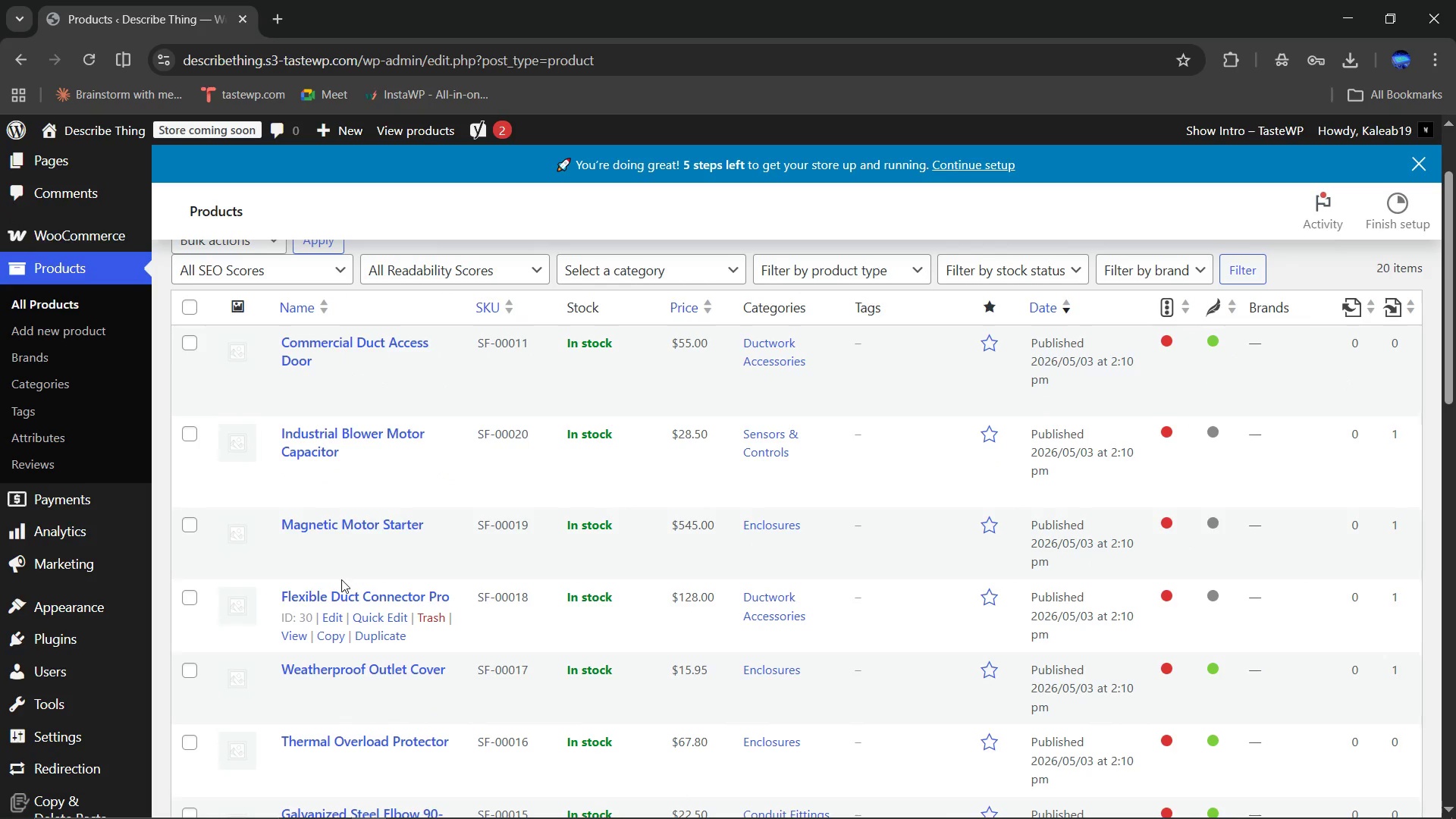 
left_click([379, 600])
 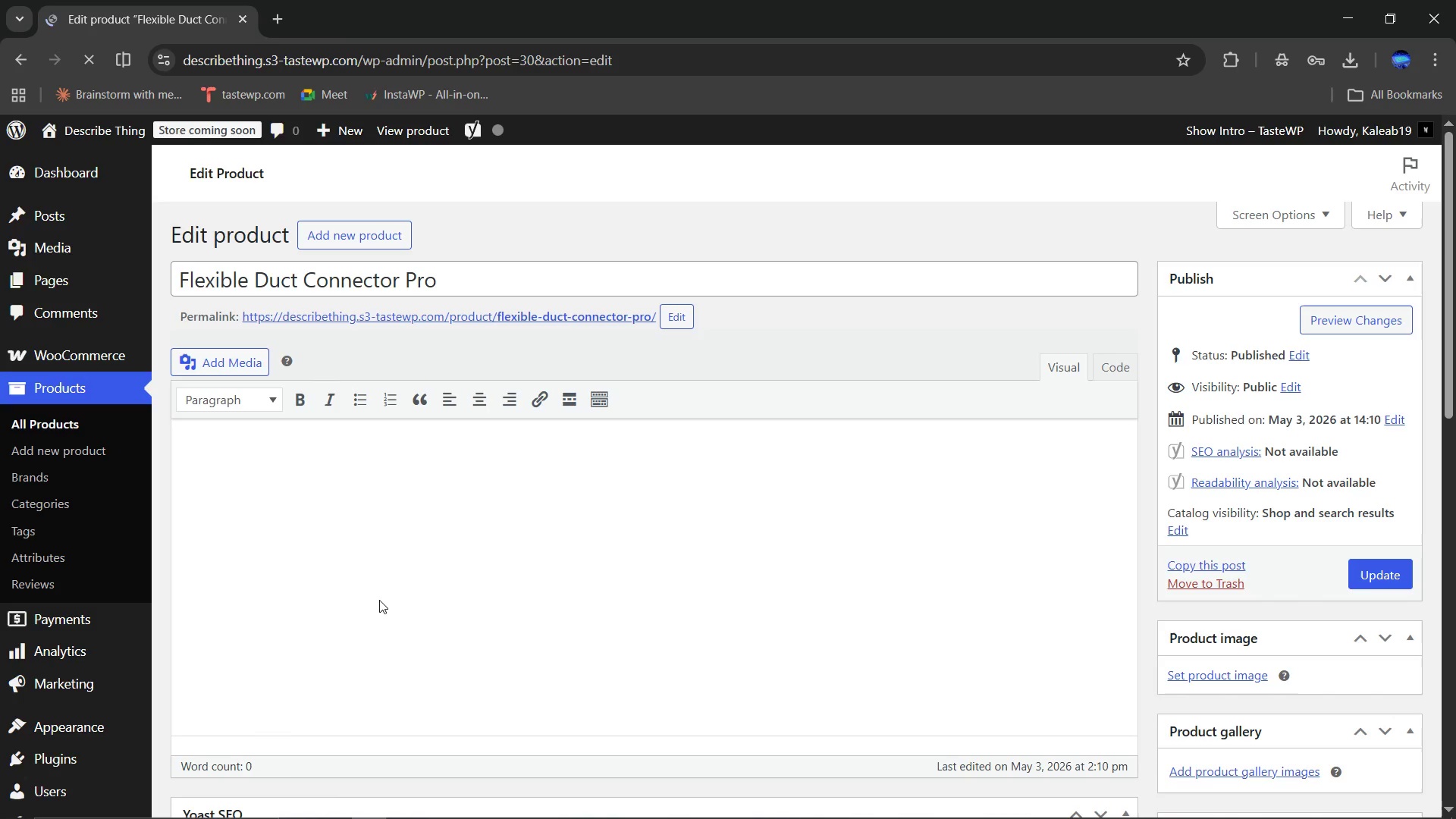 
wait(7.42)
 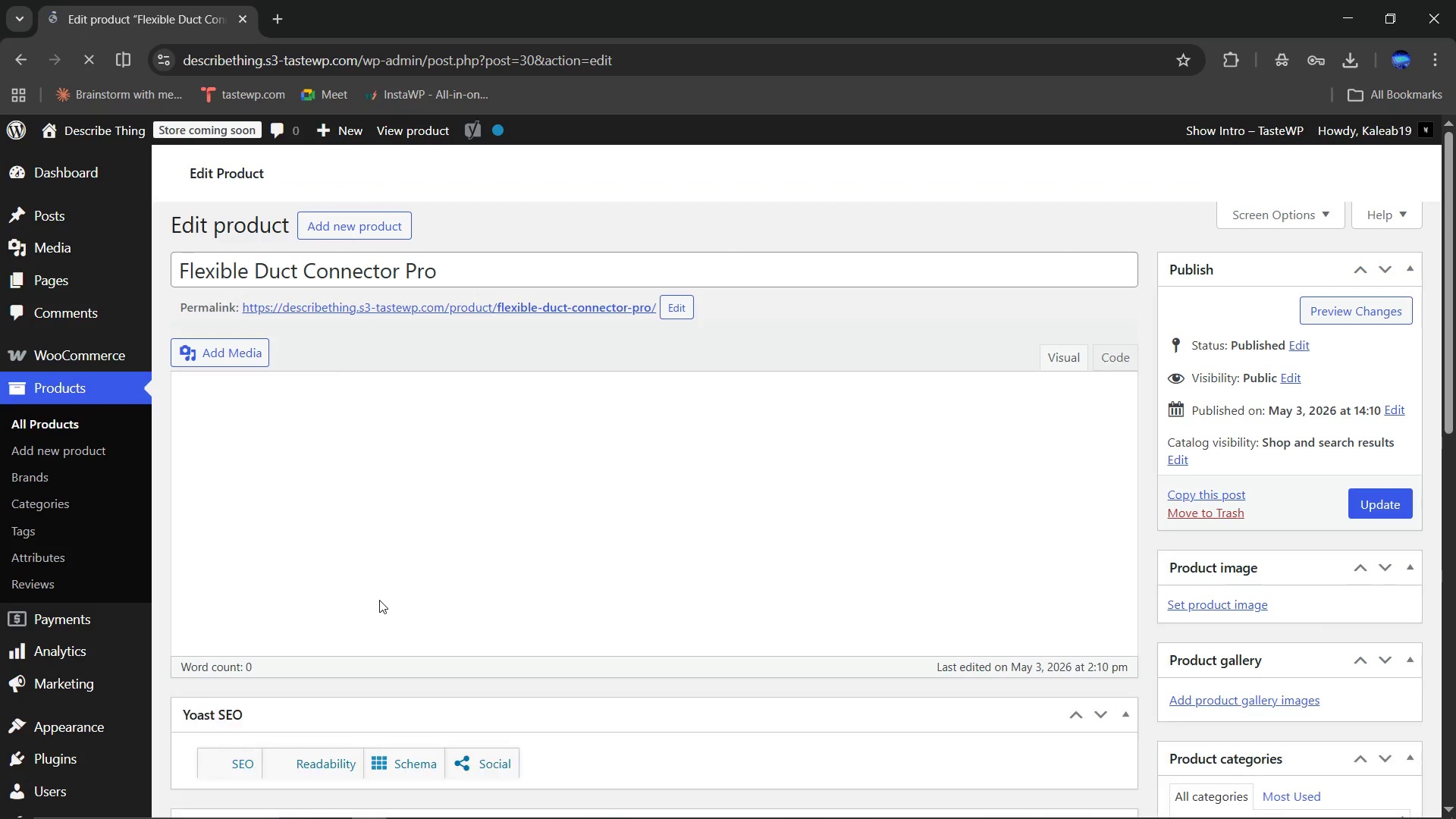 
scroll: coordinate [605, 645], scroll_direction: down, amount: 4.0
 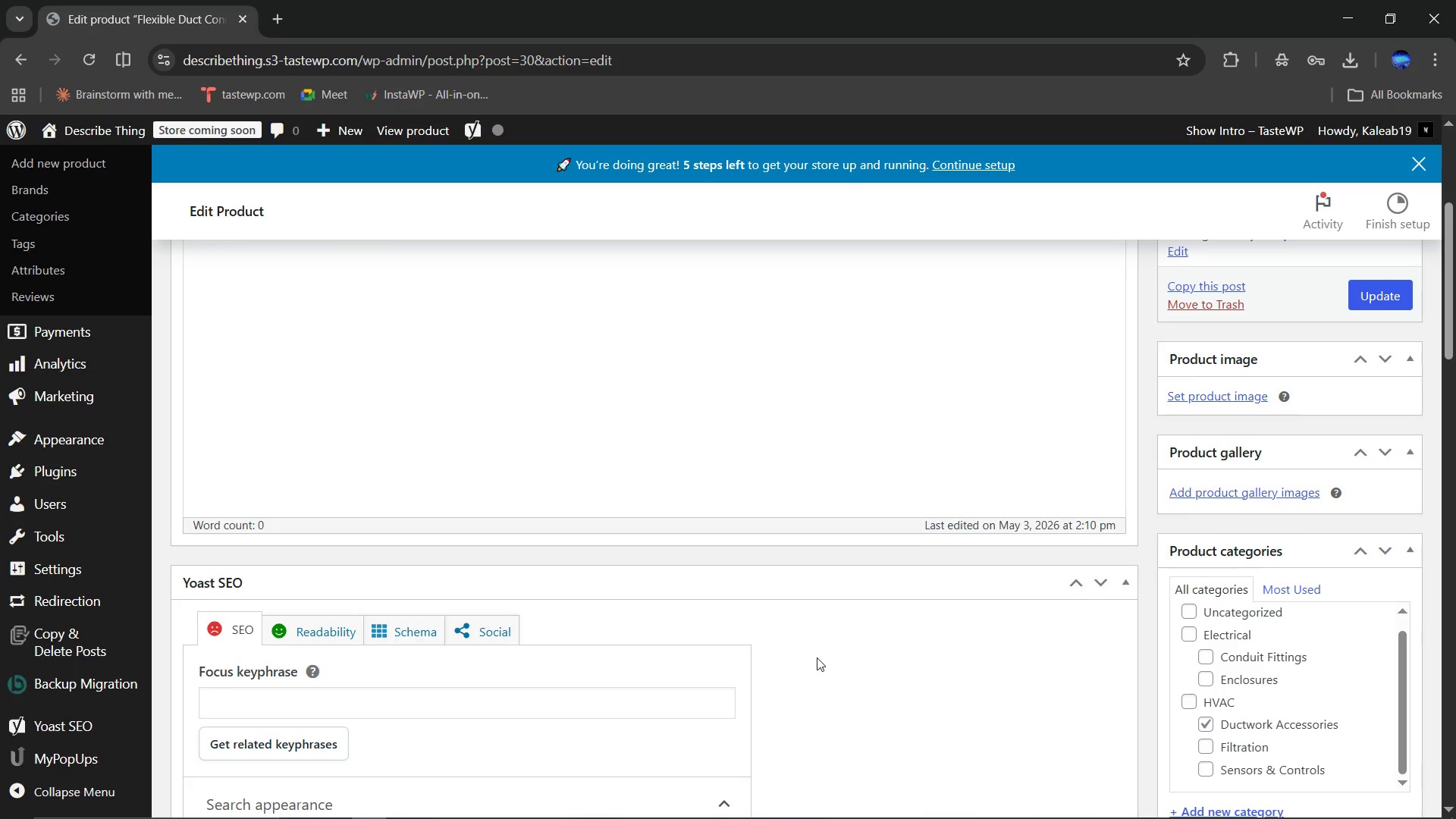 
scroll: coordinate [817, 657], scroll_direction: none, amount: 0.0
 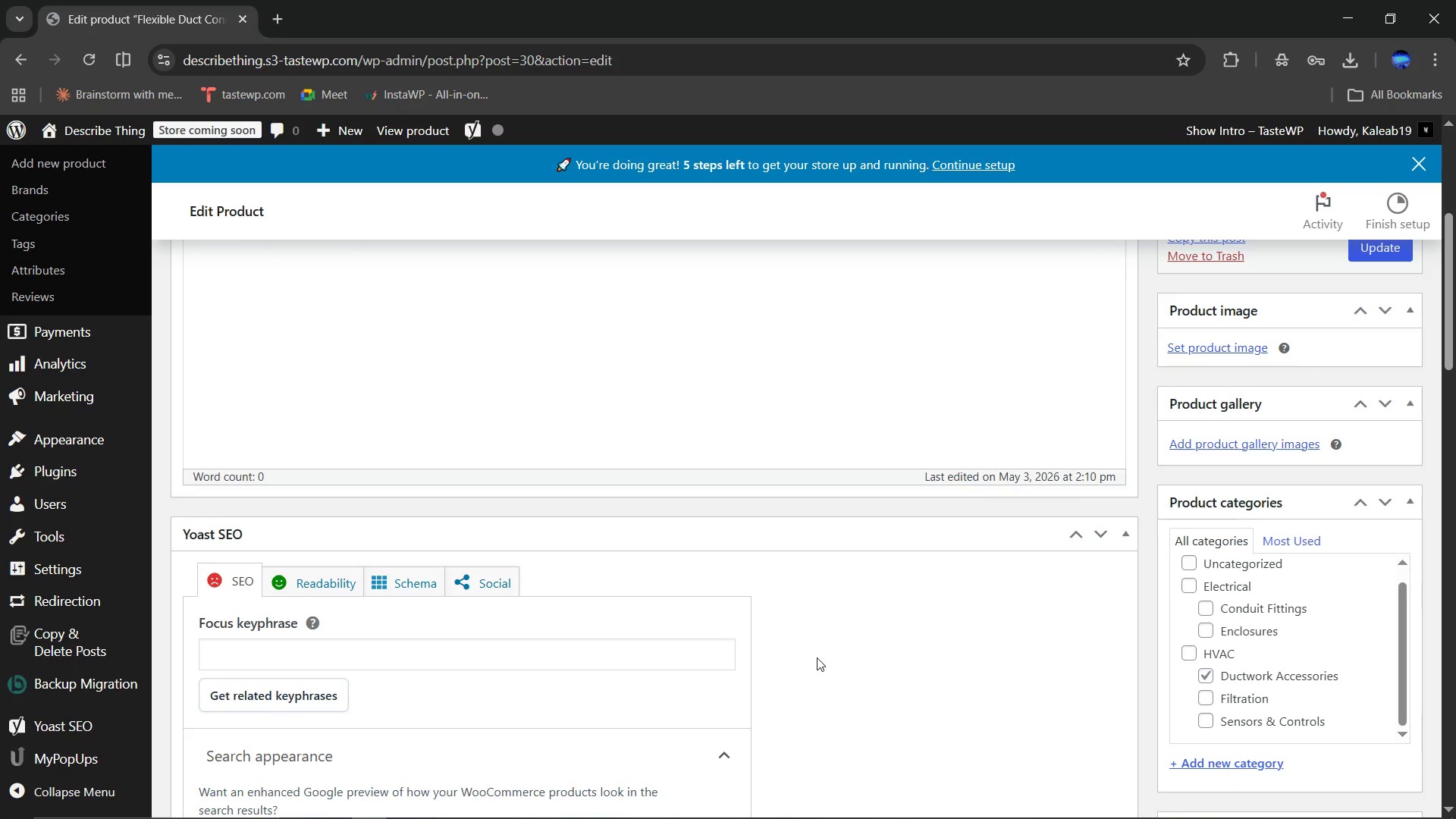 
scroll: coordinate [817, 657], scroll_direction: down, amount: 15.0
 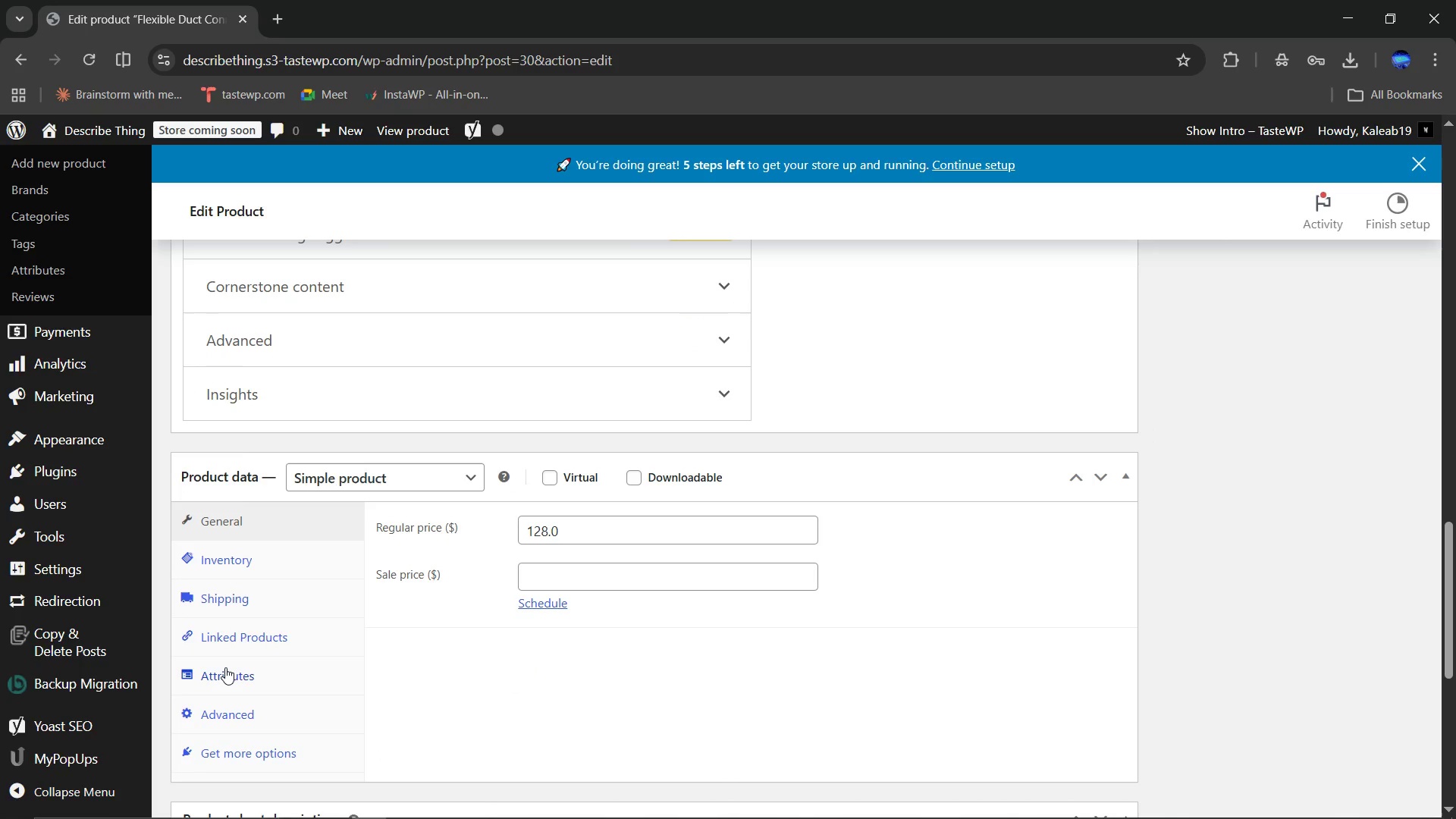 
left_click([224, 667])
 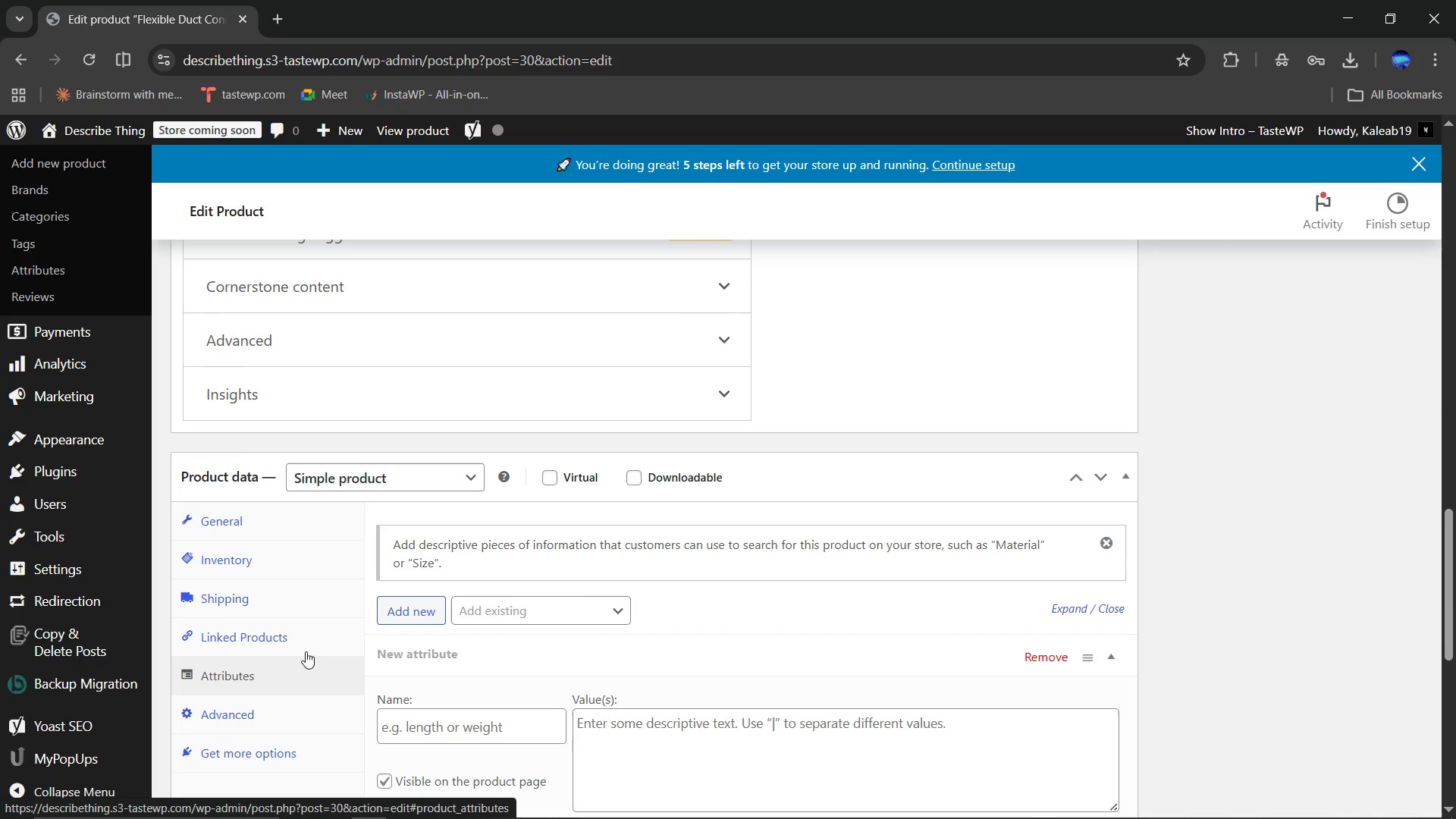 
scroll: coordinate [432, 631], scroll_direction: down, amount: 2.0
 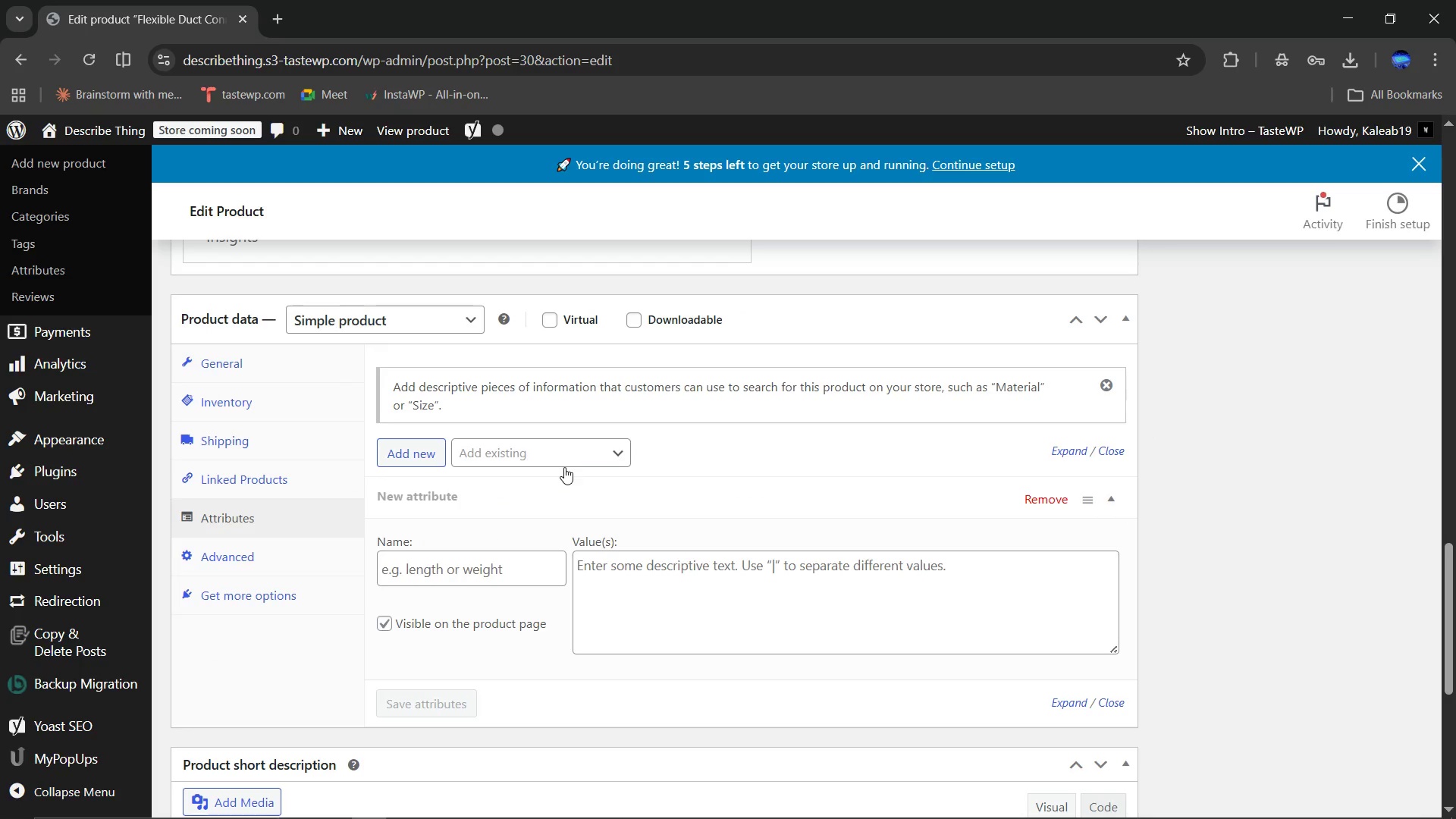 
left_click([564, 467])
 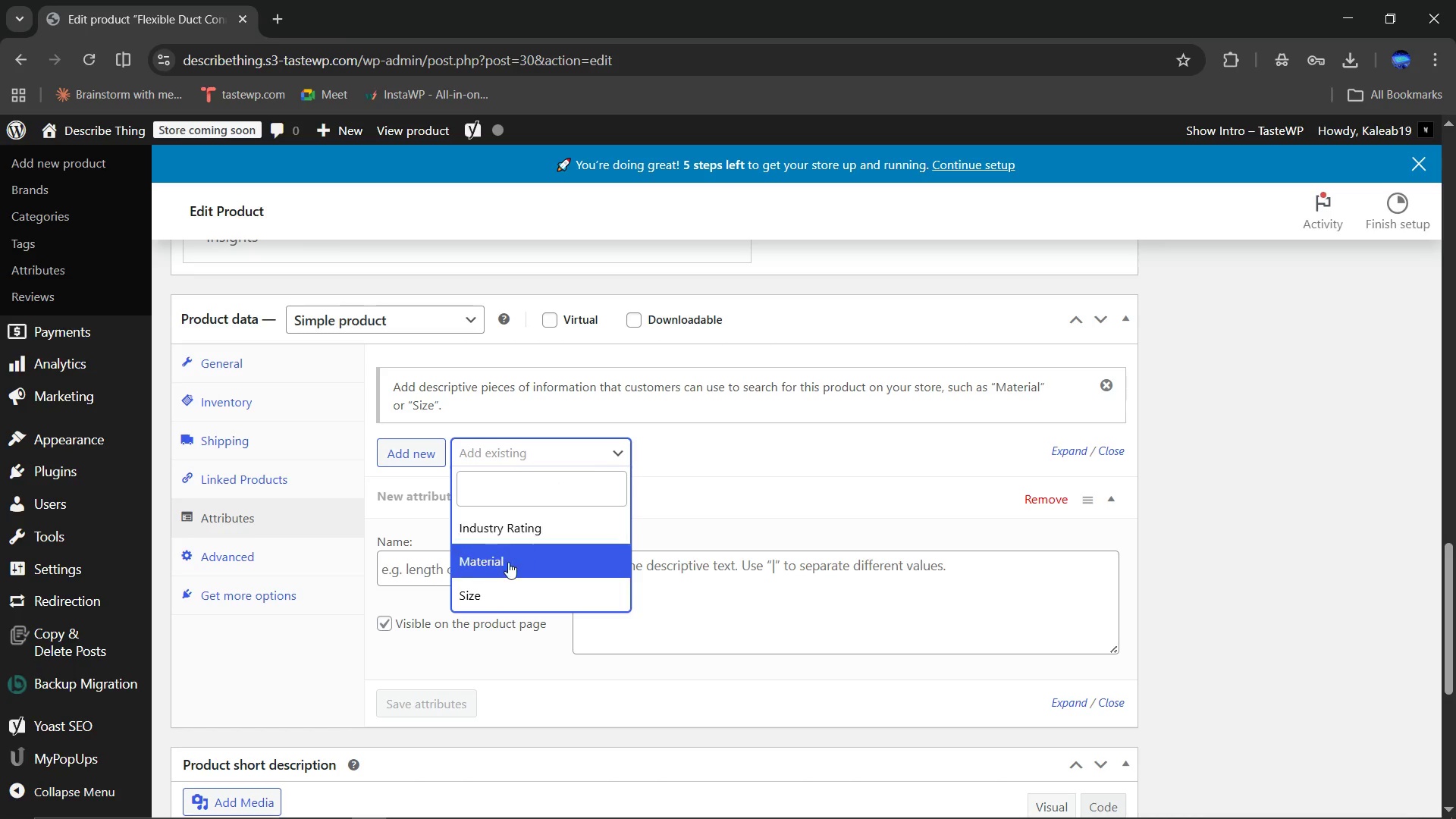 
left_click([507, 563])
 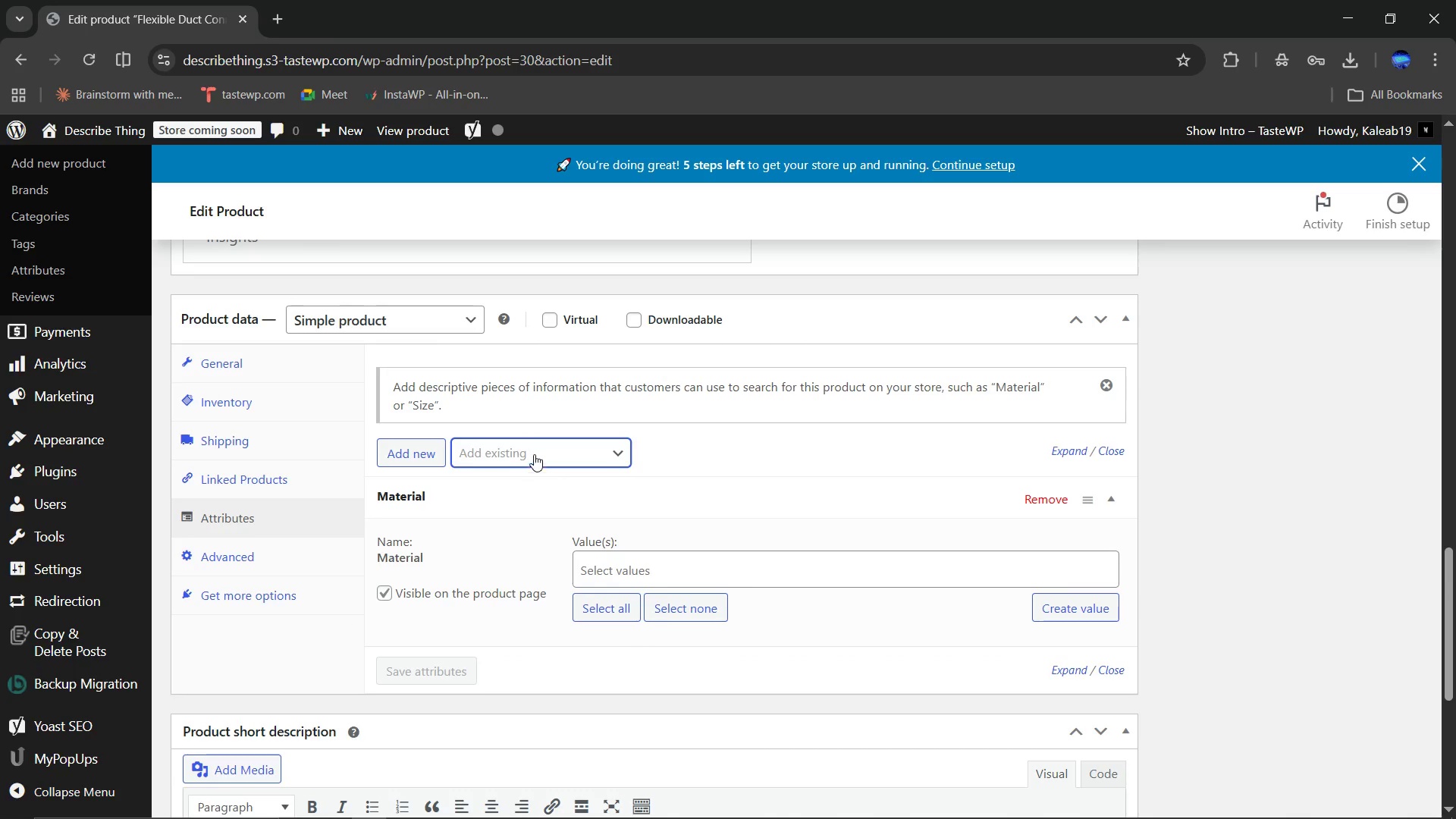 
left_click([534, 451])
 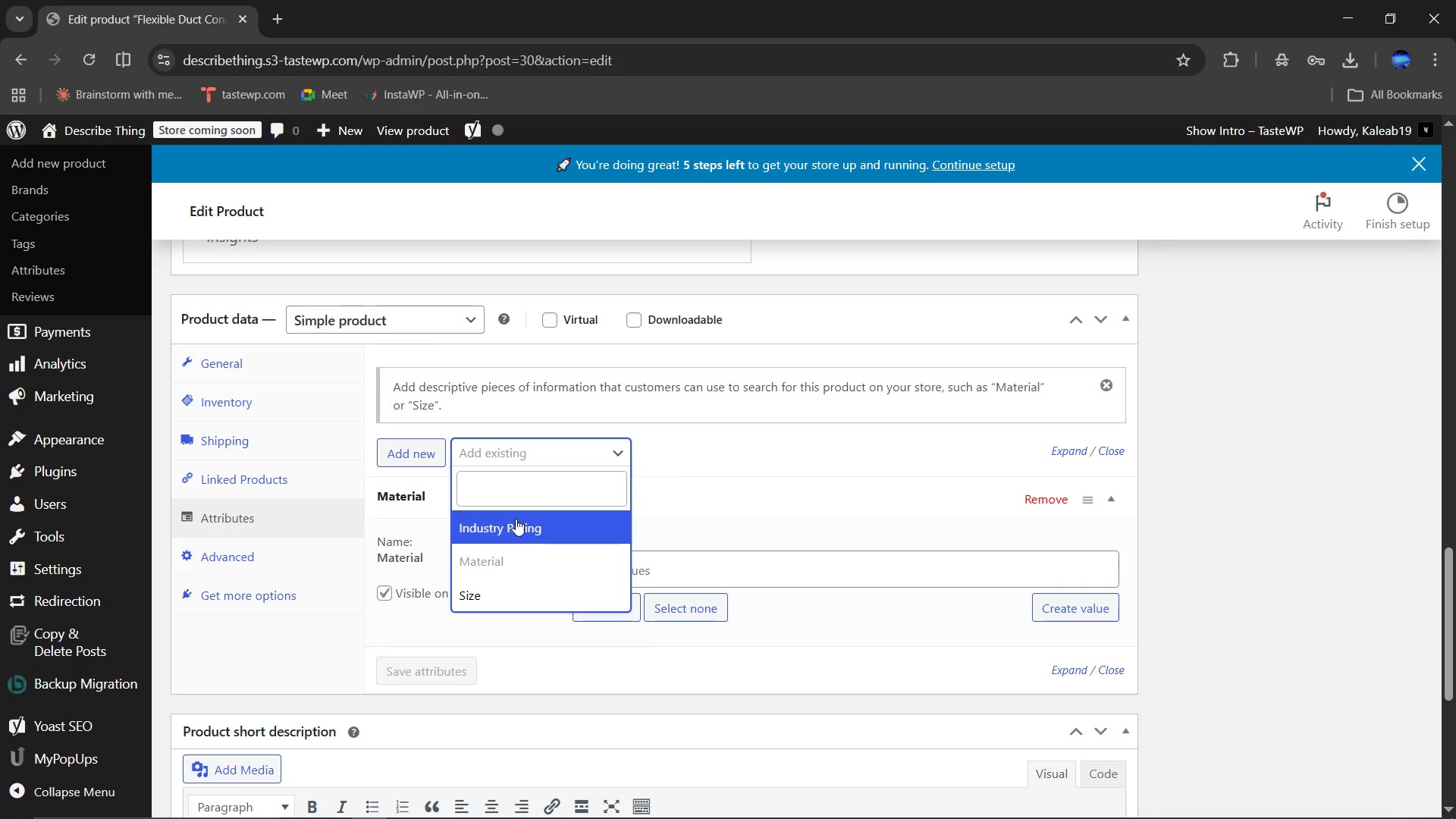 
left_click([515, 522])
 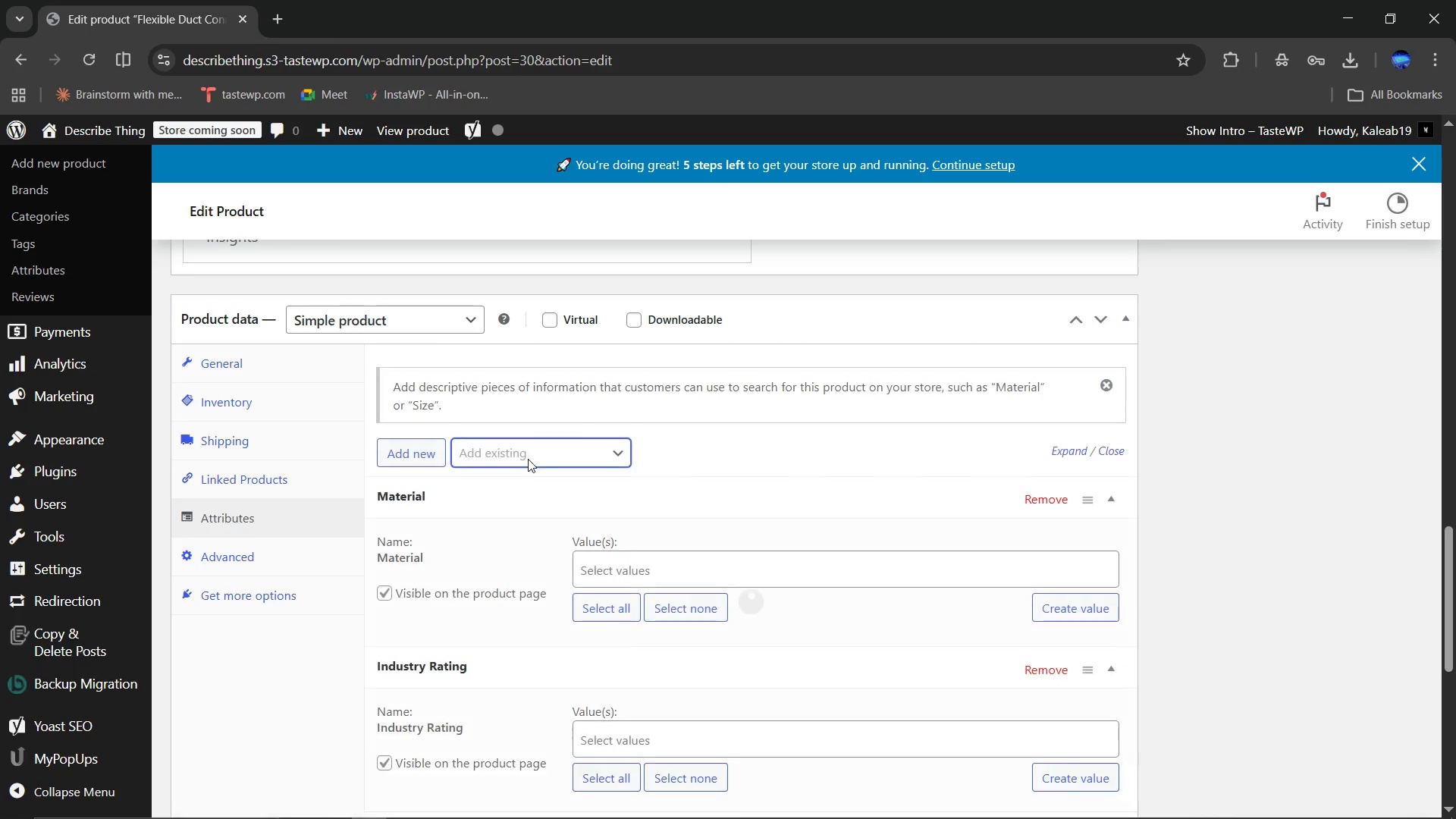 
left_click([528, 458])
 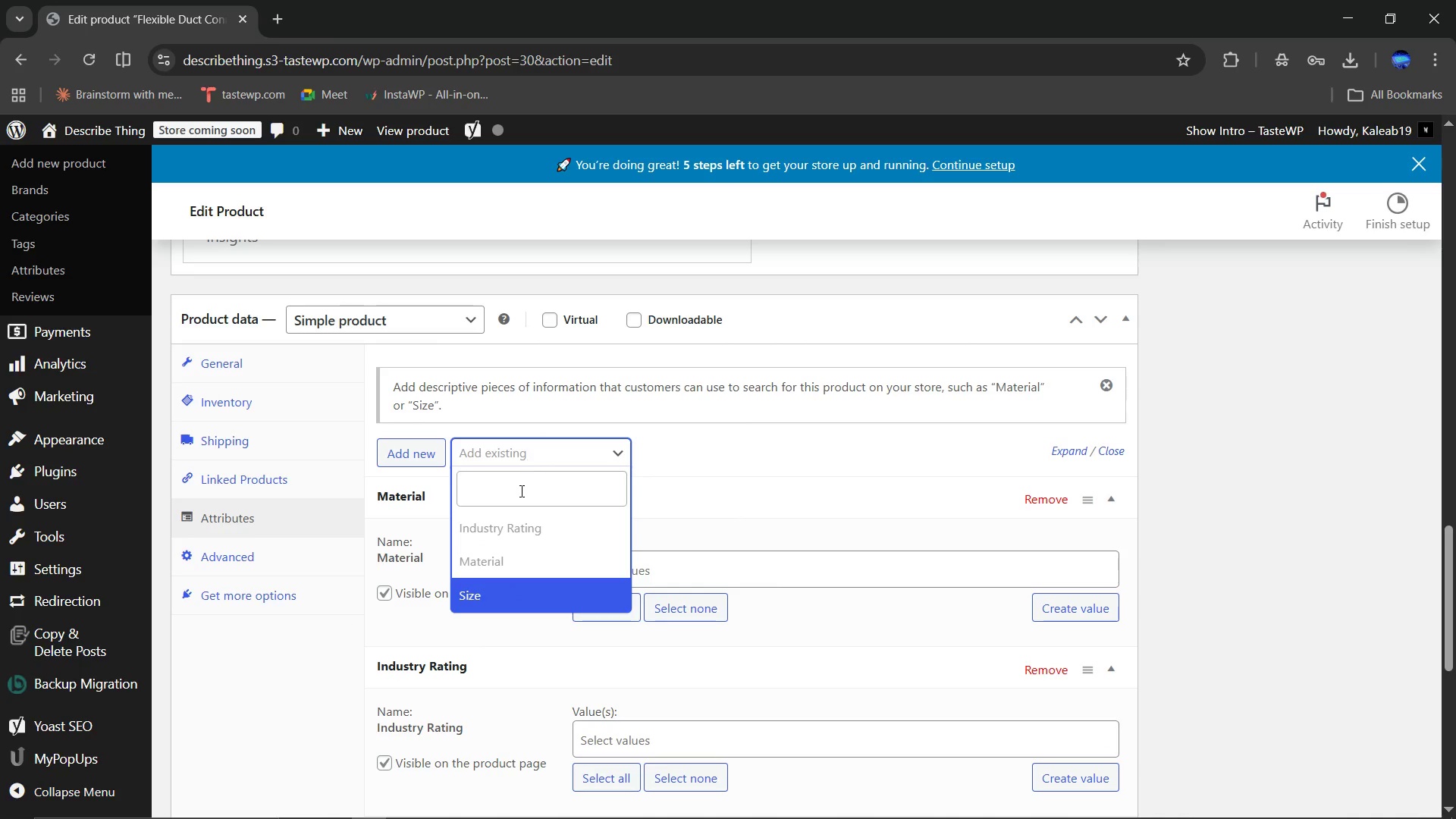 
left_click([497, 587])
 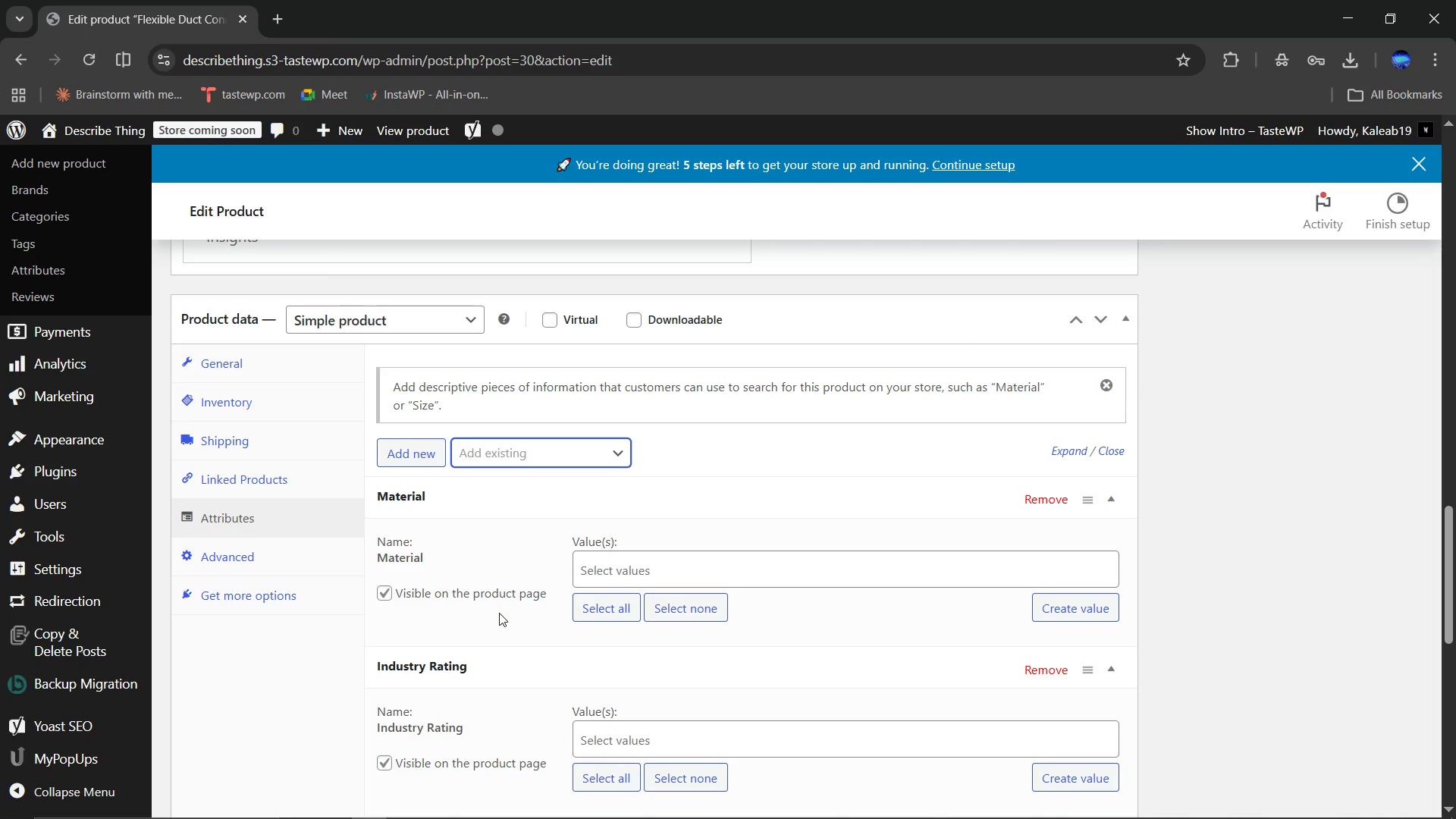 
scroll: coordinate [526, 641], scroll_direction: down, amount: 1.0
 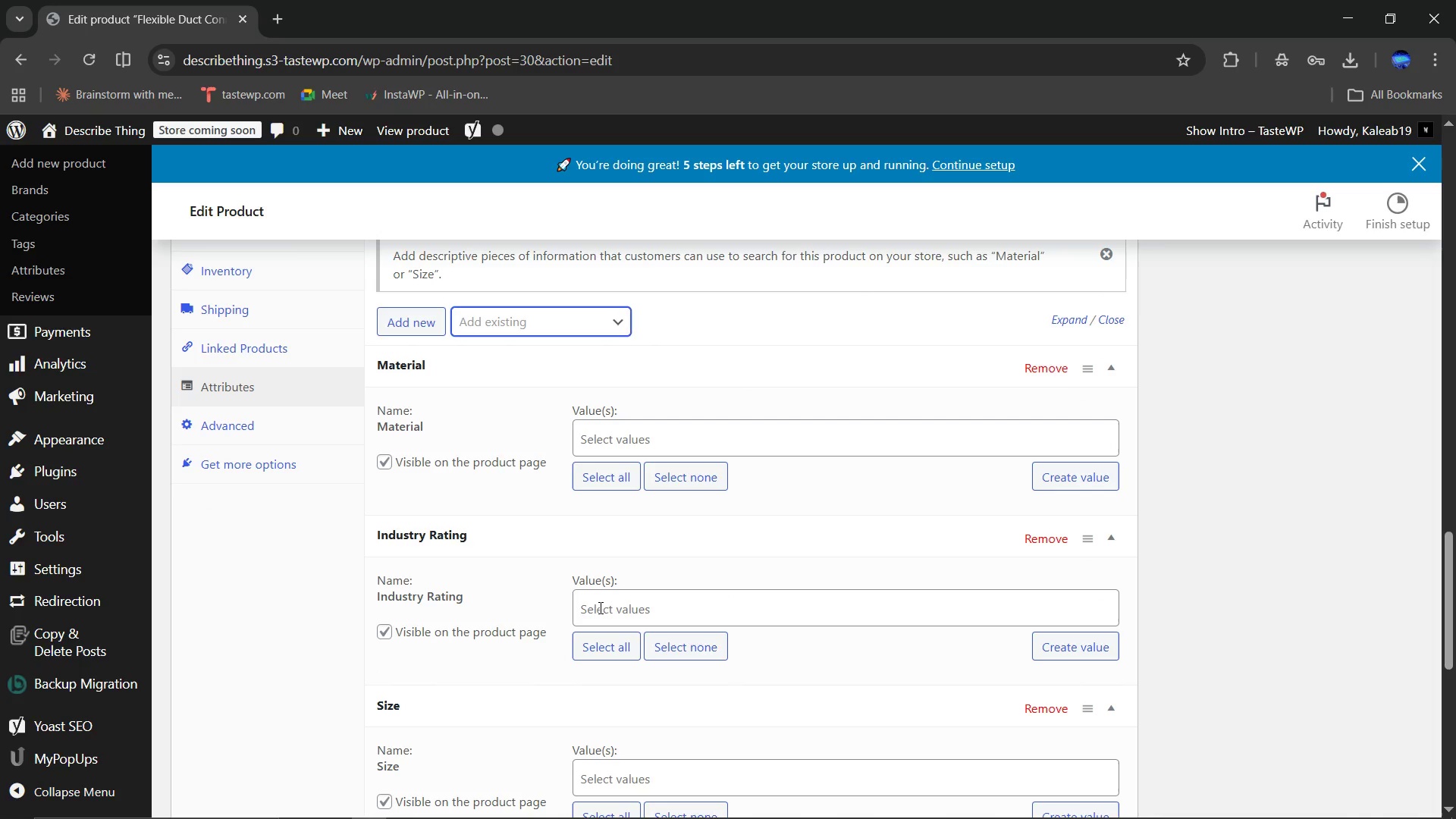 
left_click([599, 607])
 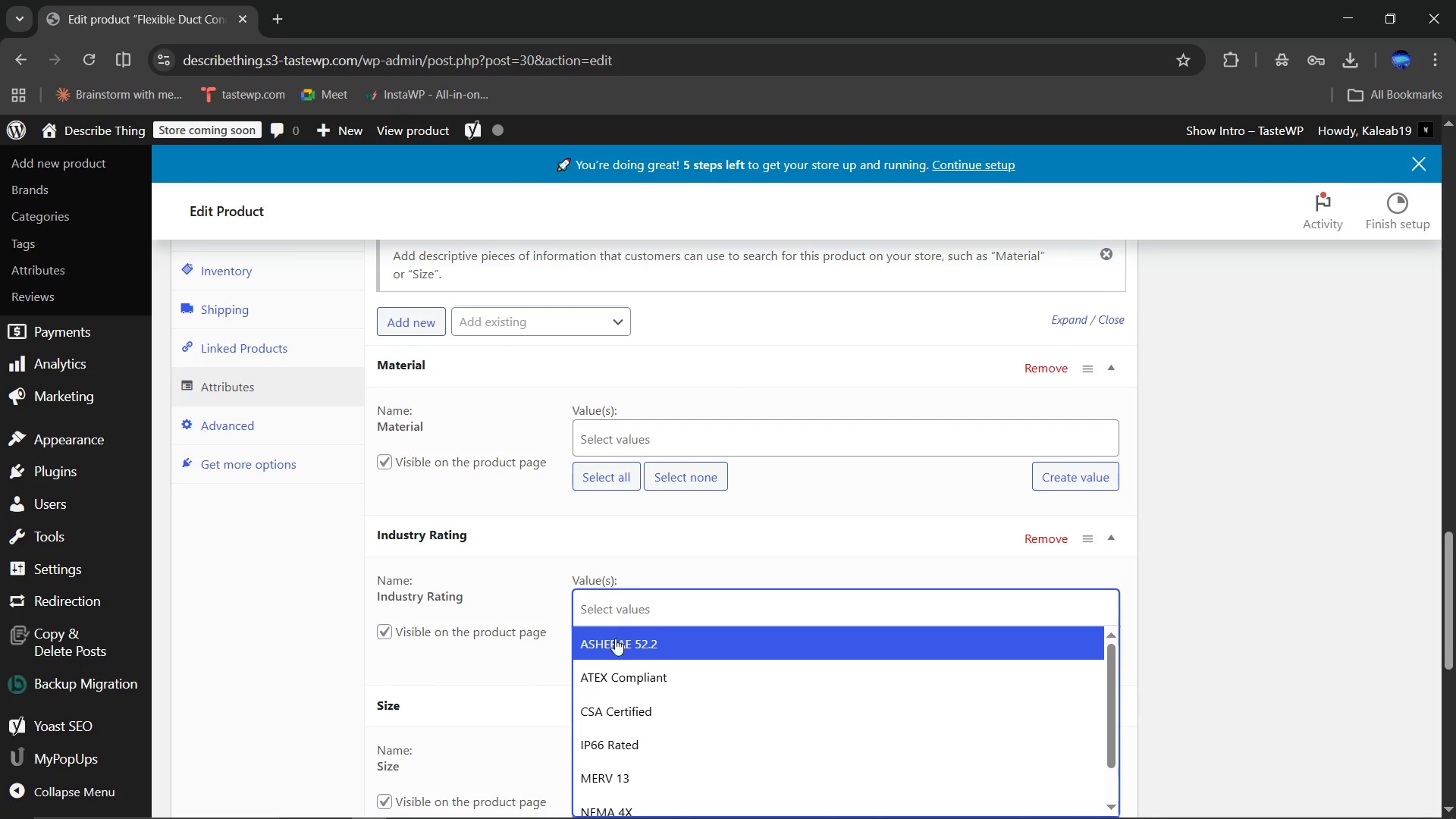 
scroll: coordinate [615, 667], scroll_direction: down, amount: 1.0
 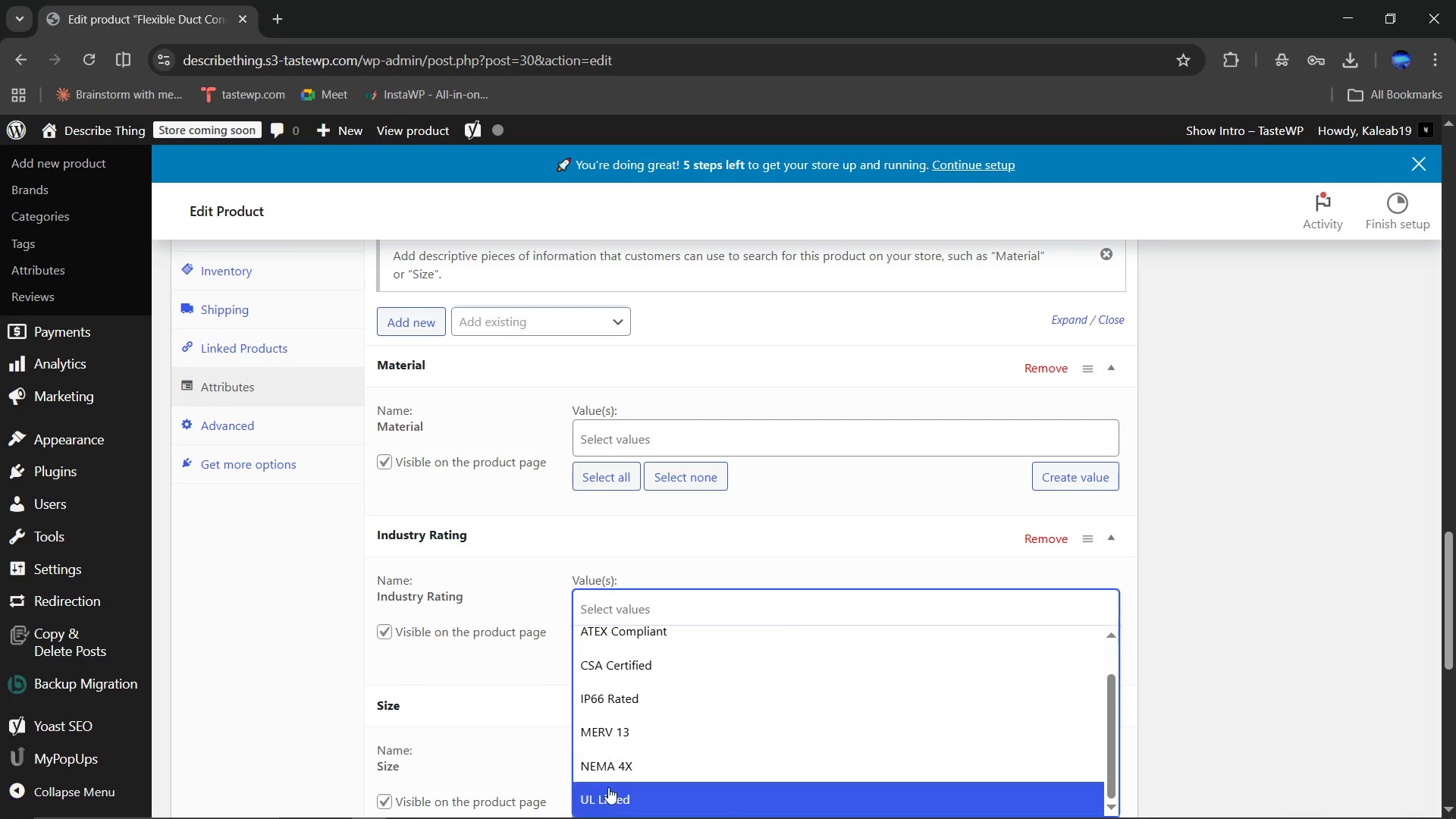 
left_click([608, 788])
 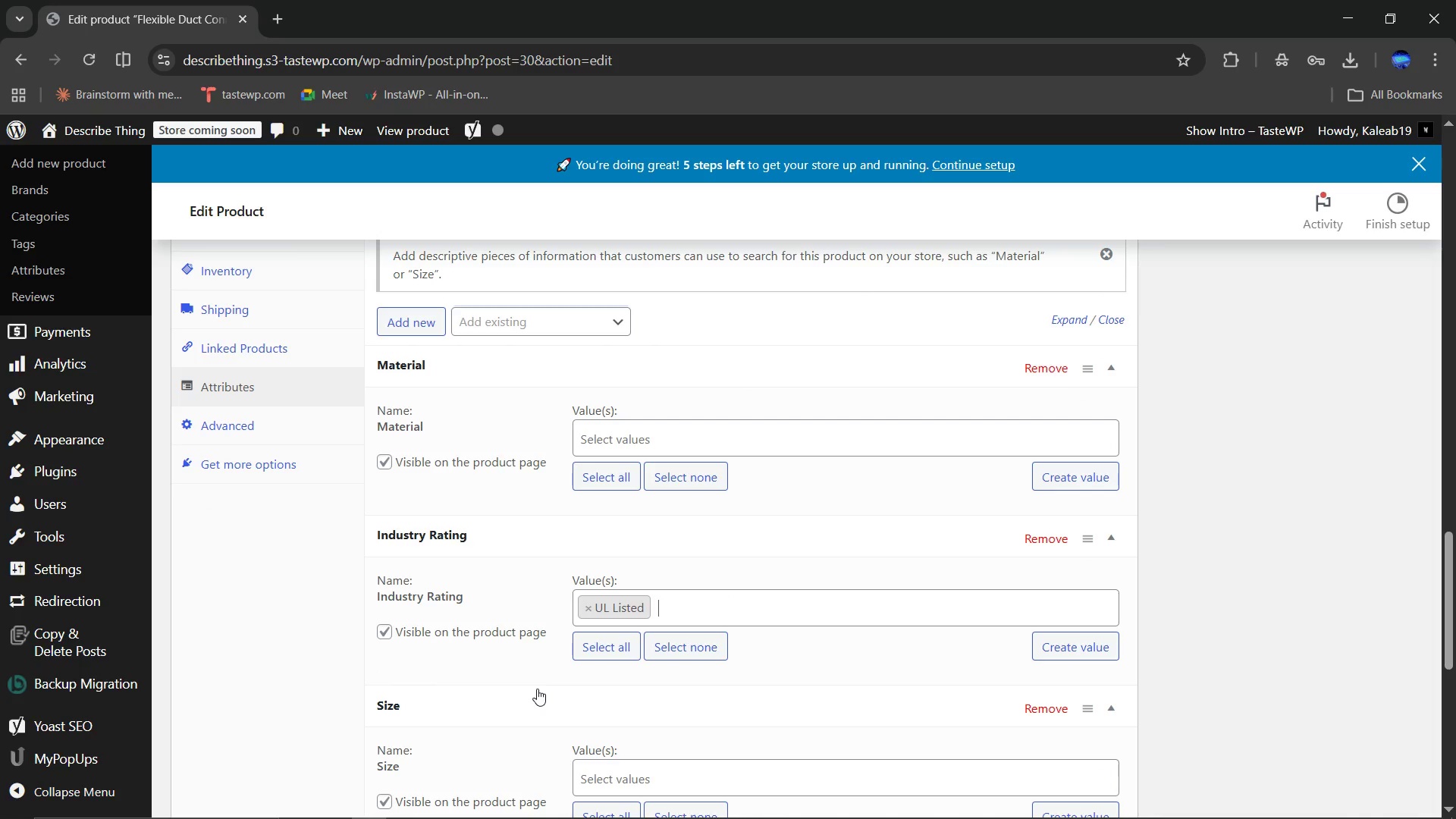 
scroll: coordinate [523, 660], scroll_direction: none, amount: 0.0
 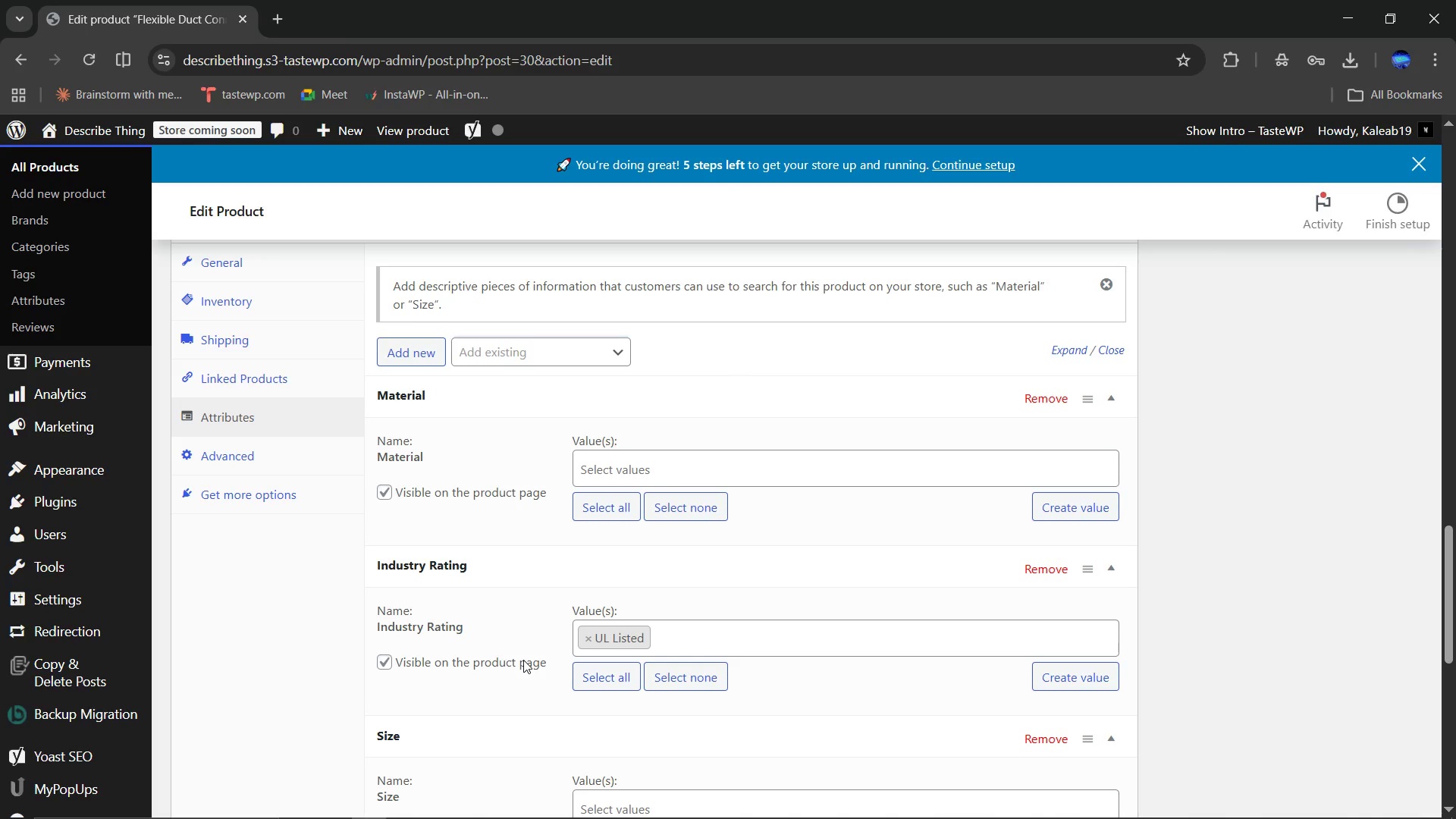 
scroll: coordinate [523, 660], scroll_direction: down, amount: 1.0
 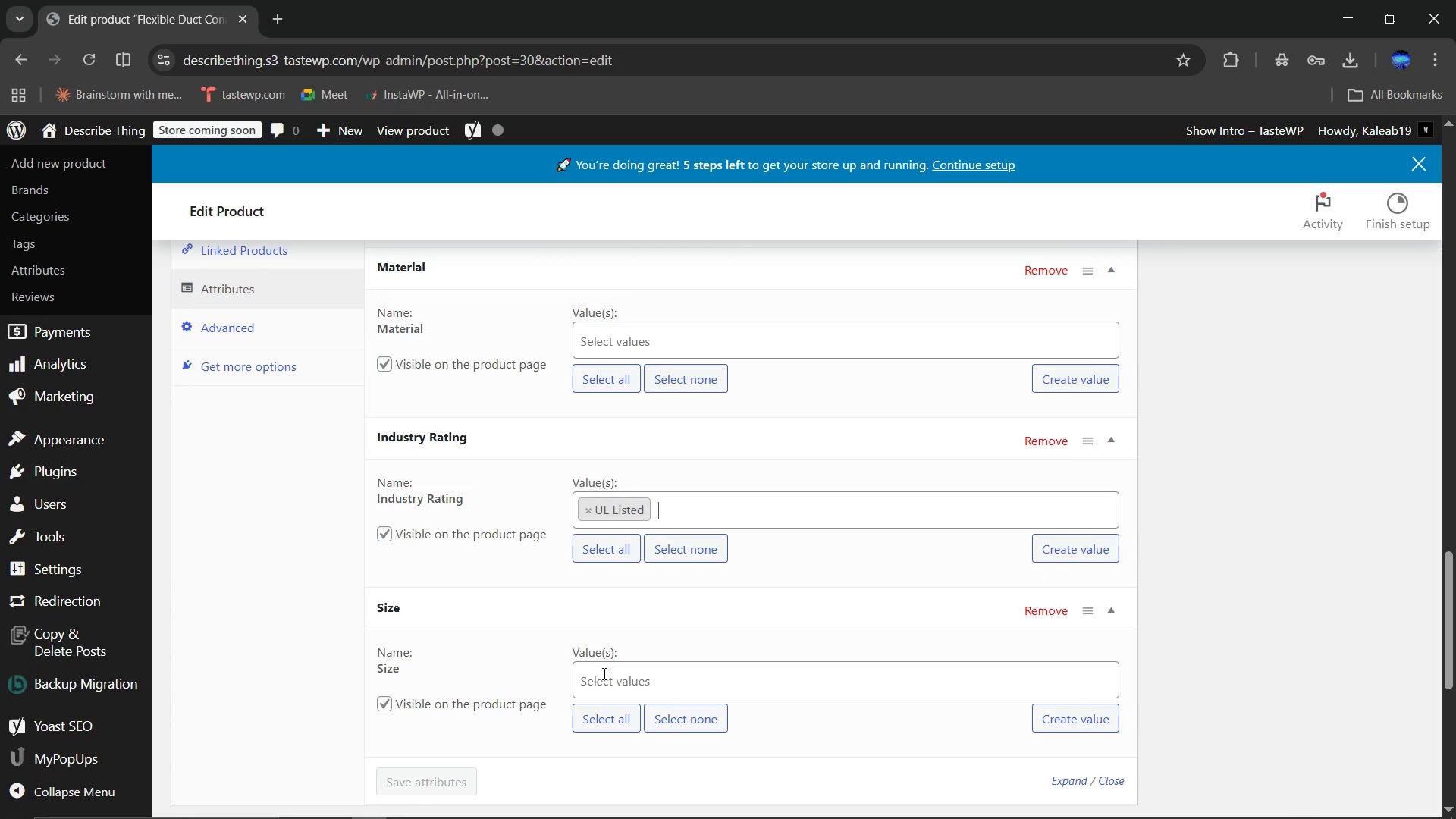 
left_click([603, 673])
 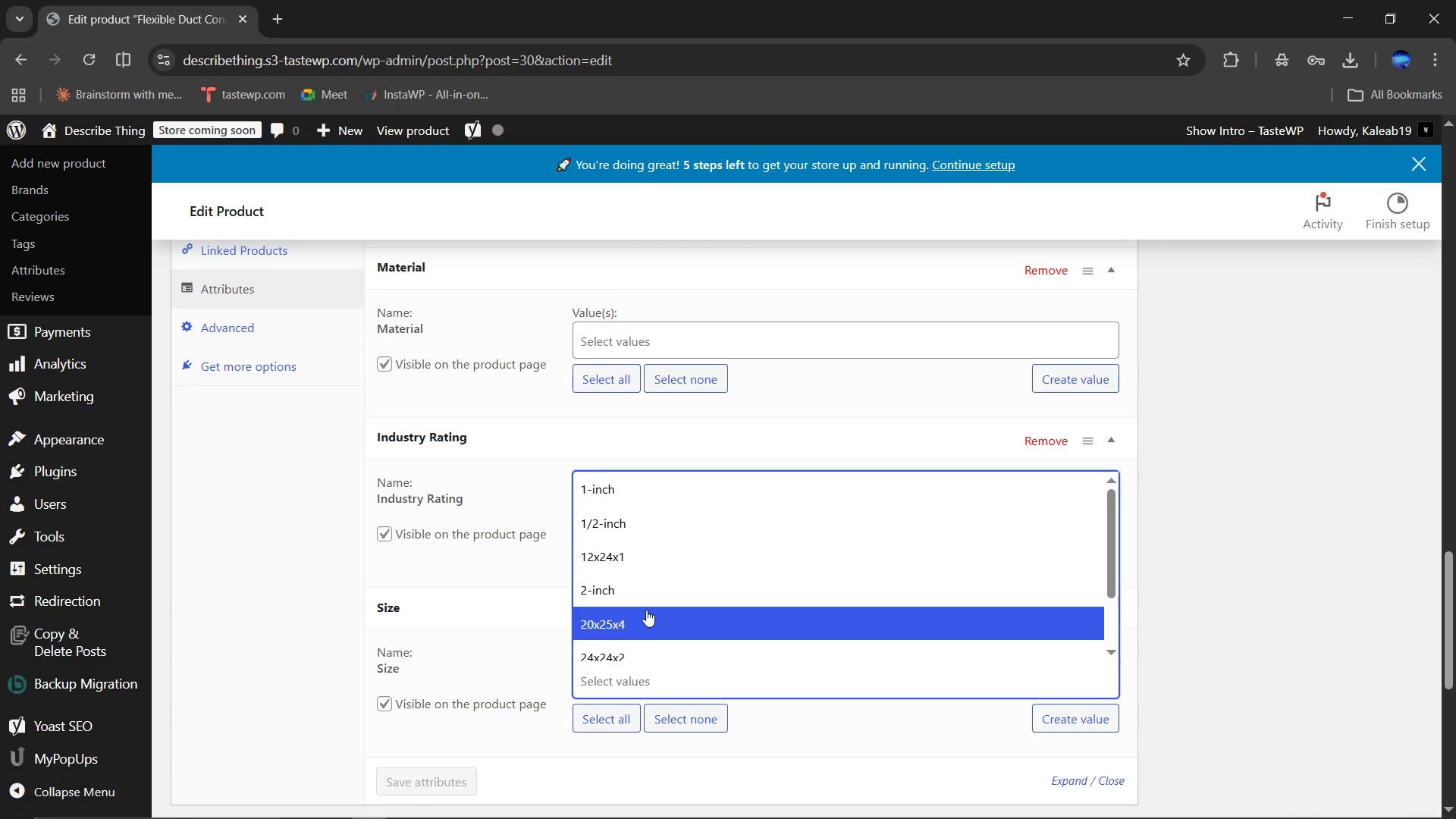 
scroll: coordinate [648, 606], scroll_direction: down, amount: 2.0
 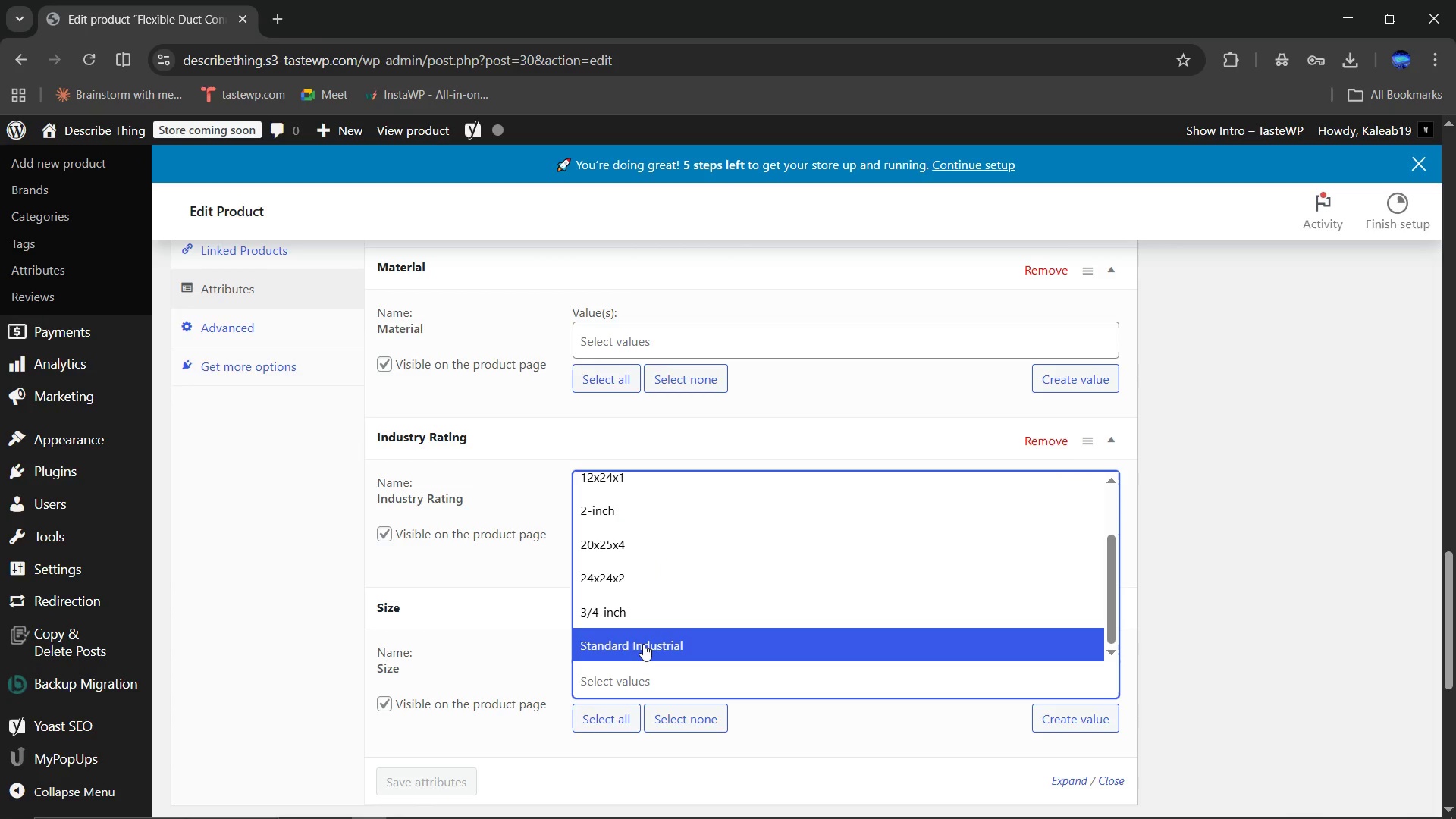 
left_click([643, 644])
 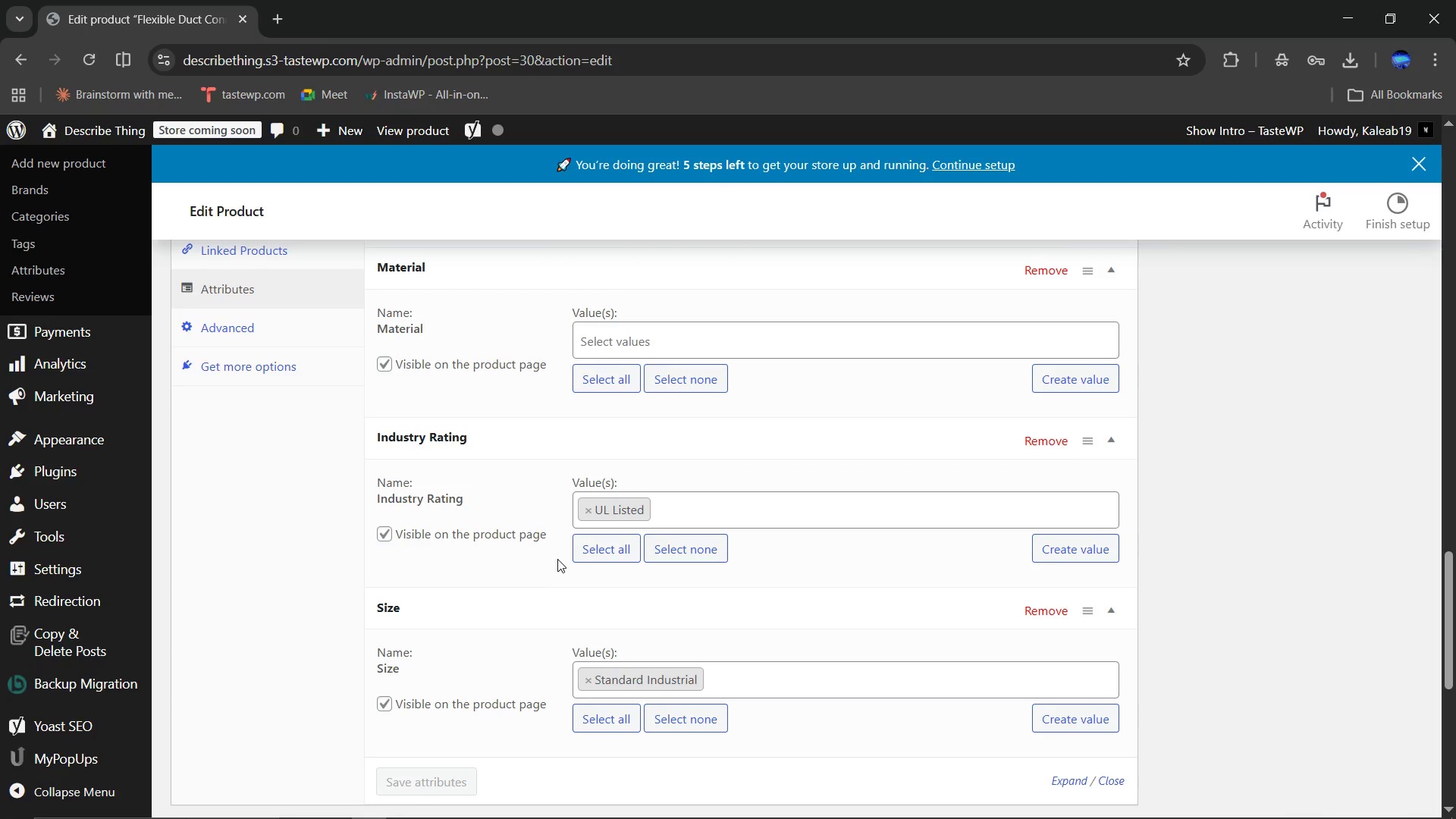 
scroll: coordinate [557, 559], scroll_direction: none, amount: 0.0
 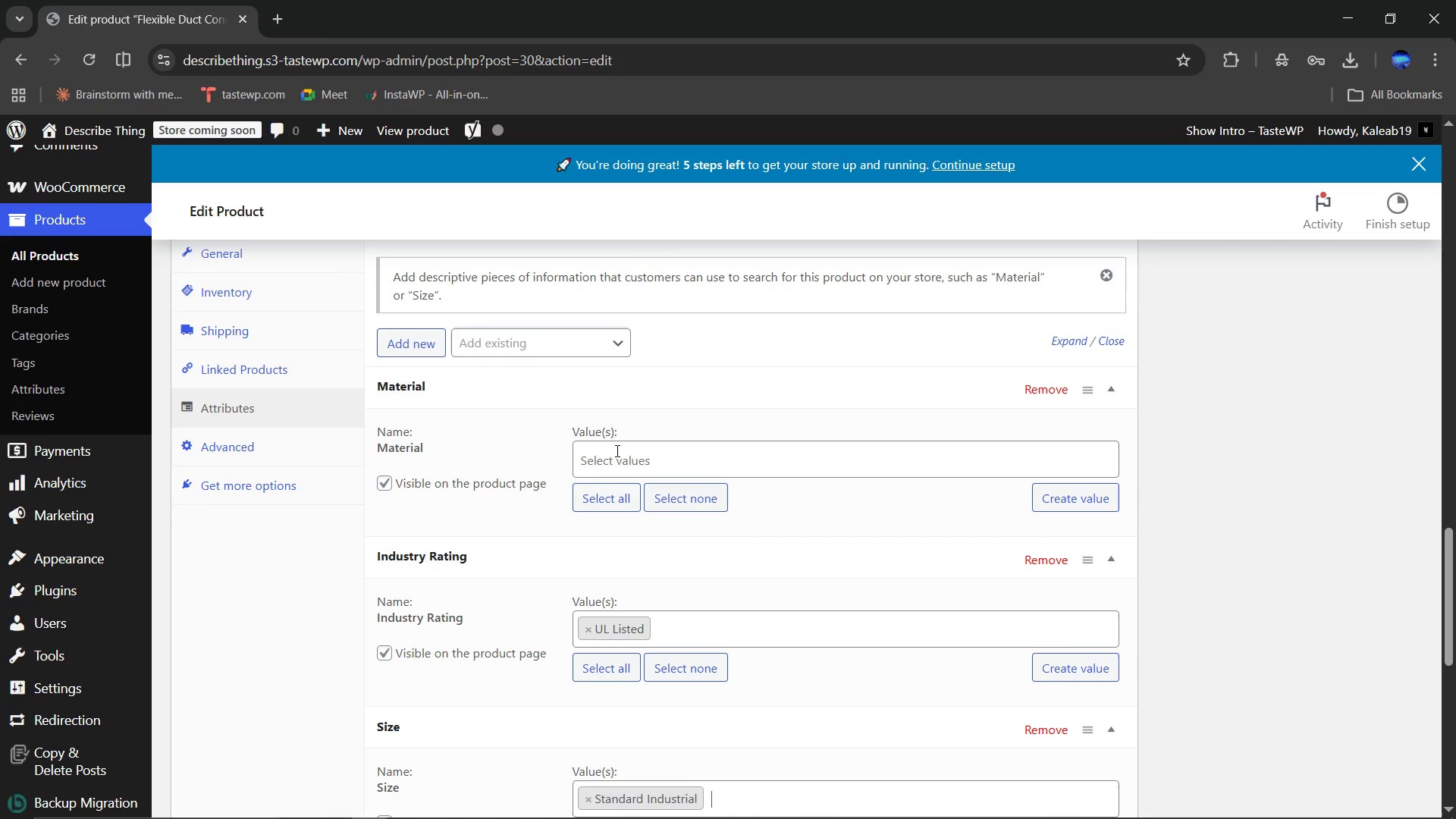 
left_click([617, 450])
 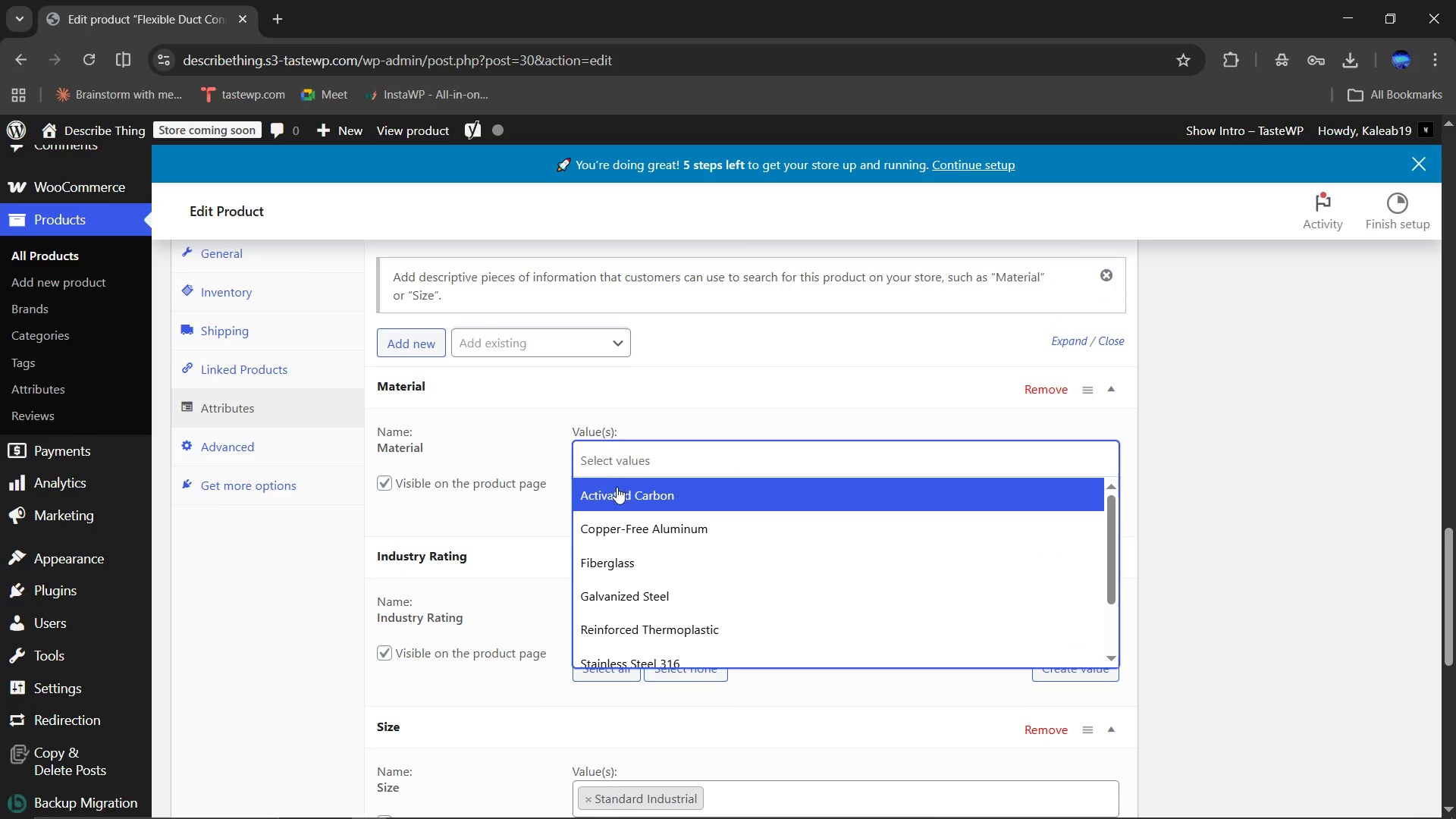 
scroll: coordinate [618, 510], scroll_direction: none, amount: 0.0
 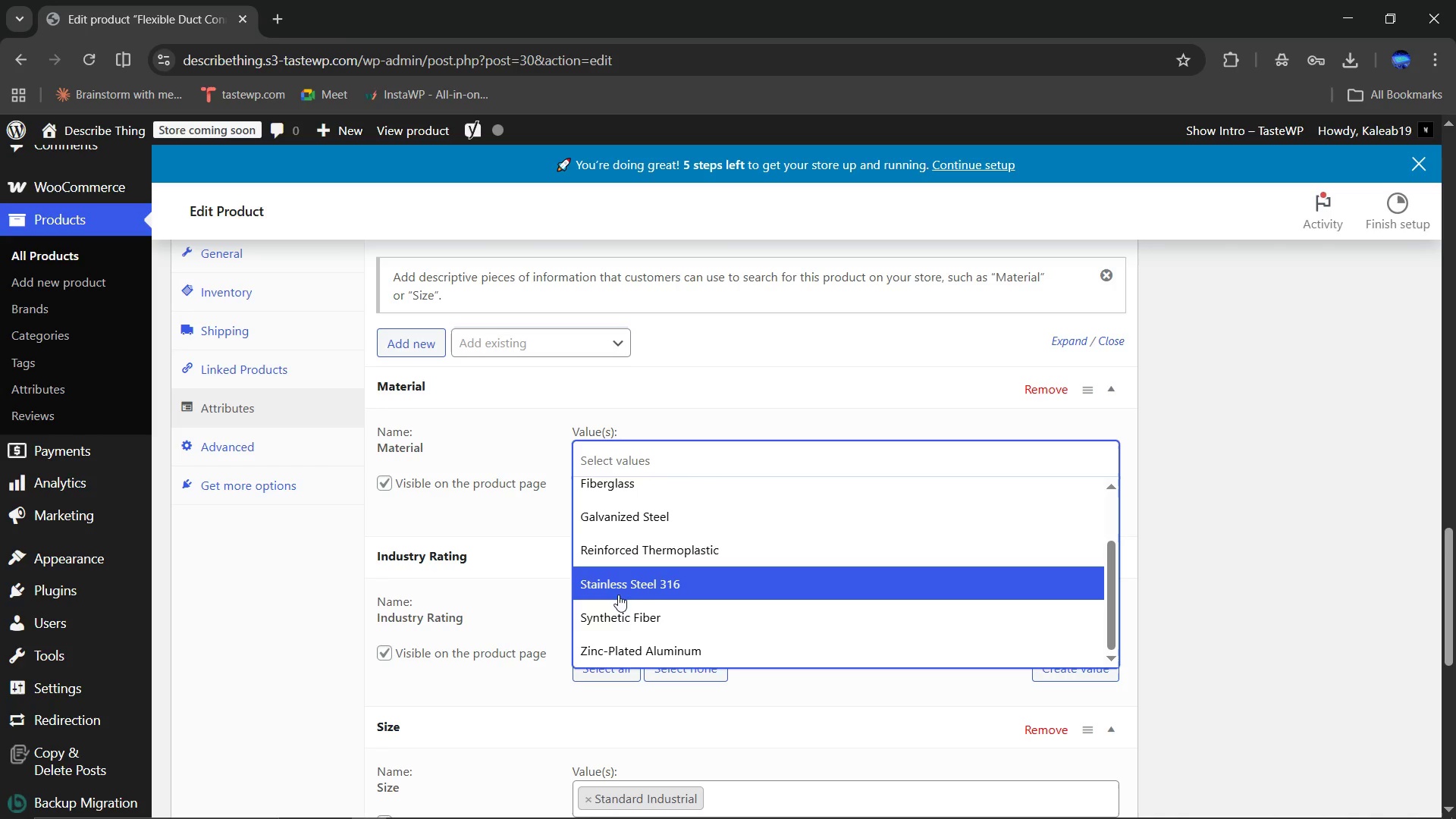 
left_click([616, 610])
 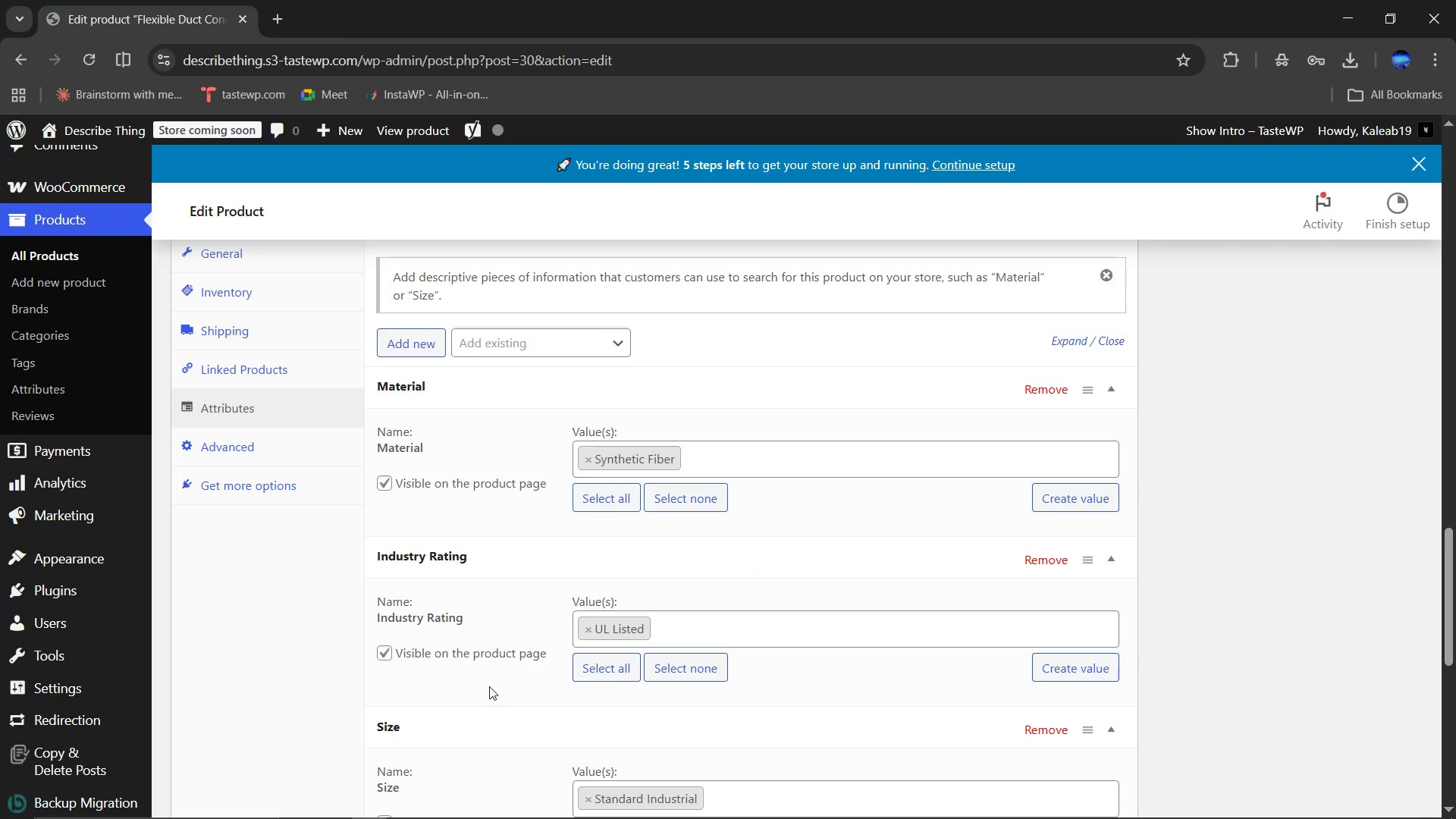 
scroll: coordinate [489, 686], scroll_direction: down, amount: 3.0
 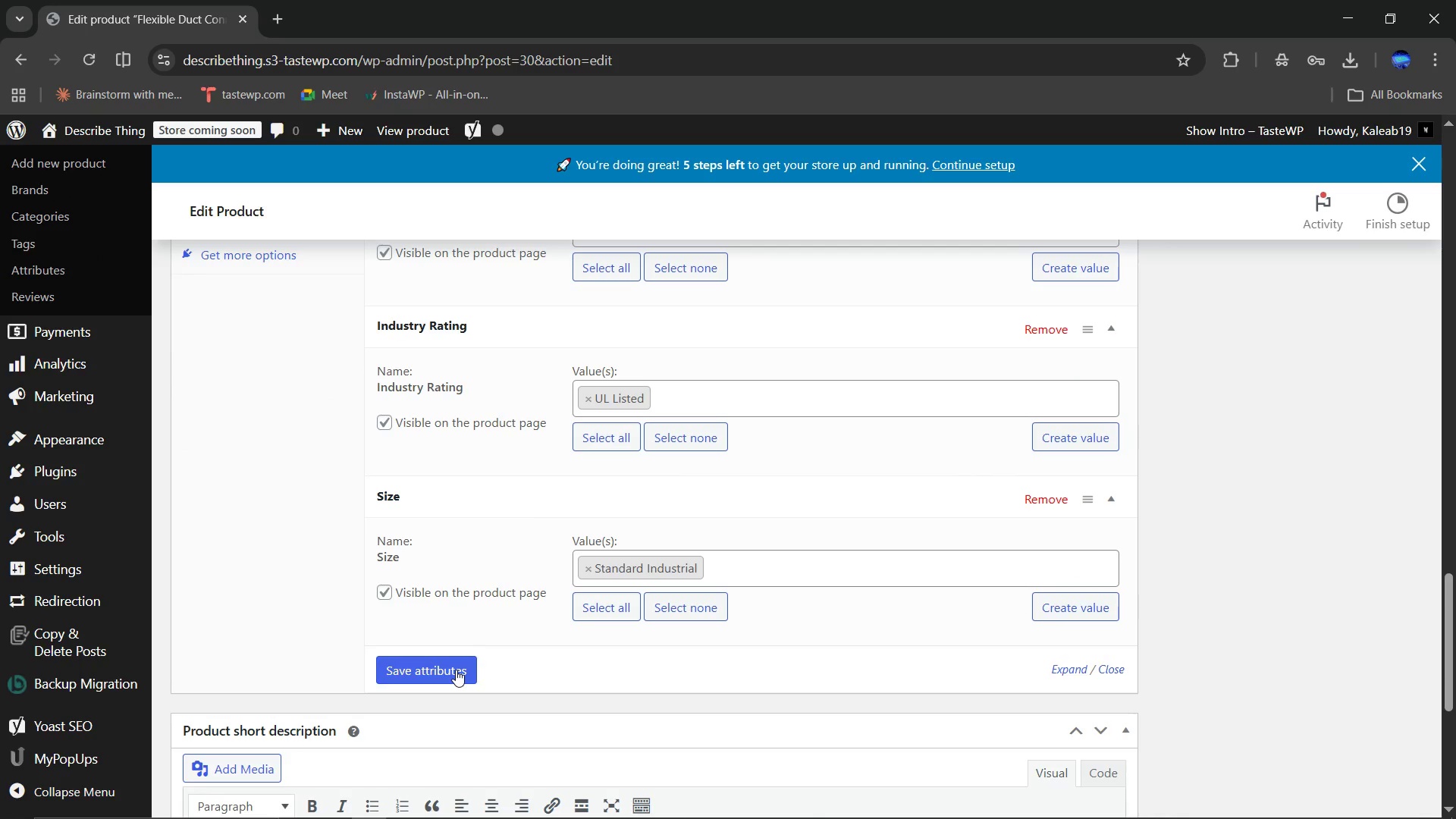 
left_click([456, 670])
 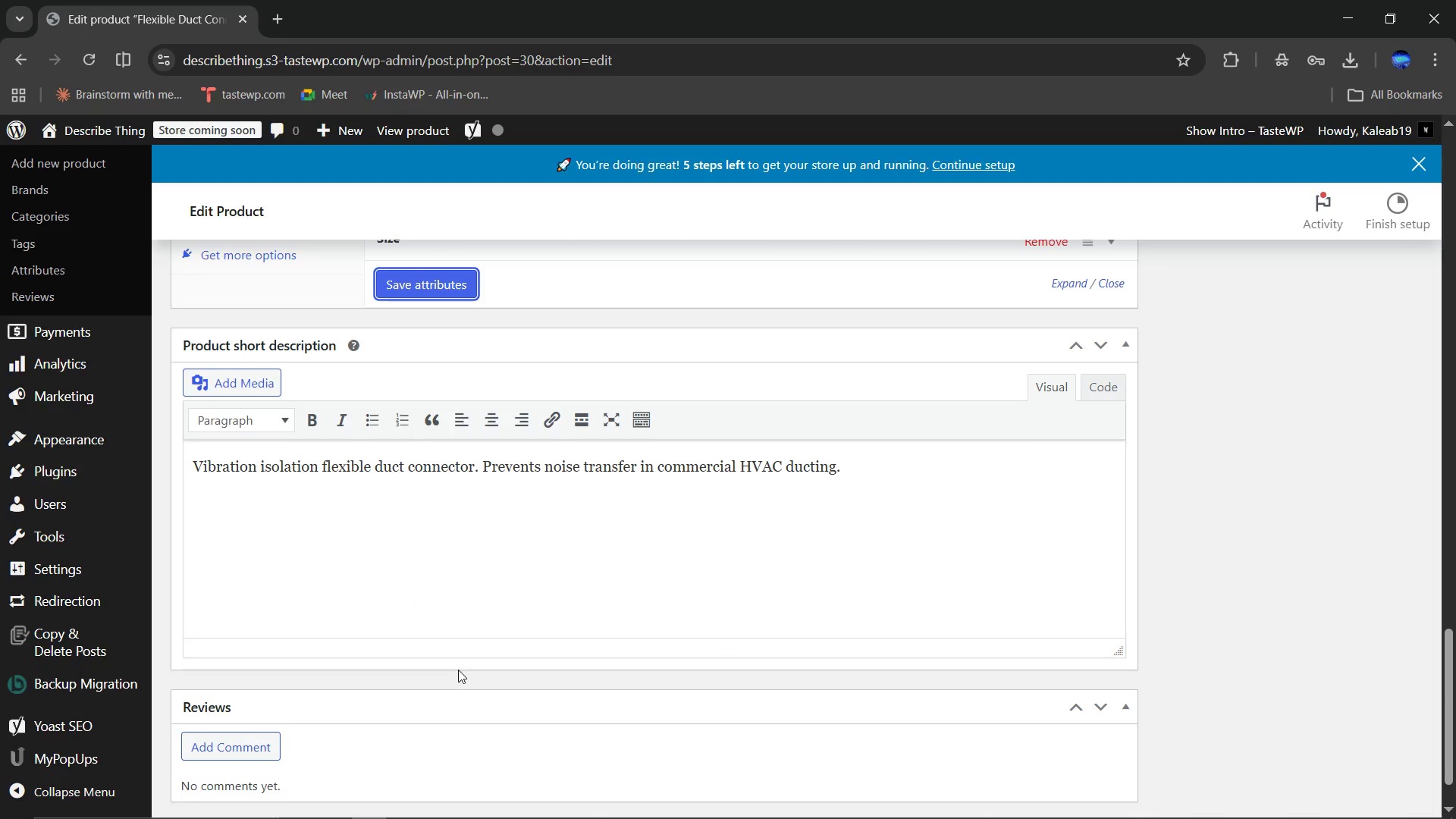 
scroll: coordinate [726, 510], scroll_direction: up, amount: 6.0
 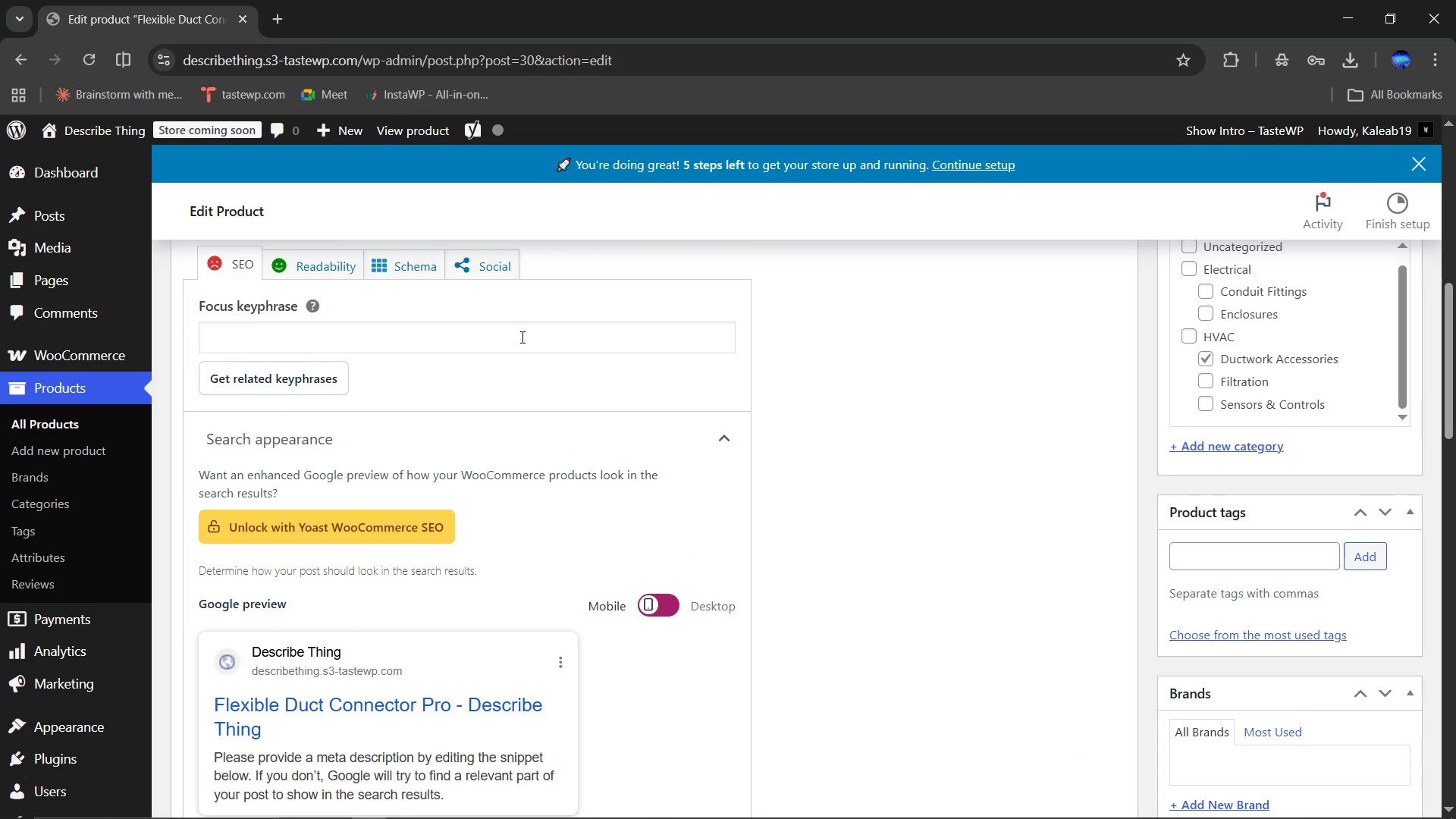 
left_click([521, 337])
 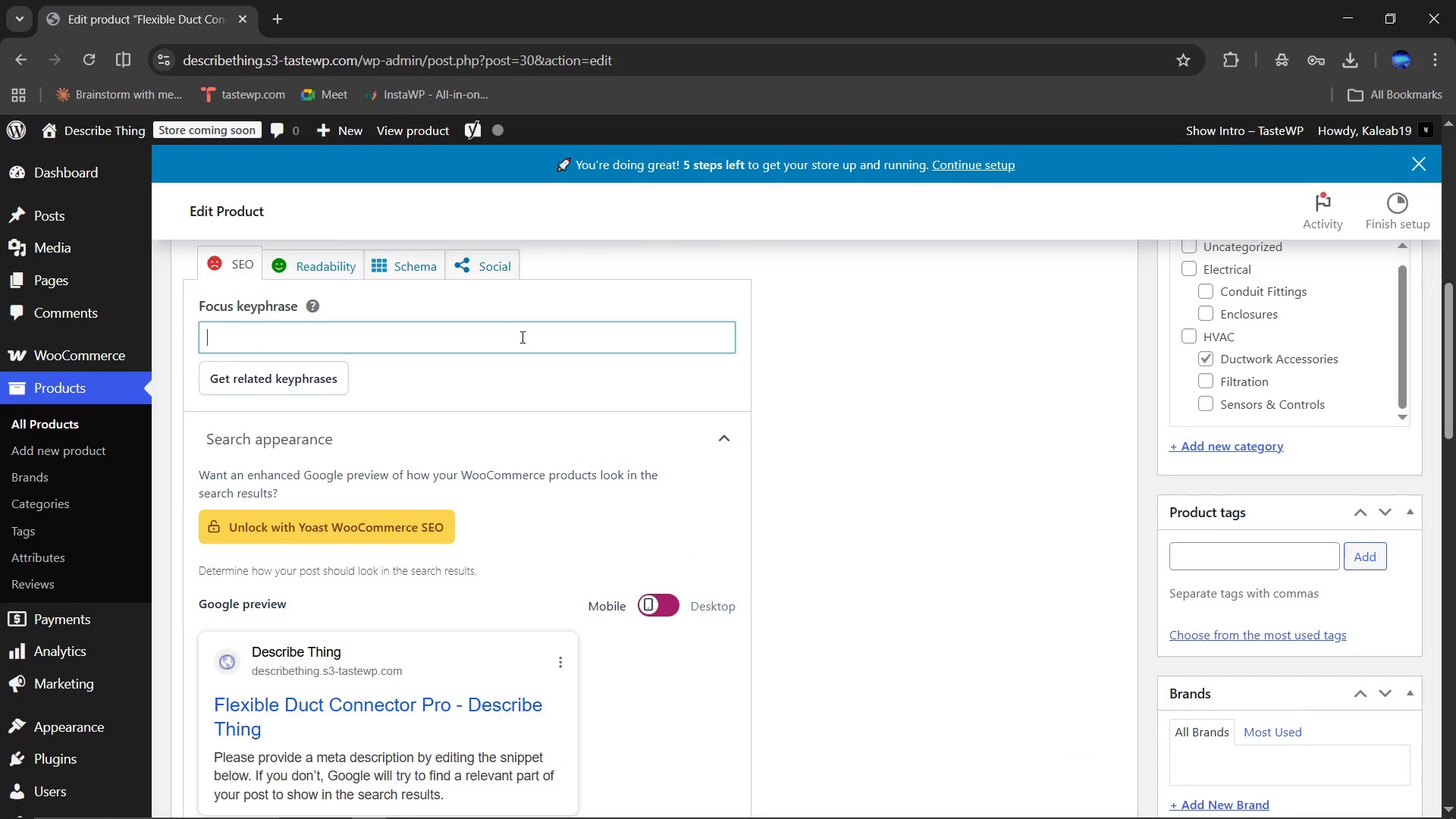 
type(Flexible Duct Connector)
 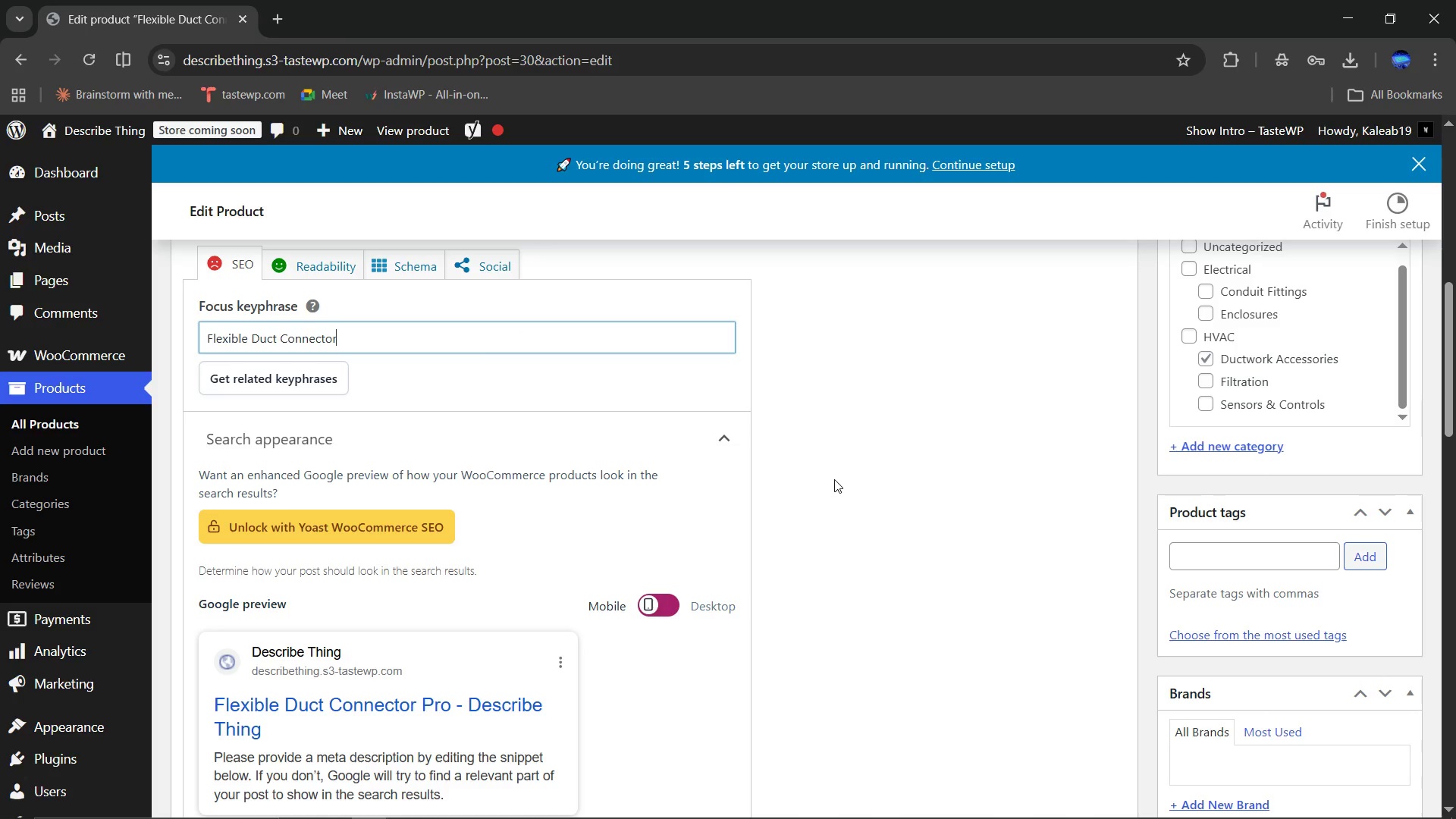 
scroll: coordinate [830, 519], scroll_direction: down, amount: 4.0
 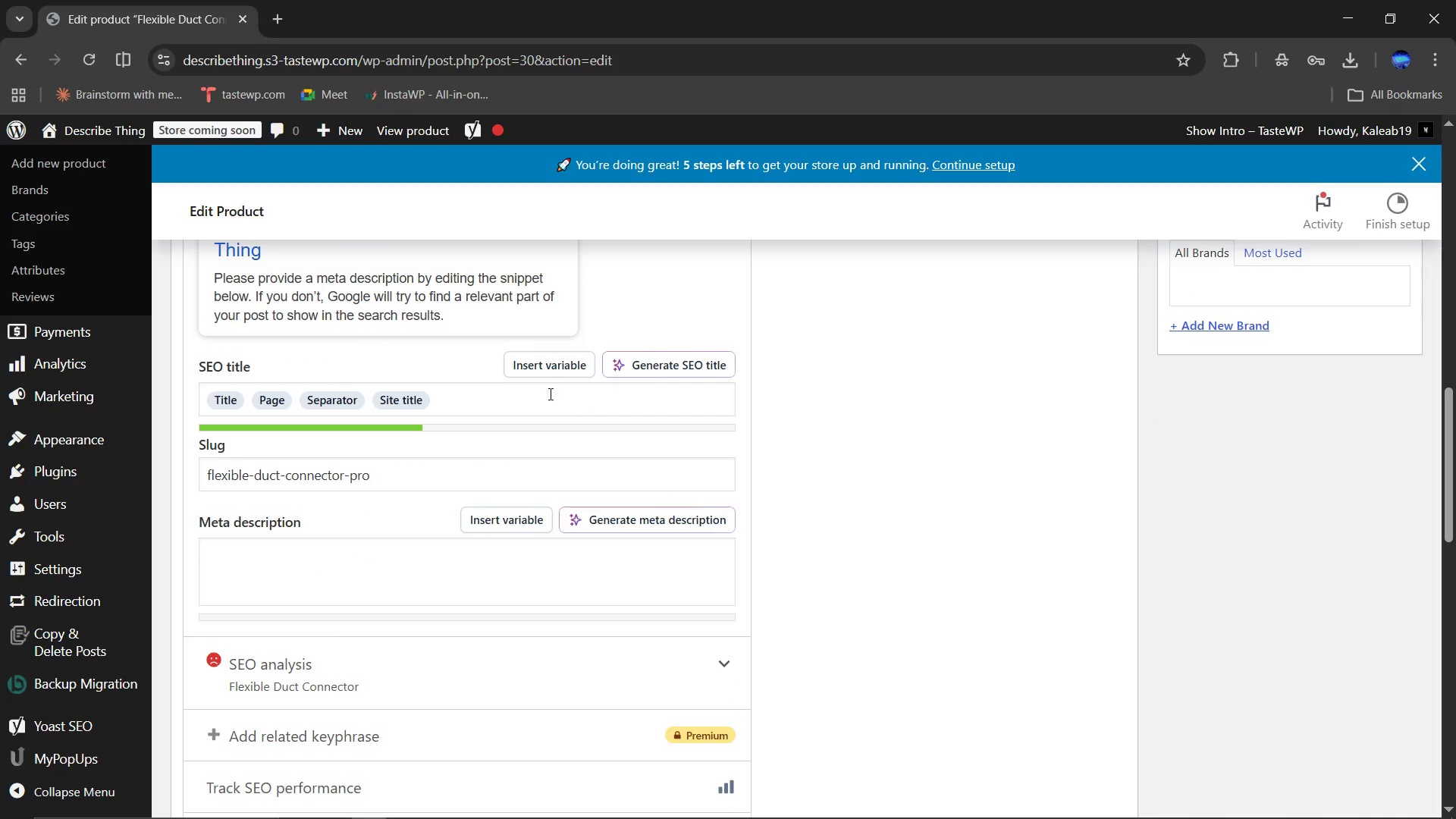 
left_click([541, 397])
 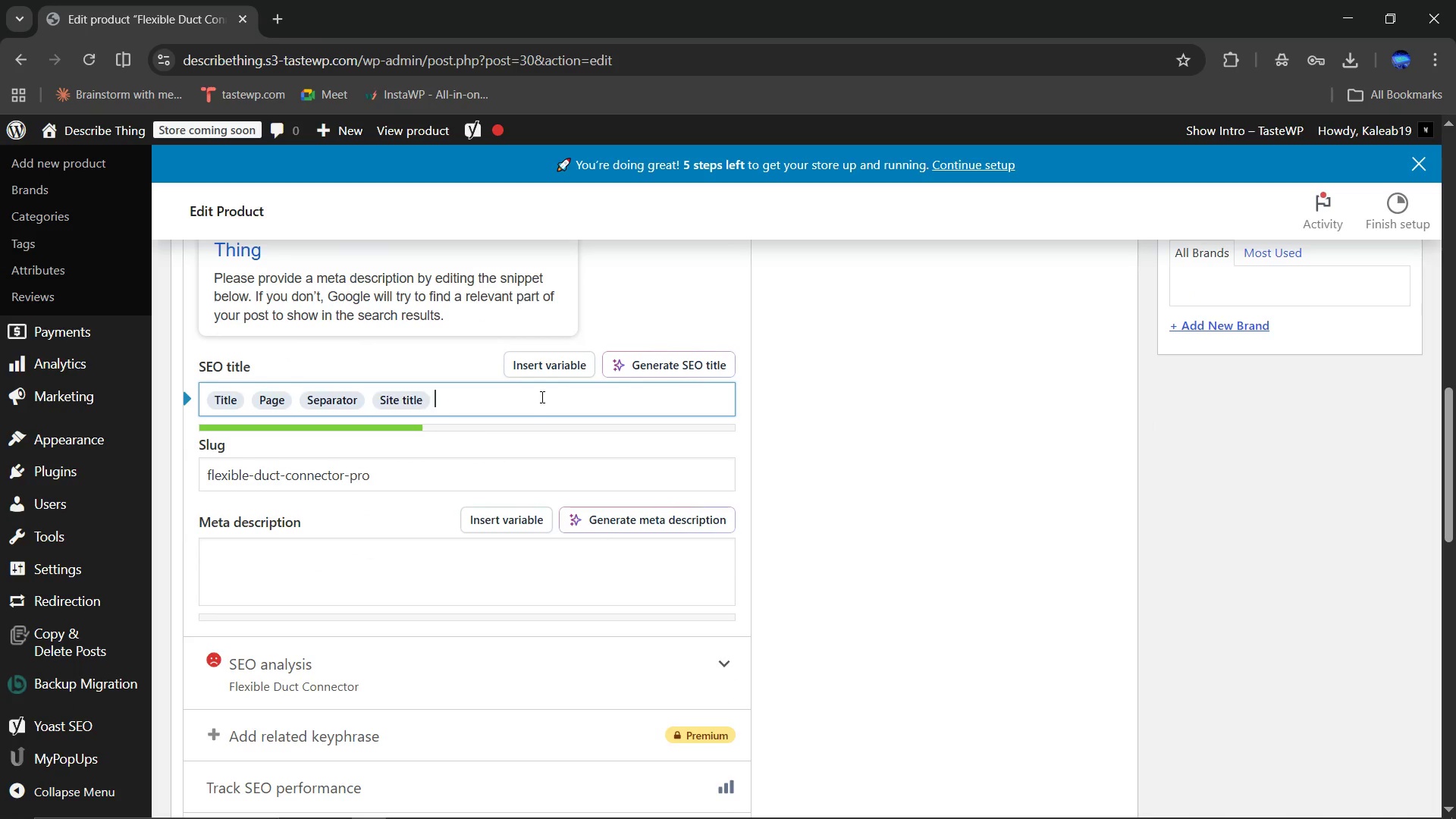 
key(Control+ControlLeft)
 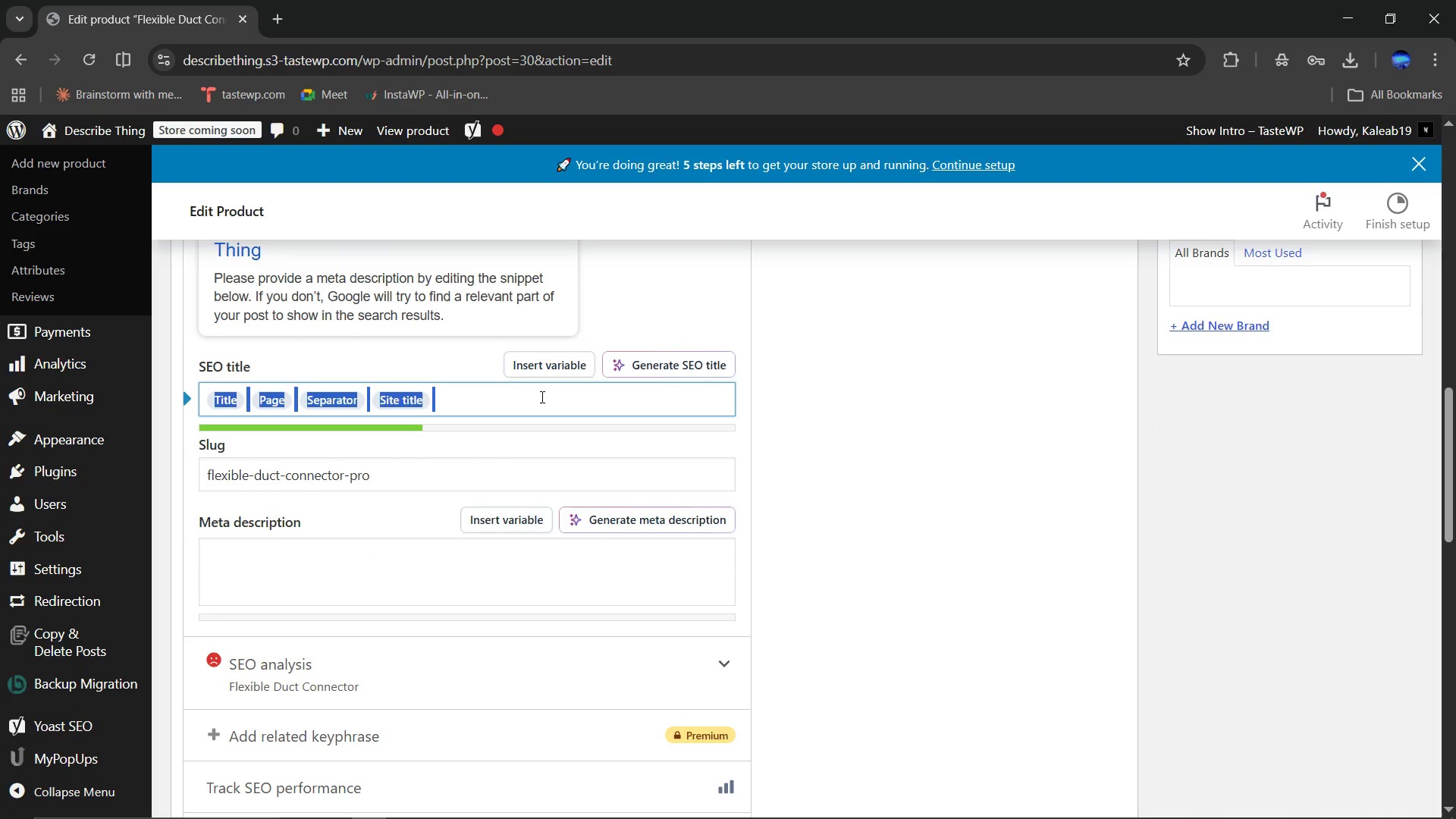 
key(Control+A)
 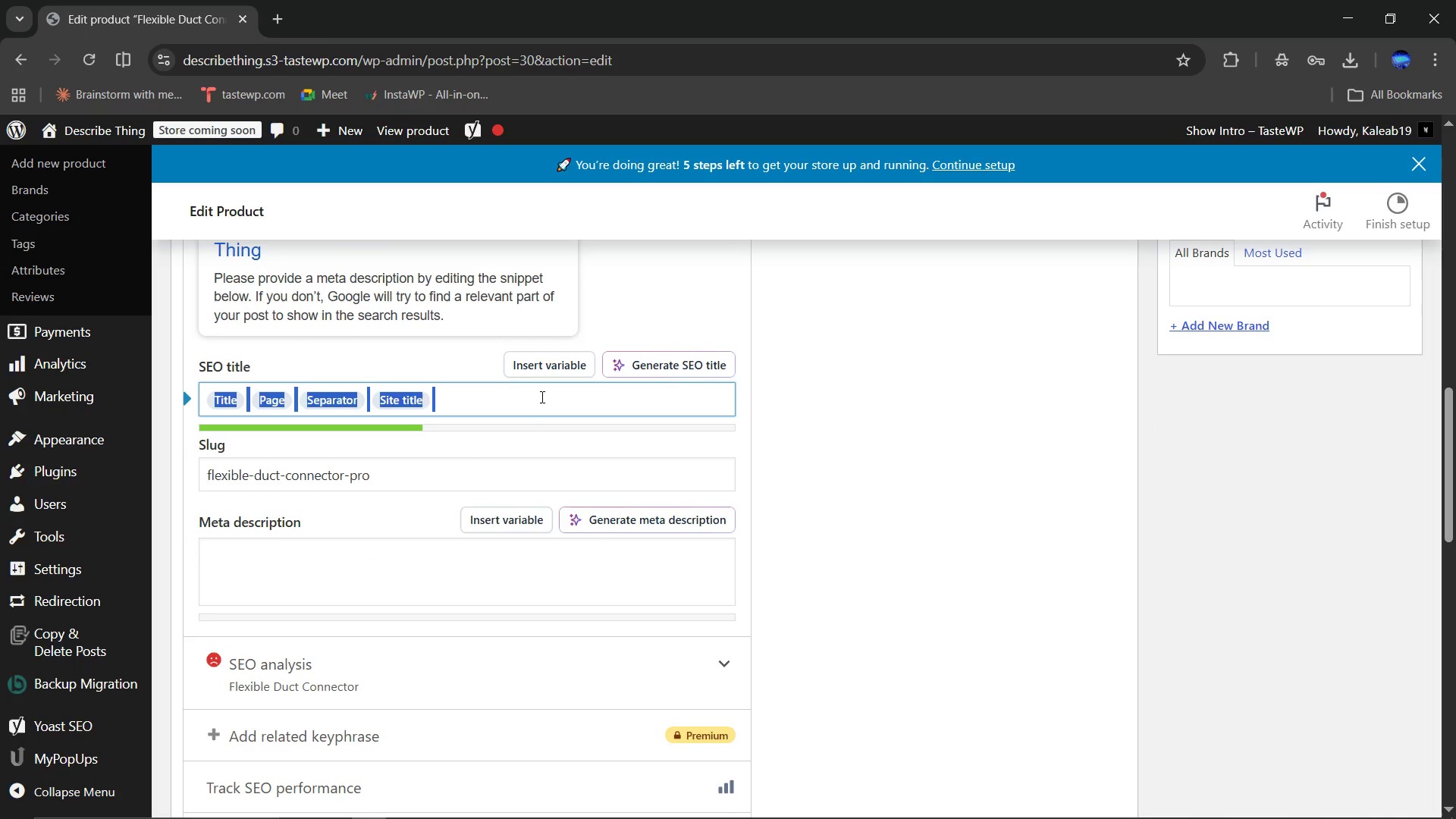 
type(Flexible Duct Connector Pro UL Listed | Sparky & Flow)
 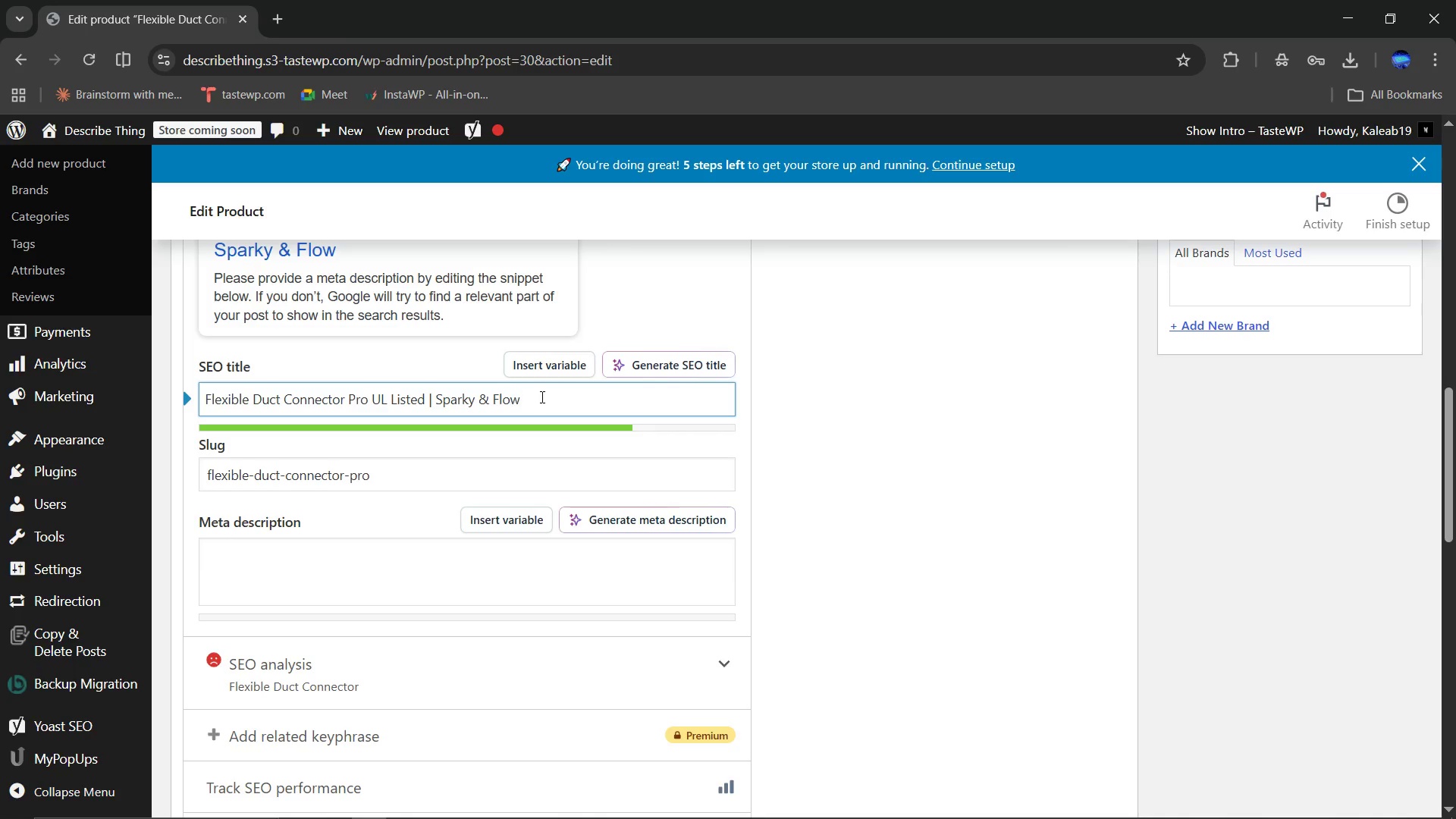 
scroll: coordinate [839, 472], scroll_direction: down, amount: 1.0
 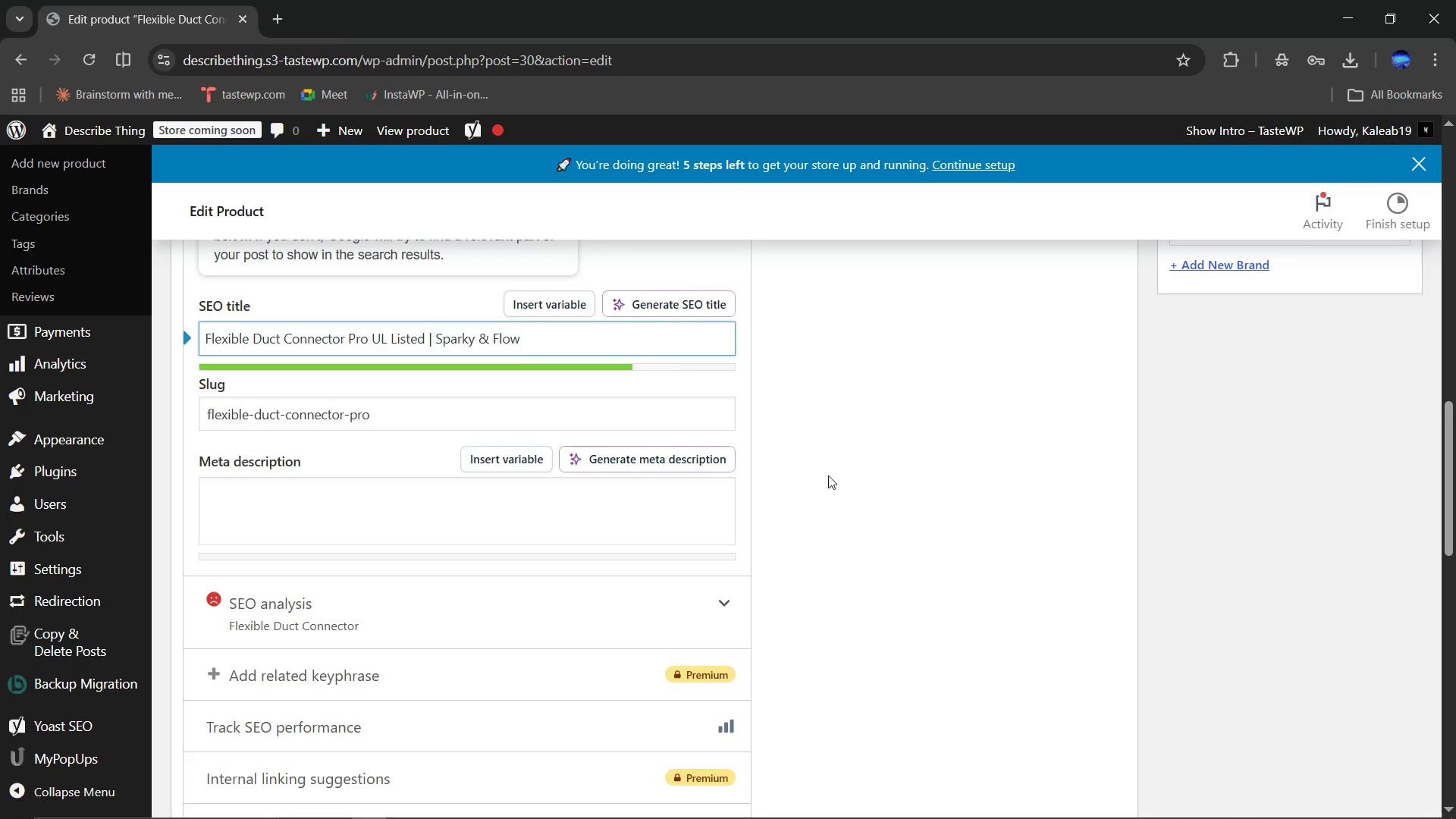 
left_click([606, 486])
 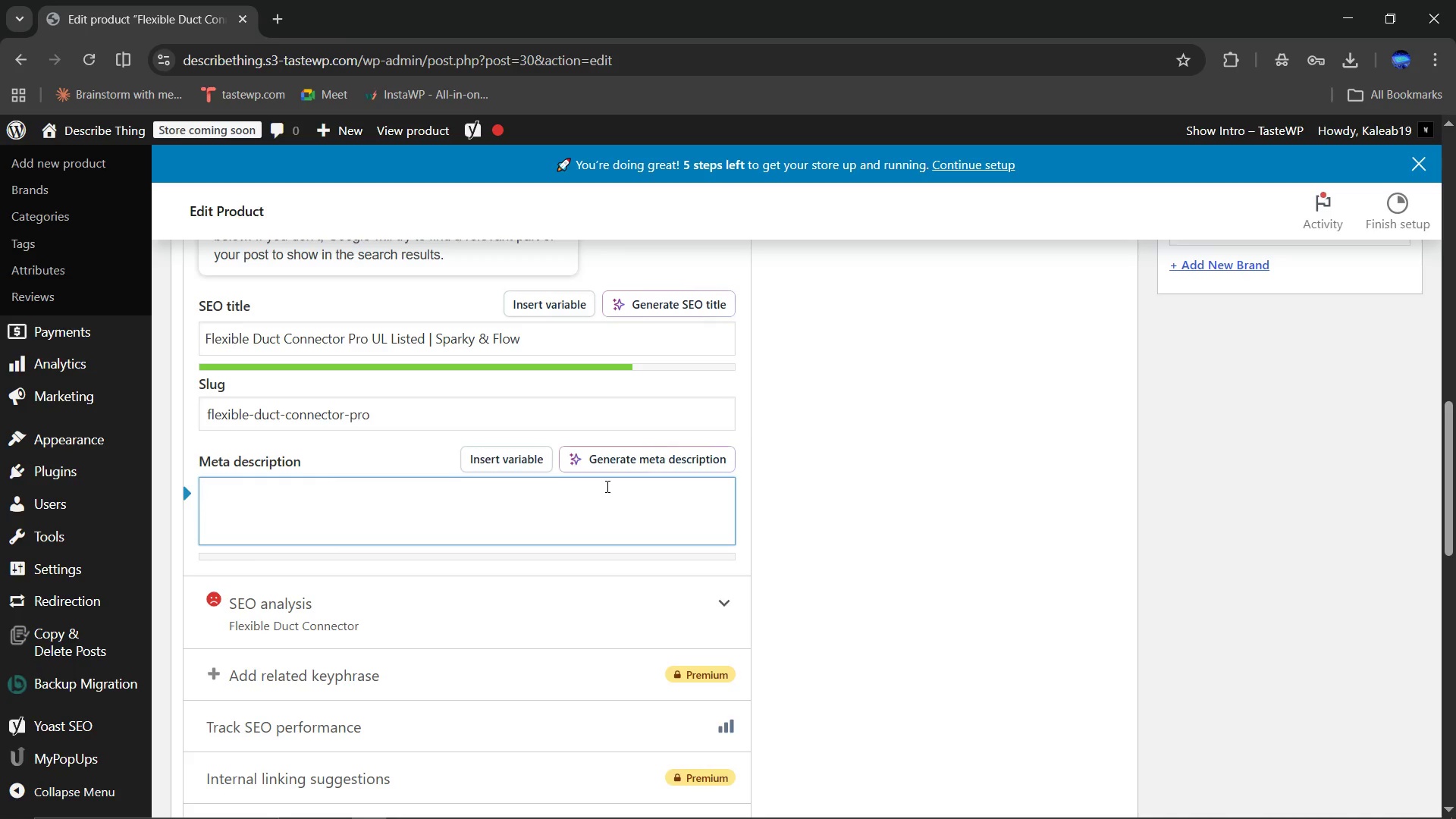 
type(Vibration isolation flexible duct connector UL listed for reducing noid)
key(Backspace)
type(se and preventing vibration transfer in commercial HVAC duct systems.)
 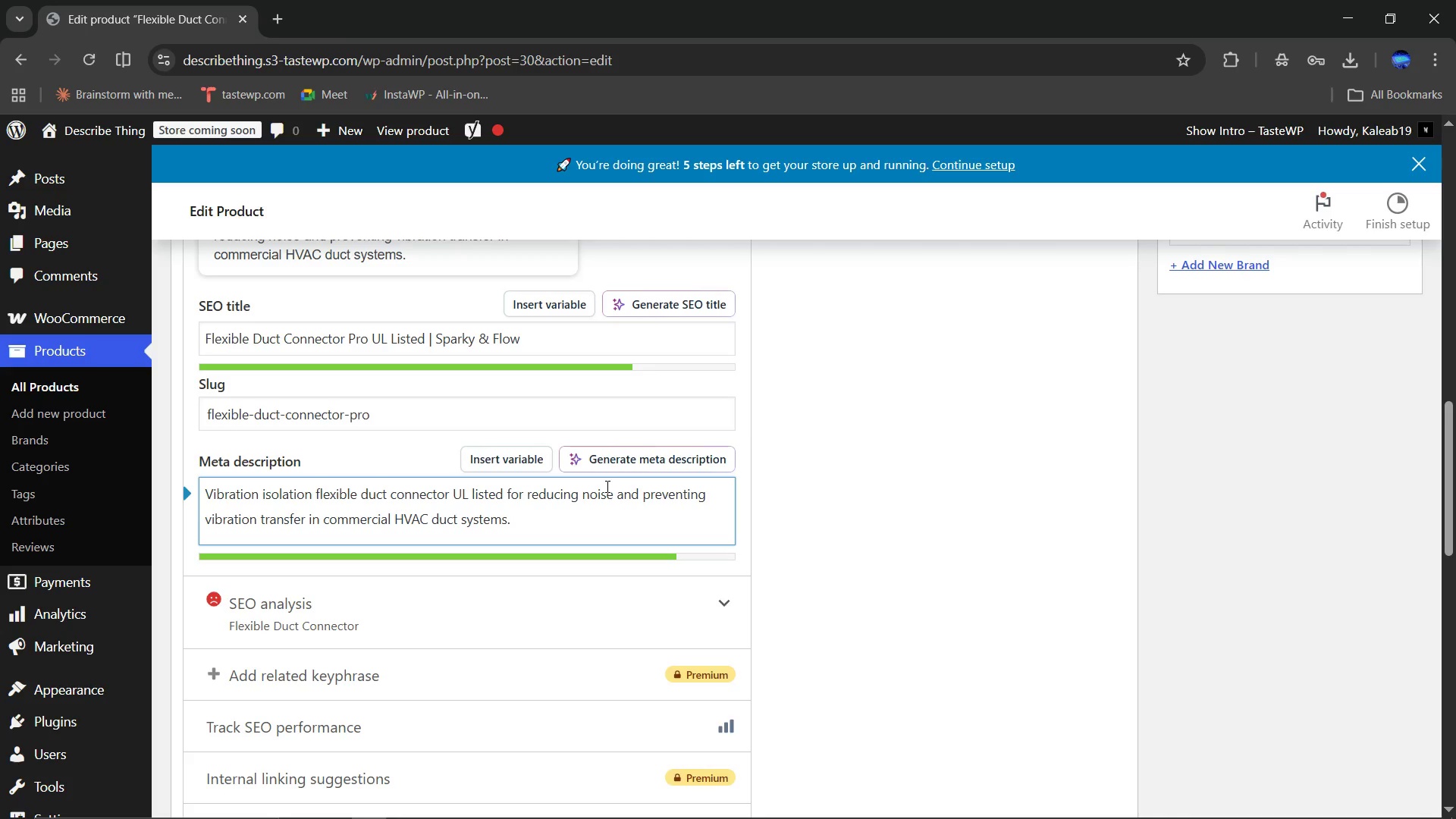 
scroll: coordinate [919, 667], scroll_direction: down, amount: 10.0
 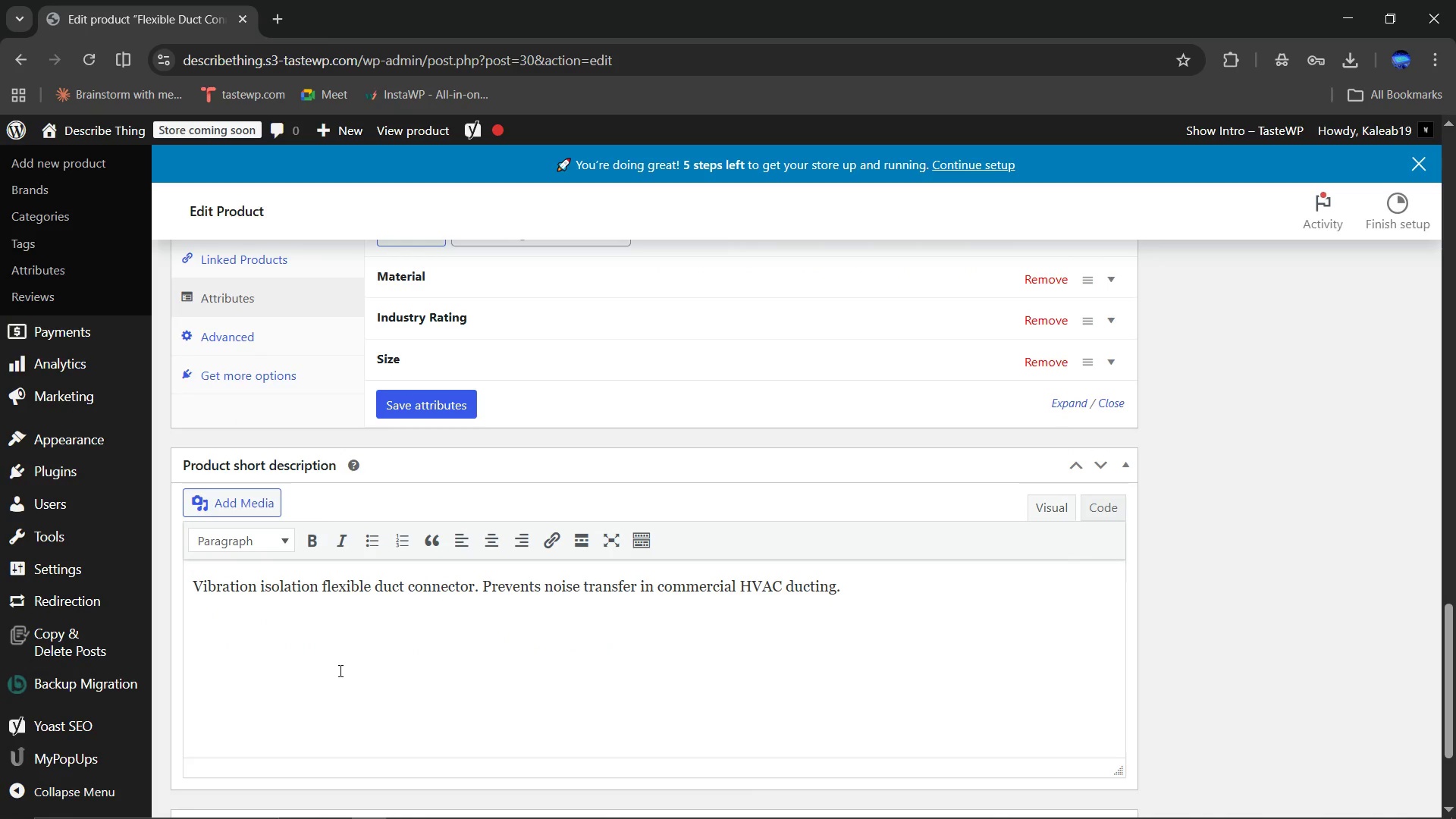 
wait(10.12)
 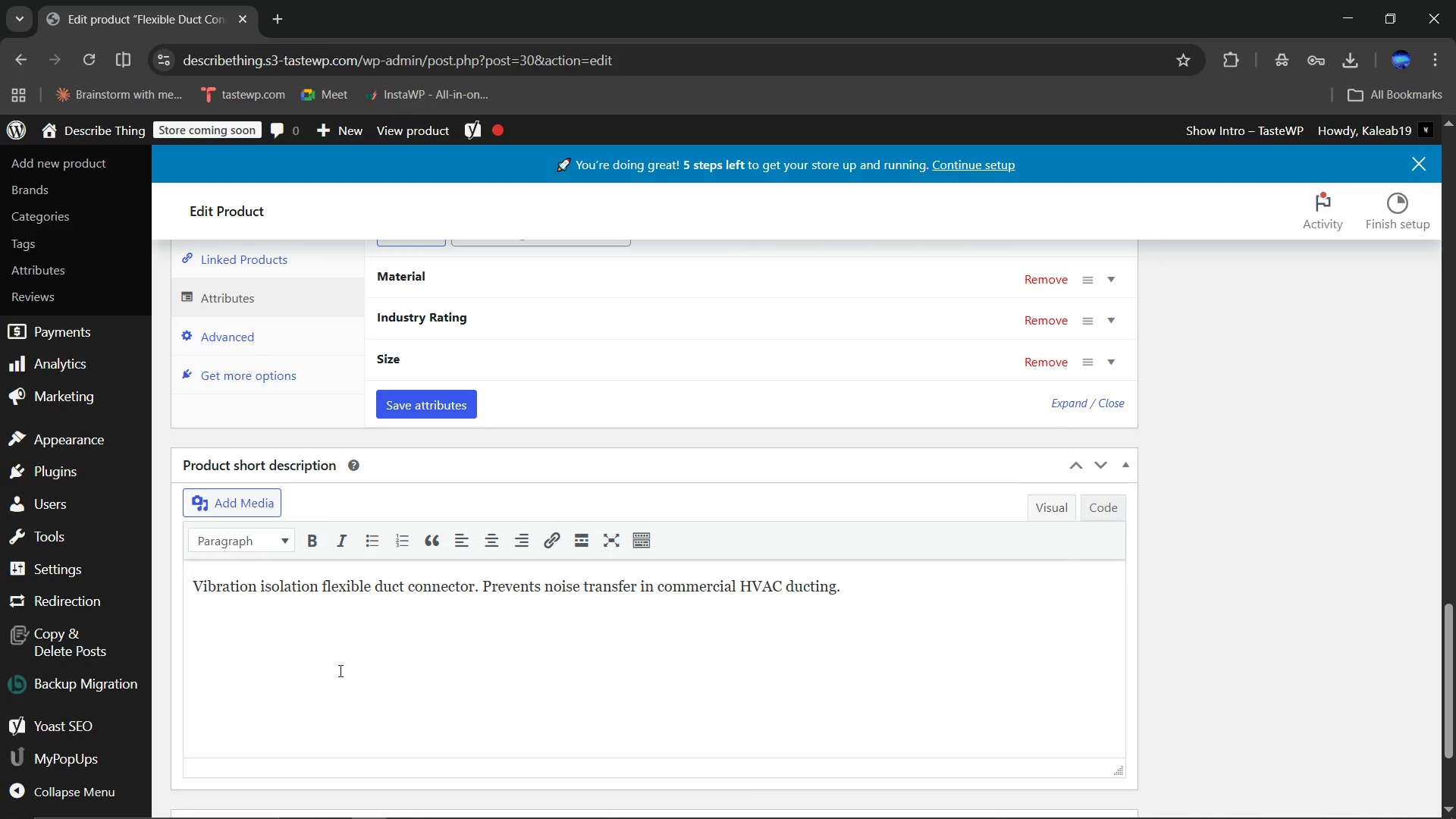 
left_click([475, 586])
 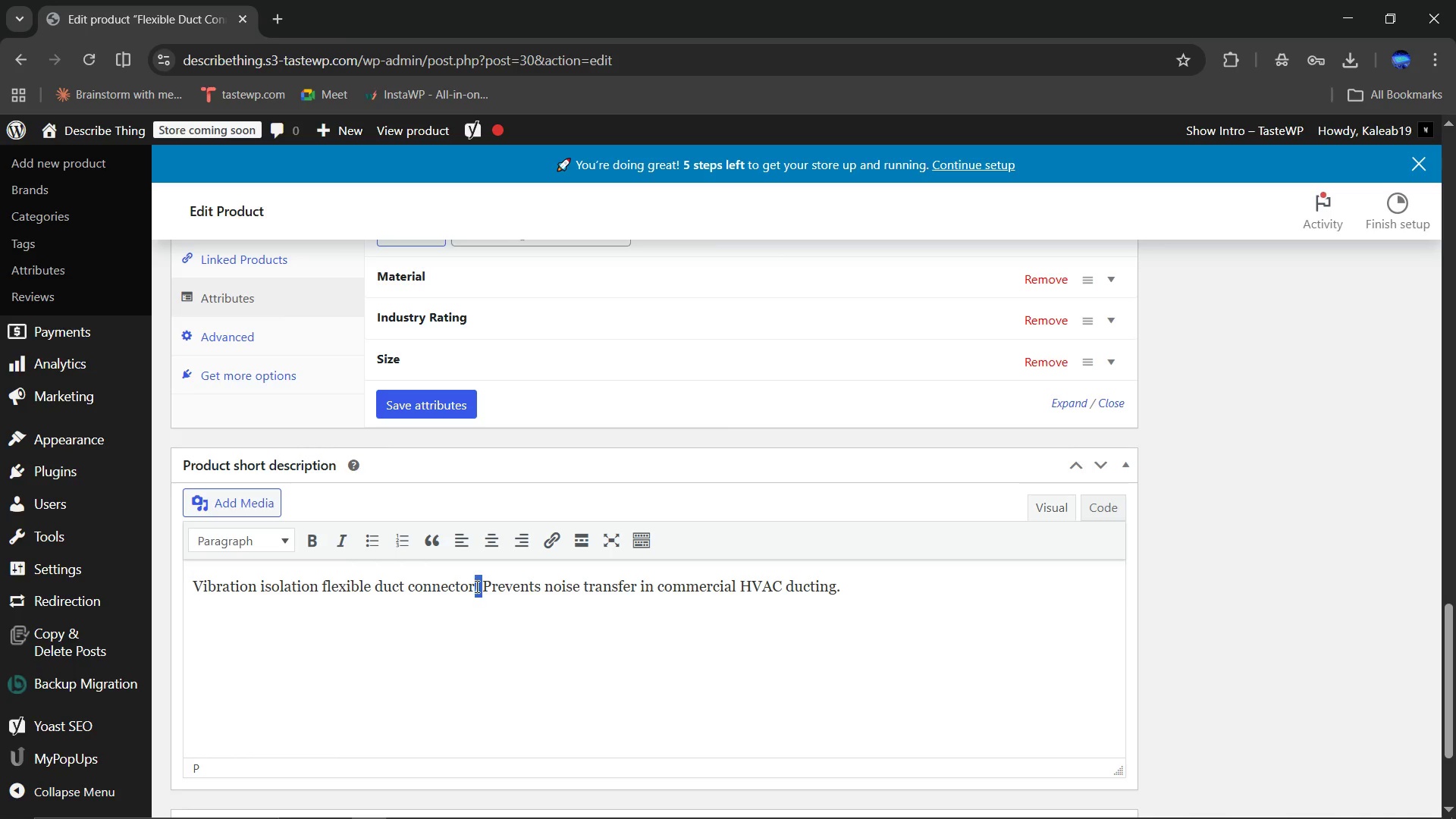 
left_click_drag(start_coordinate=[475, 586], to_coordinate=[862, 580])
 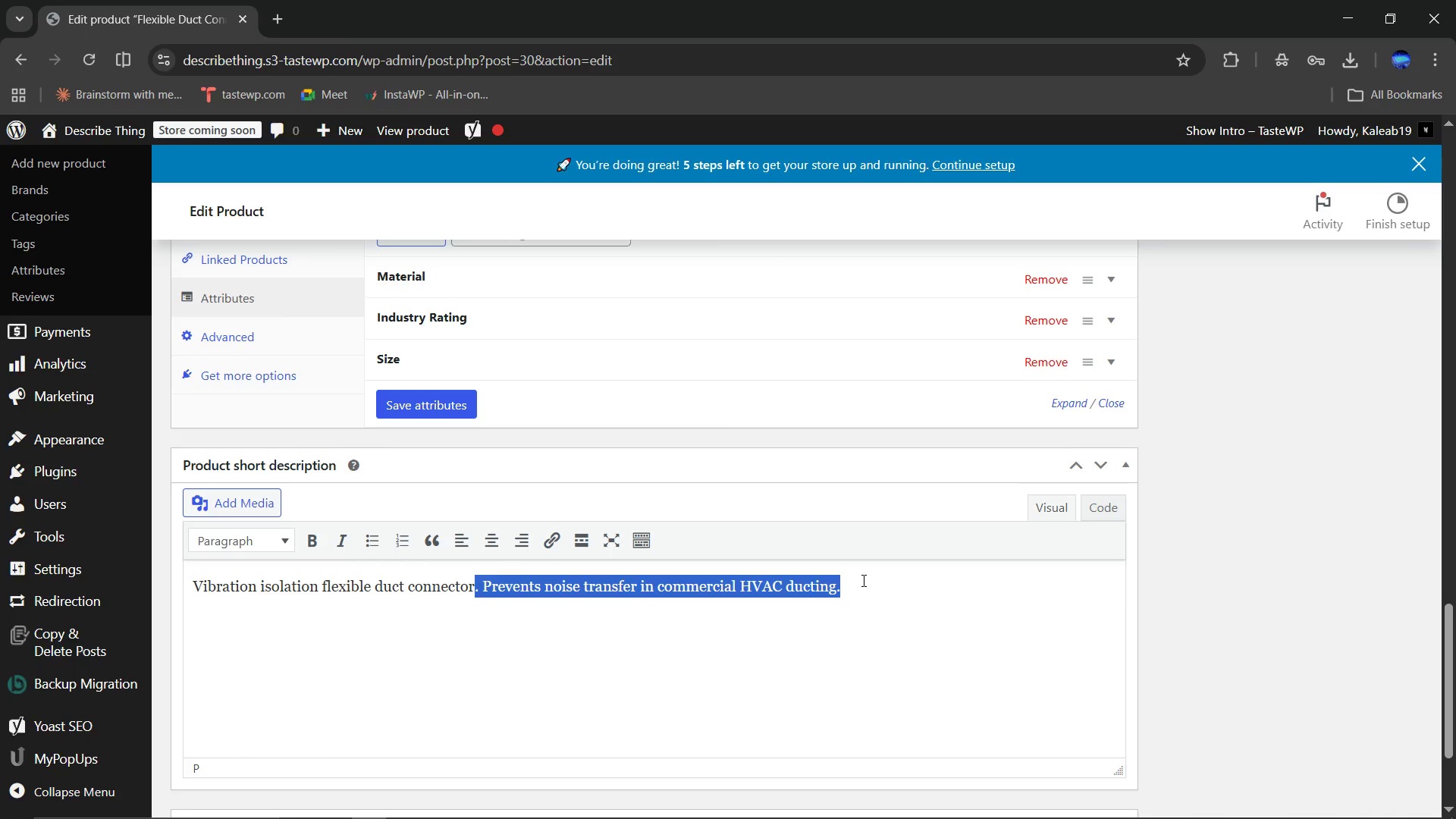 
type( designed to reduce noise and prevent vibration trans)
key(Backspace)
type(sfer in commercial HVAC duct systems. UL LISted.)
 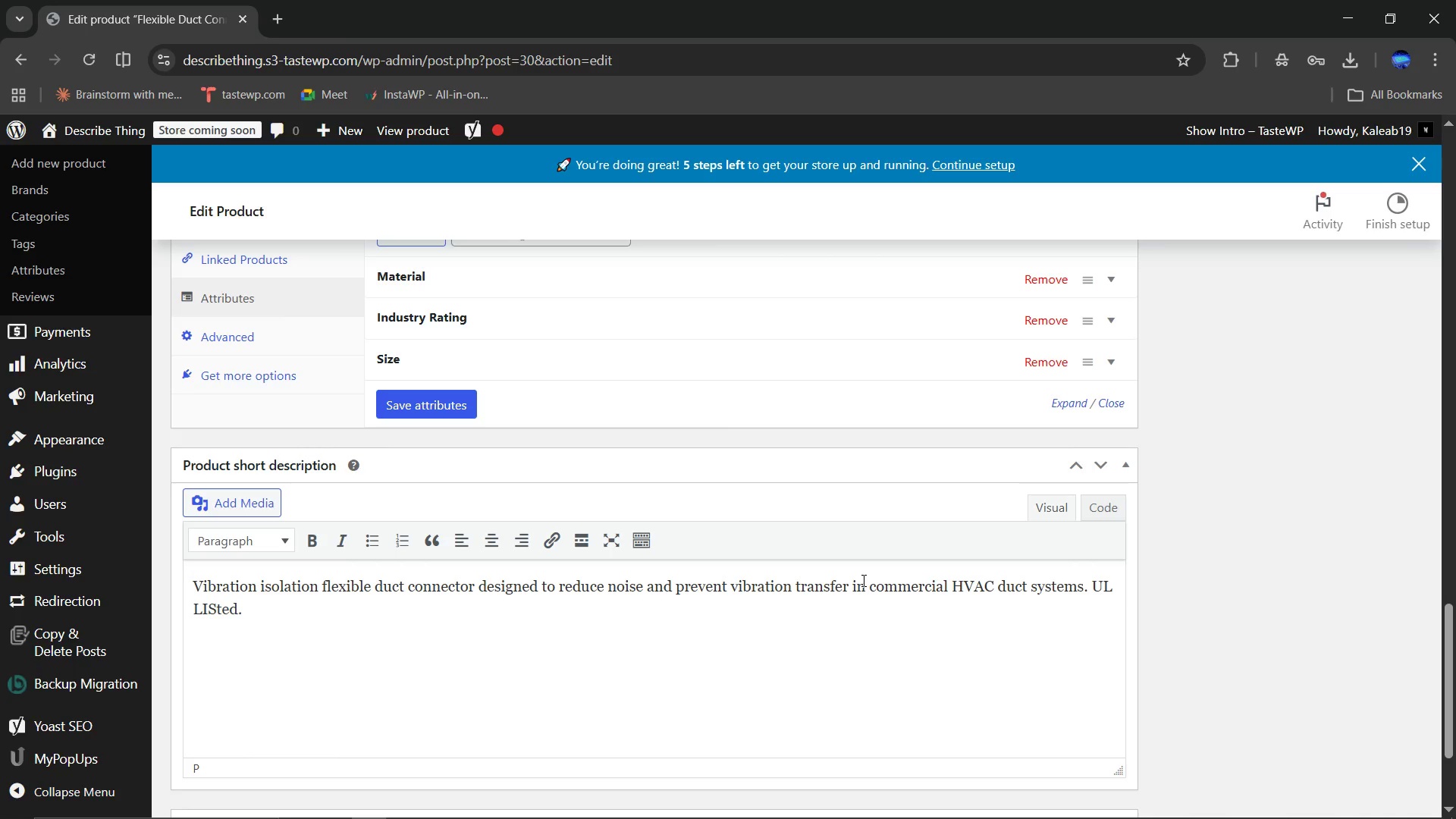 
left_click([210, 608])
 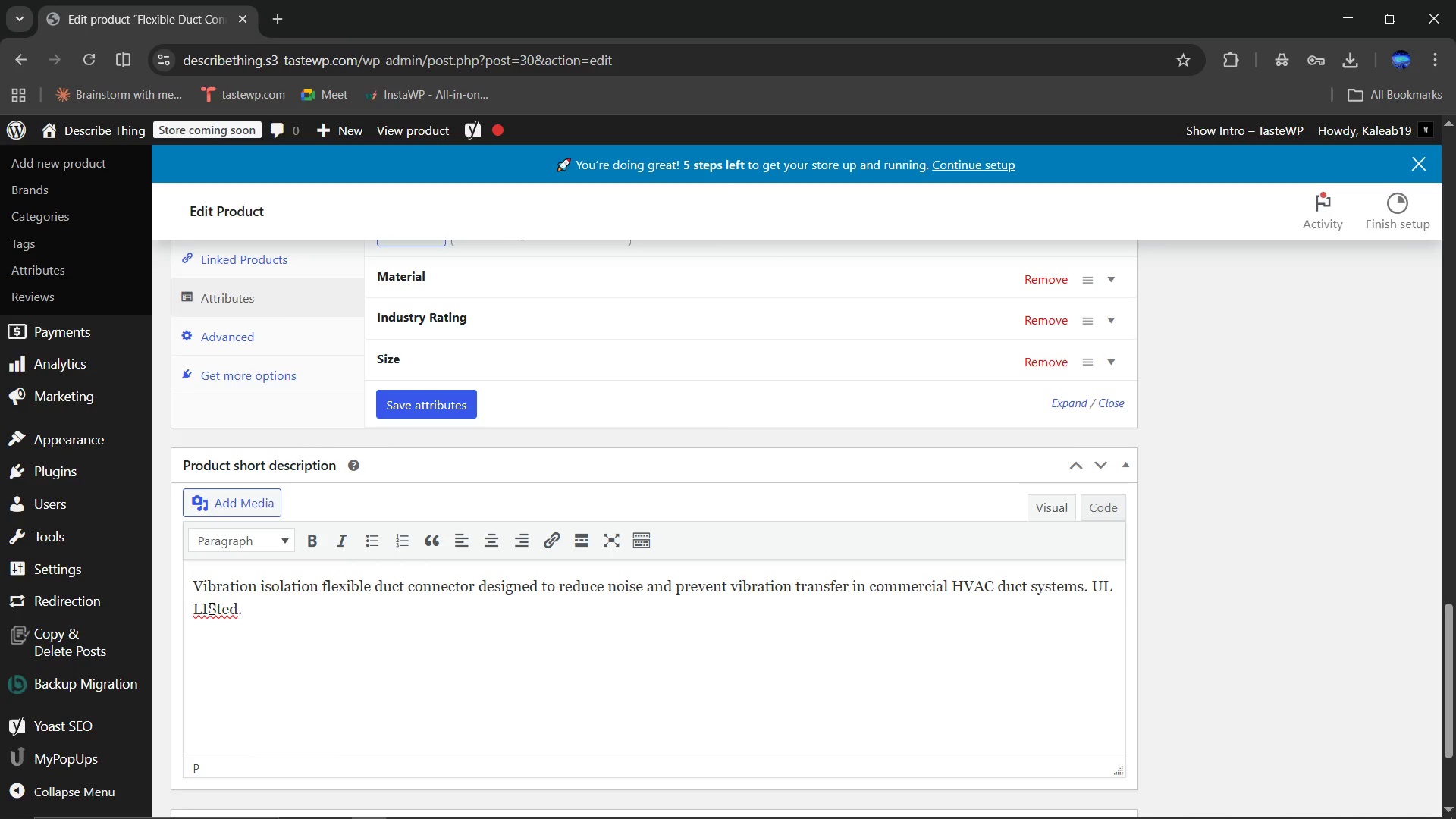 
key(Backspace)
 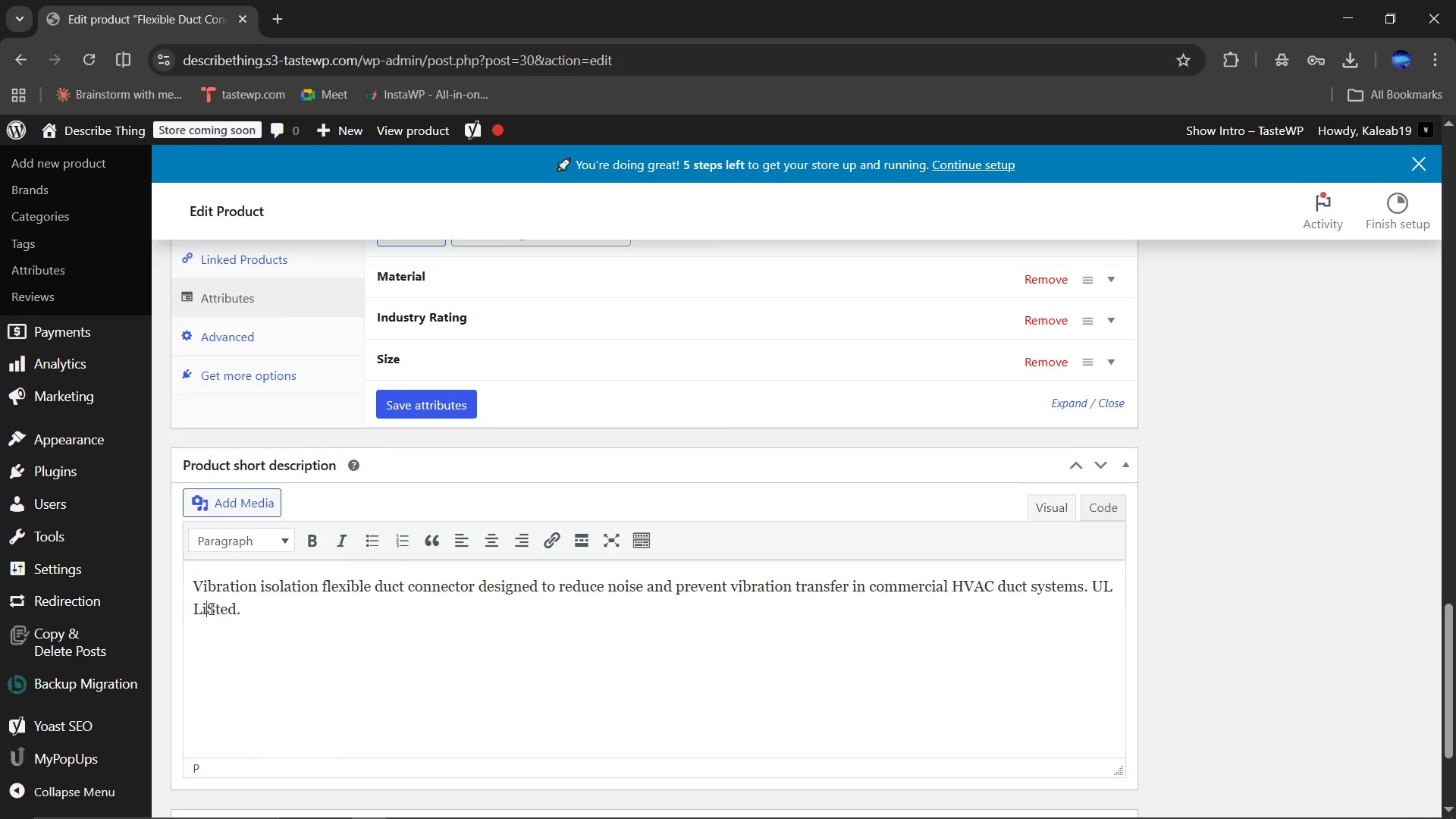 
key(I)
 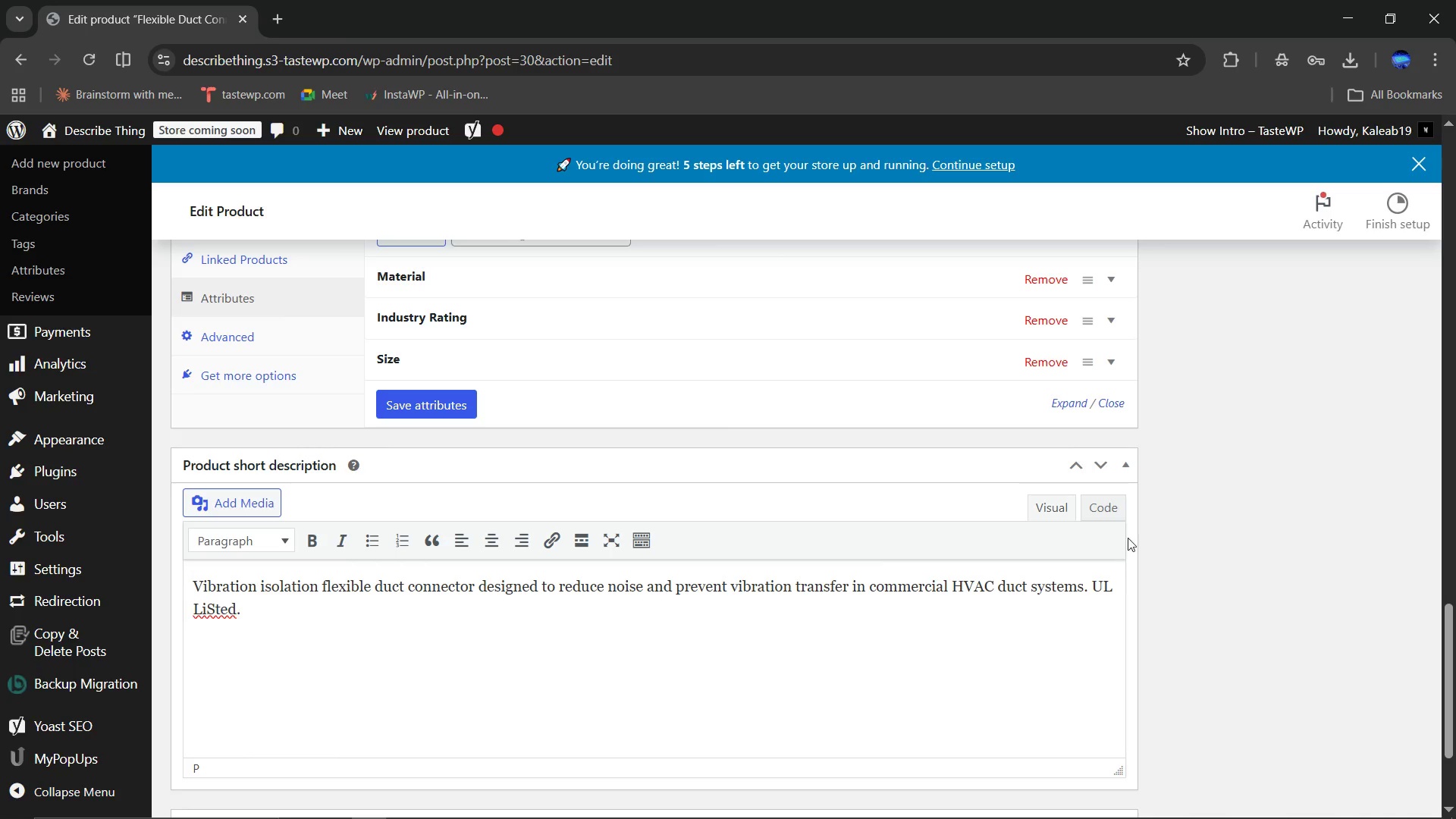 
scroll: coordinate [1103, 347], scroll_direction: up, amount: 20.0
 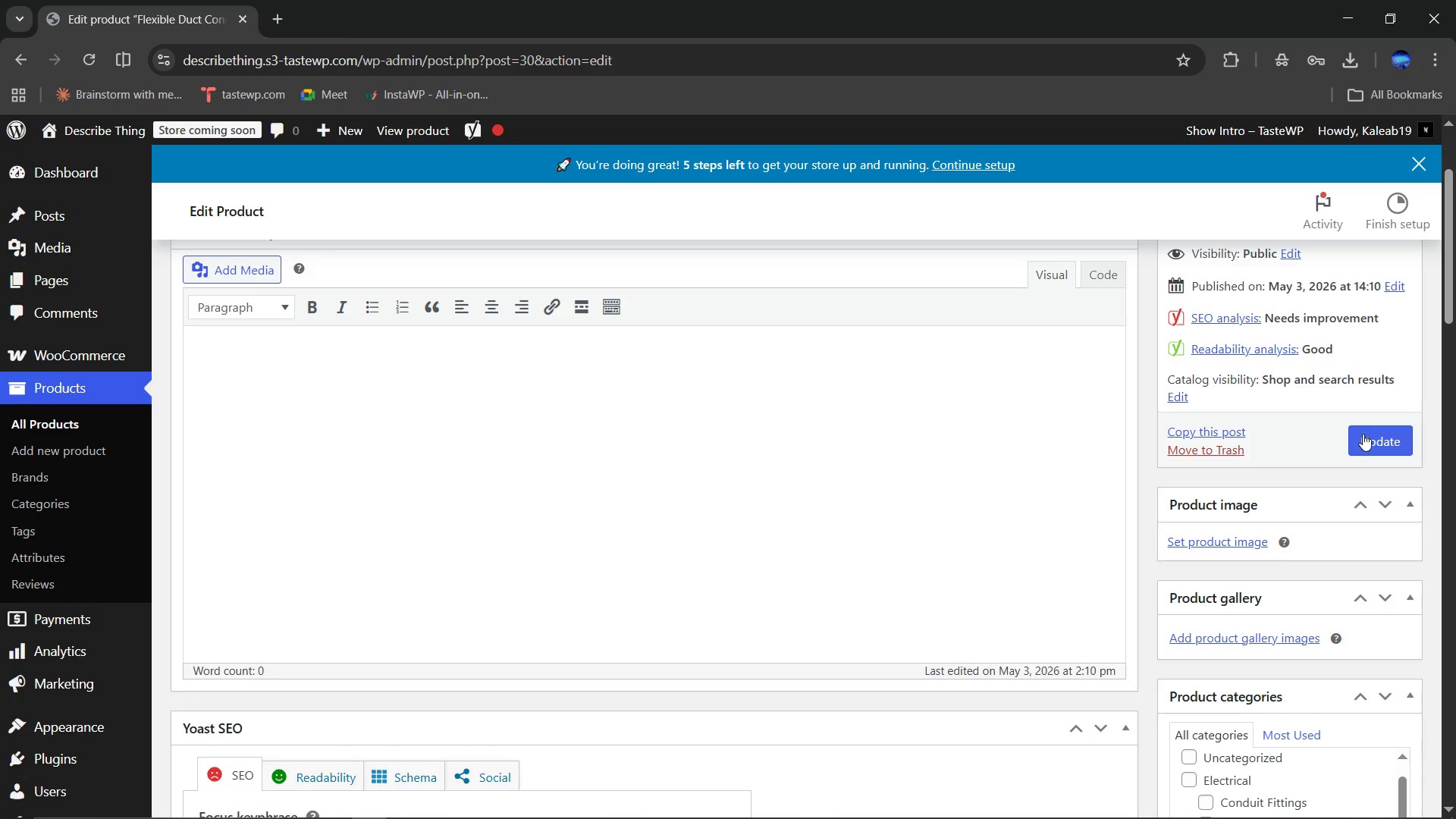 
left_click([1363, 434])
 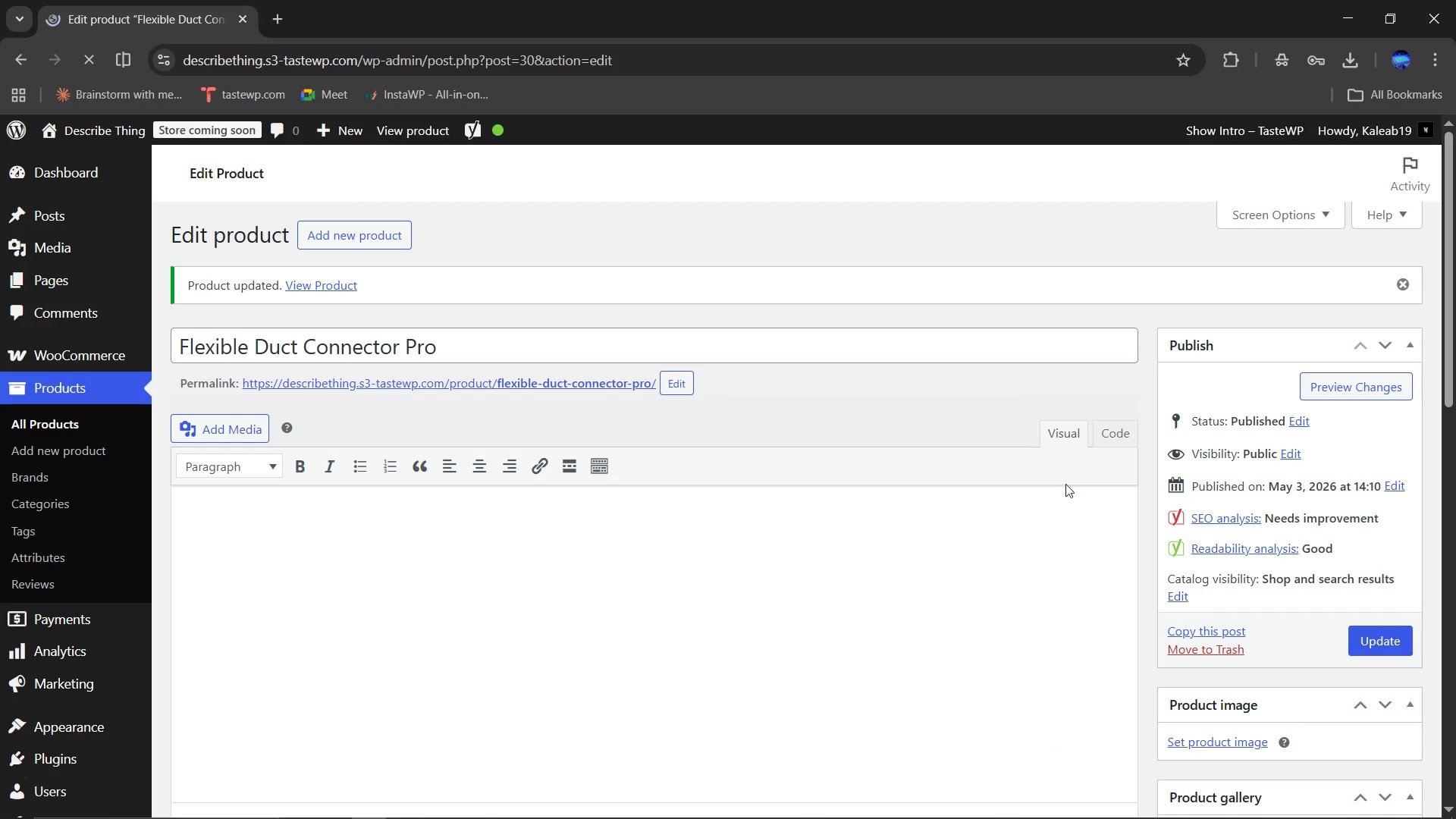 
wait(12.12)
 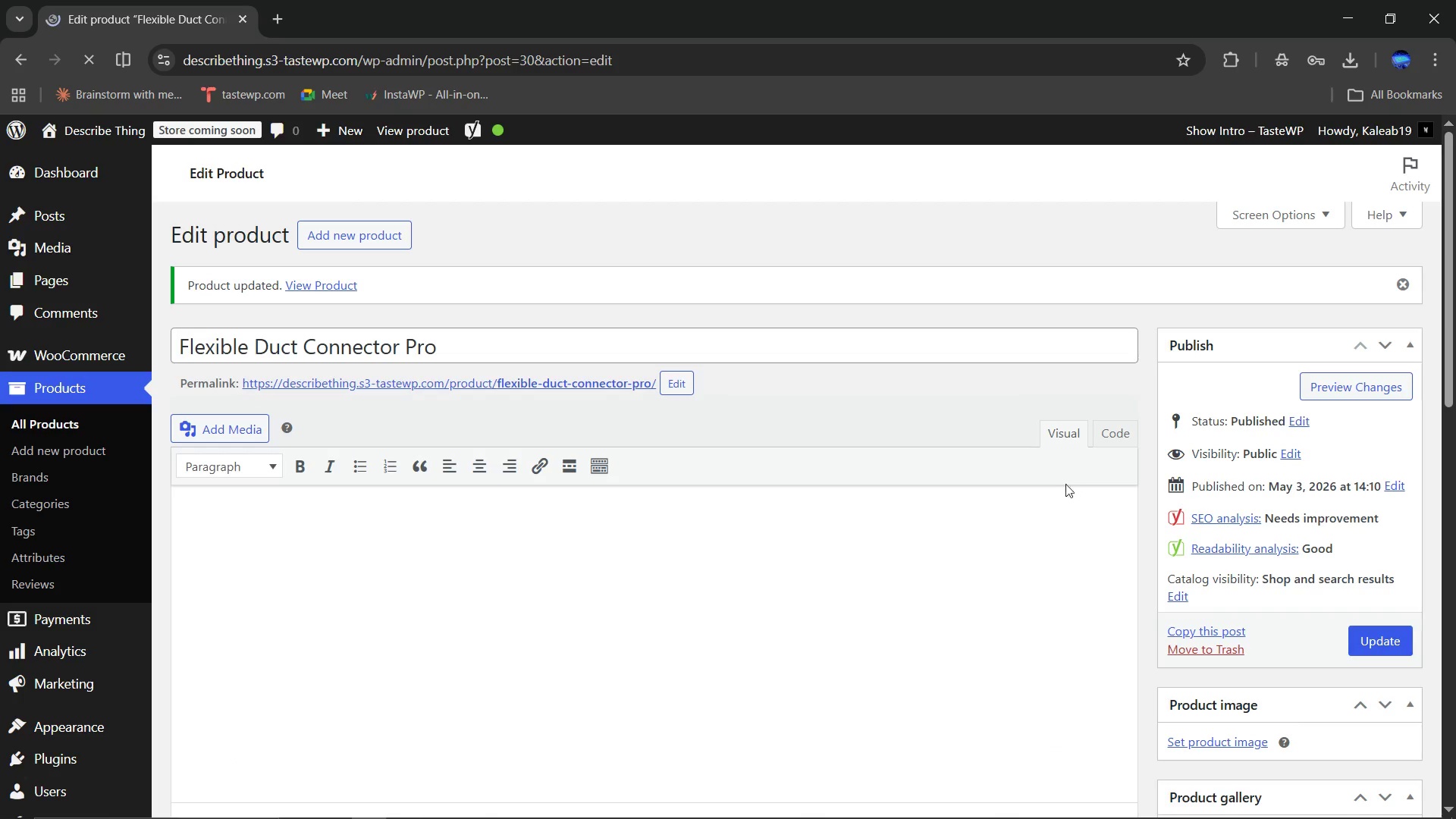 
left_click([55, 424])
 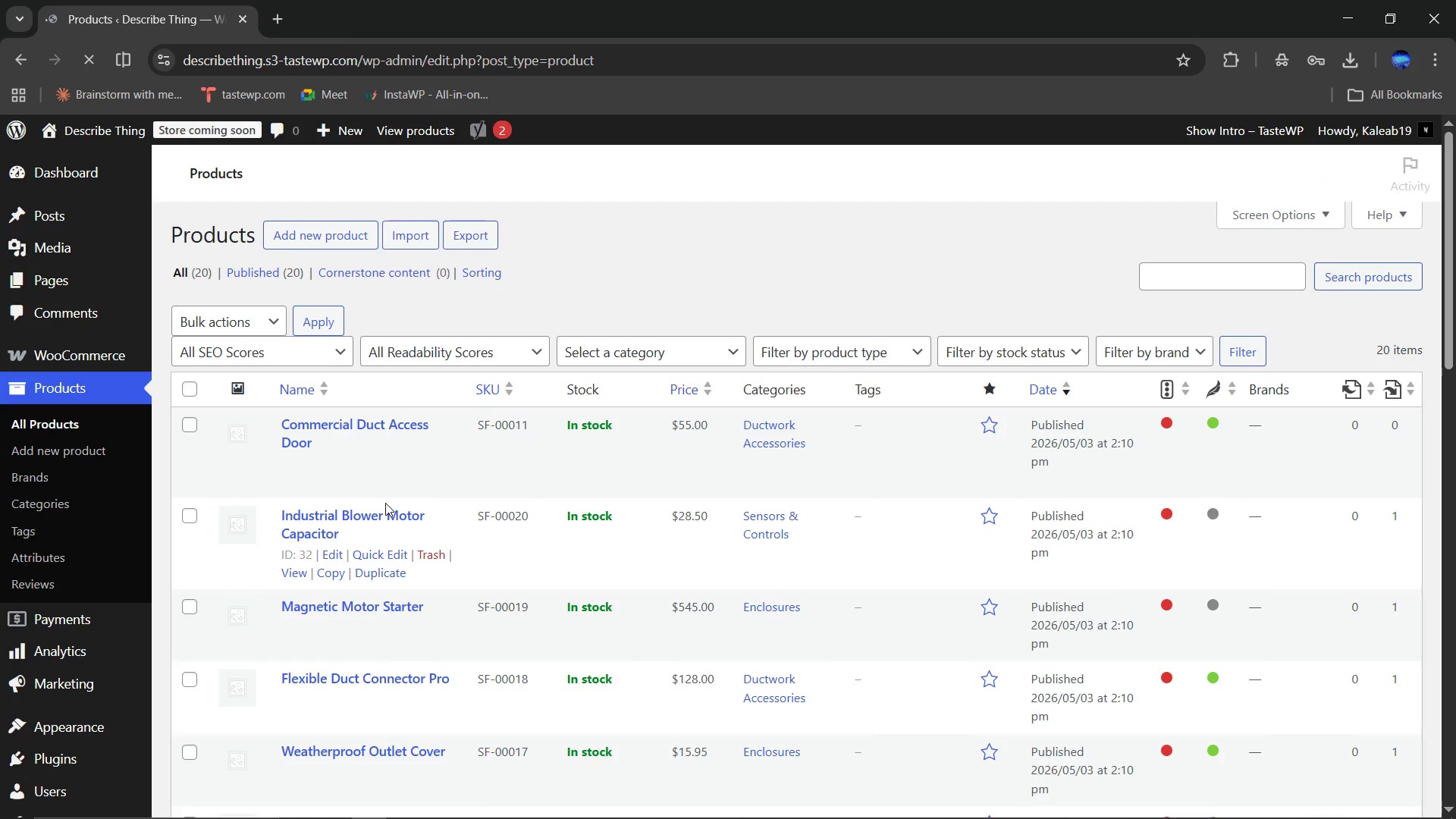 
wait(9.0)
 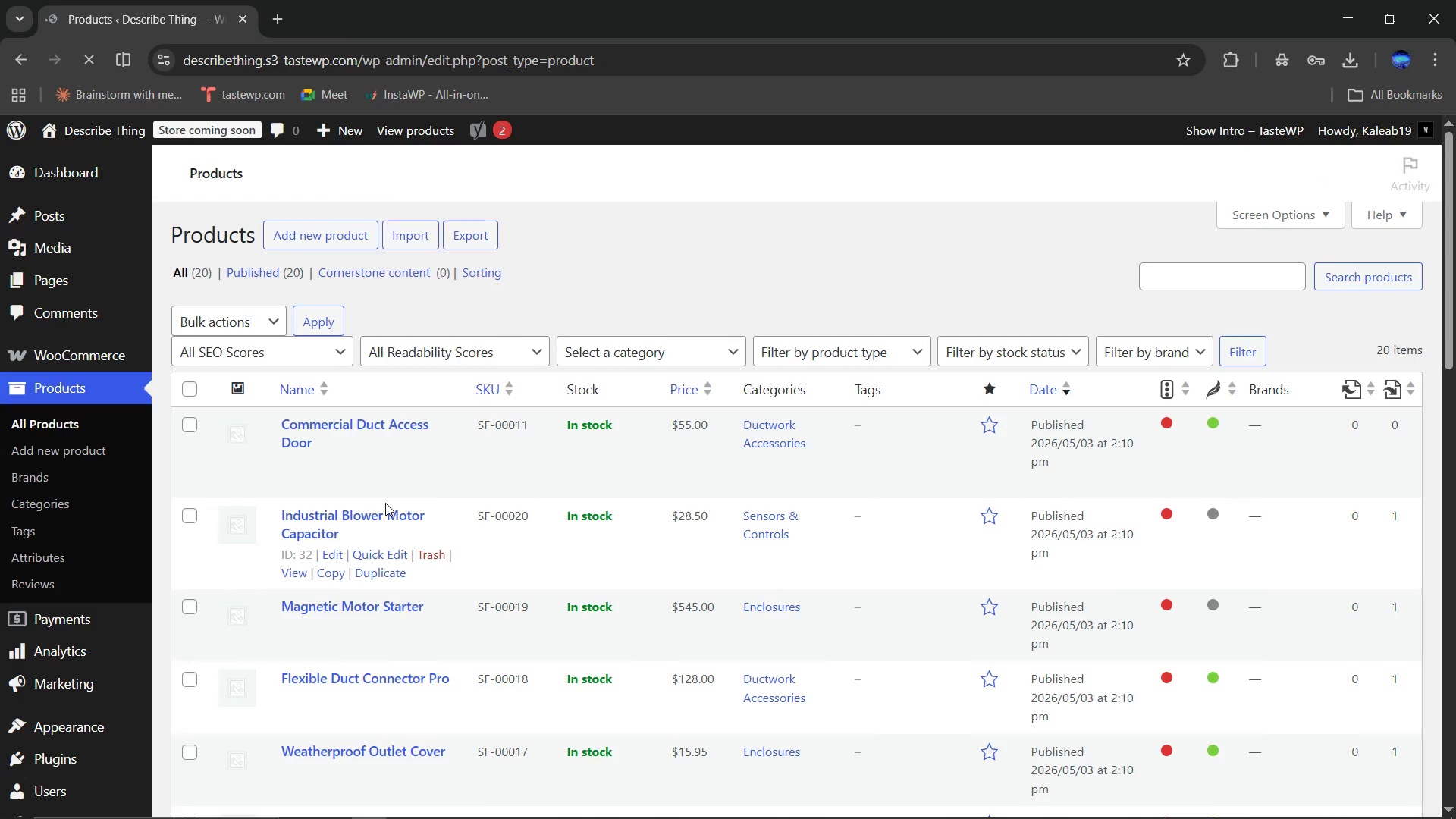 
left_click([354, 646])
 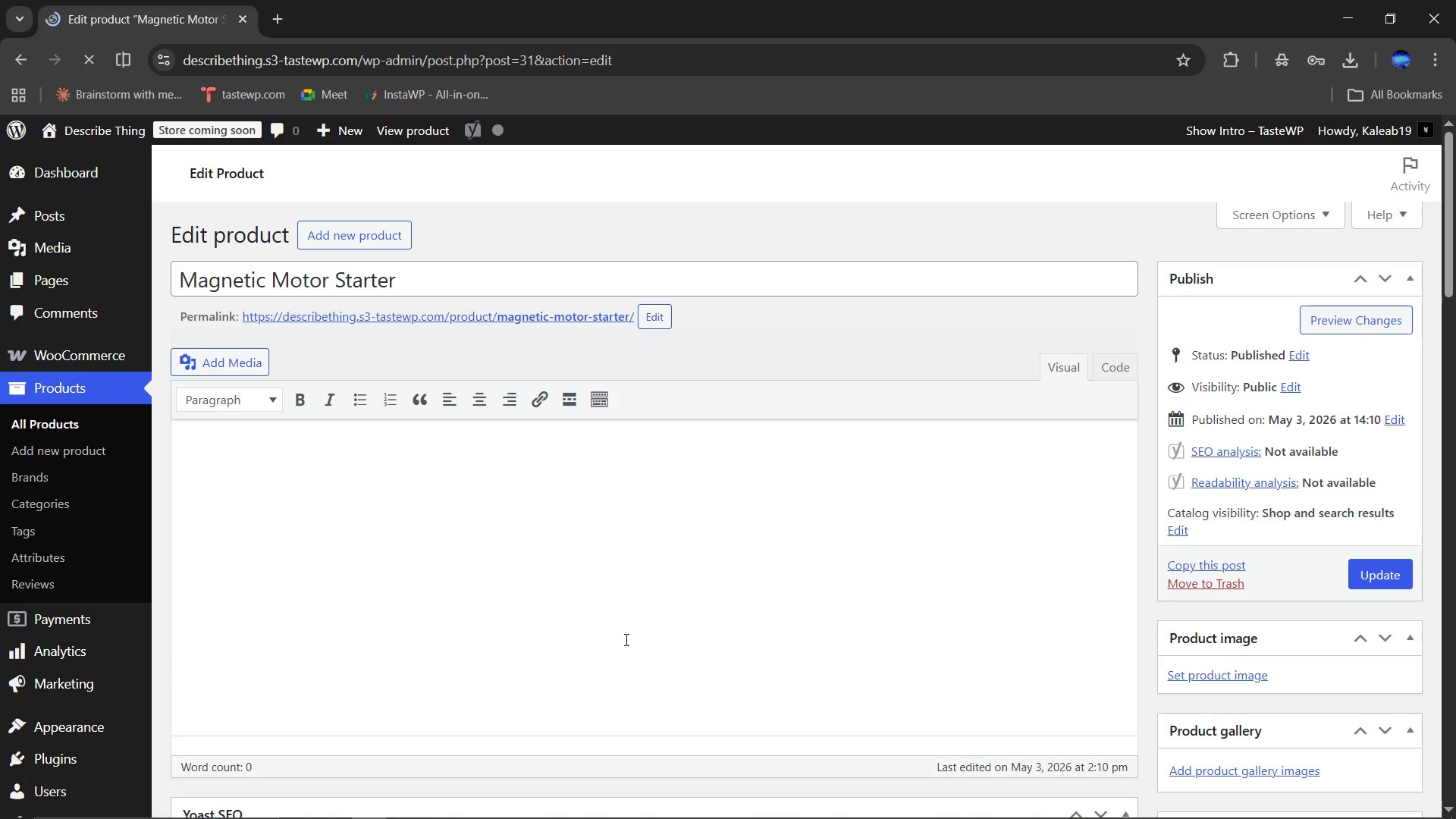 
wait(5.98)
 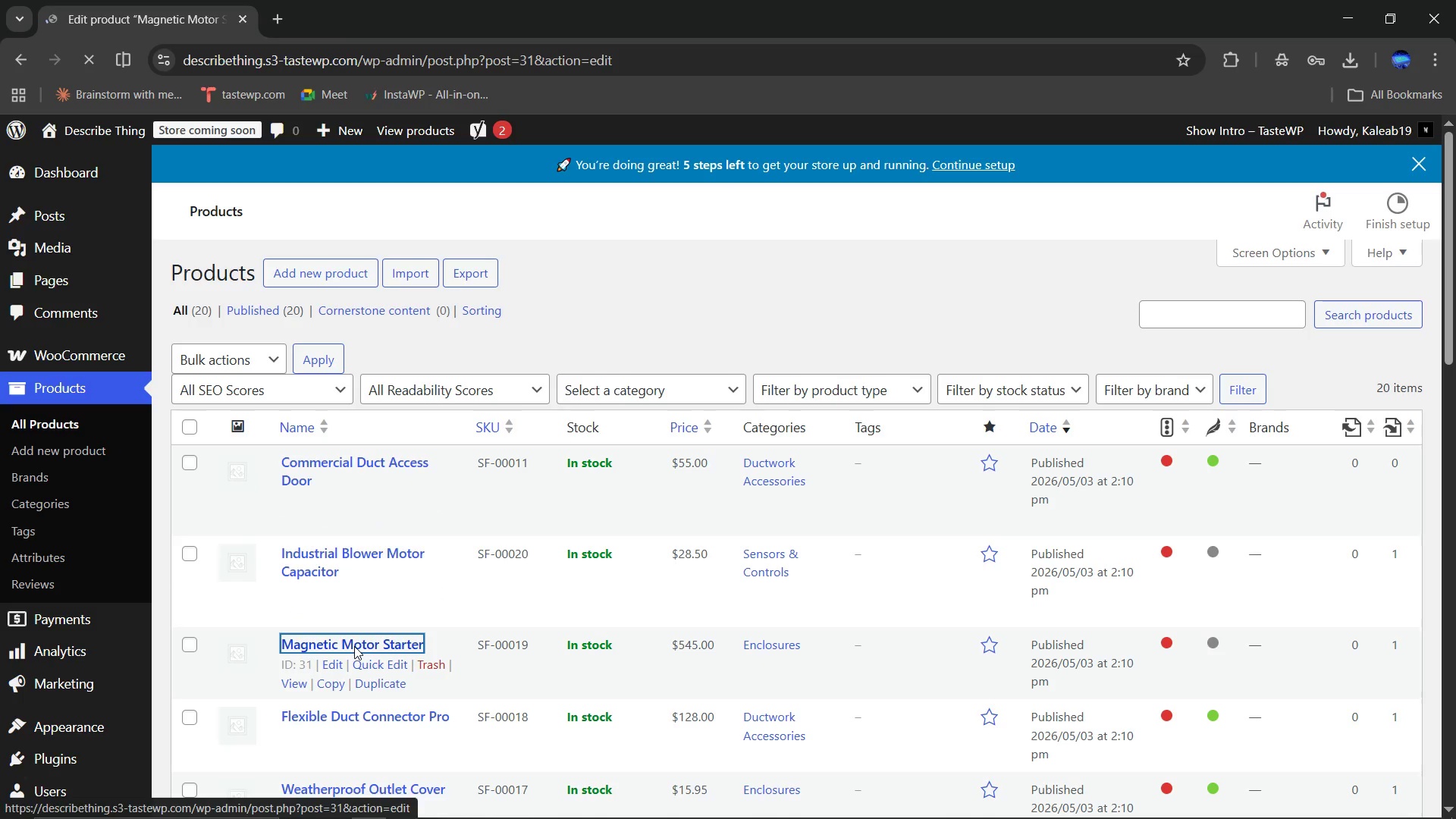 
scroll: coordinate [651, 650], scroll_direction: none, amount: 0.0
 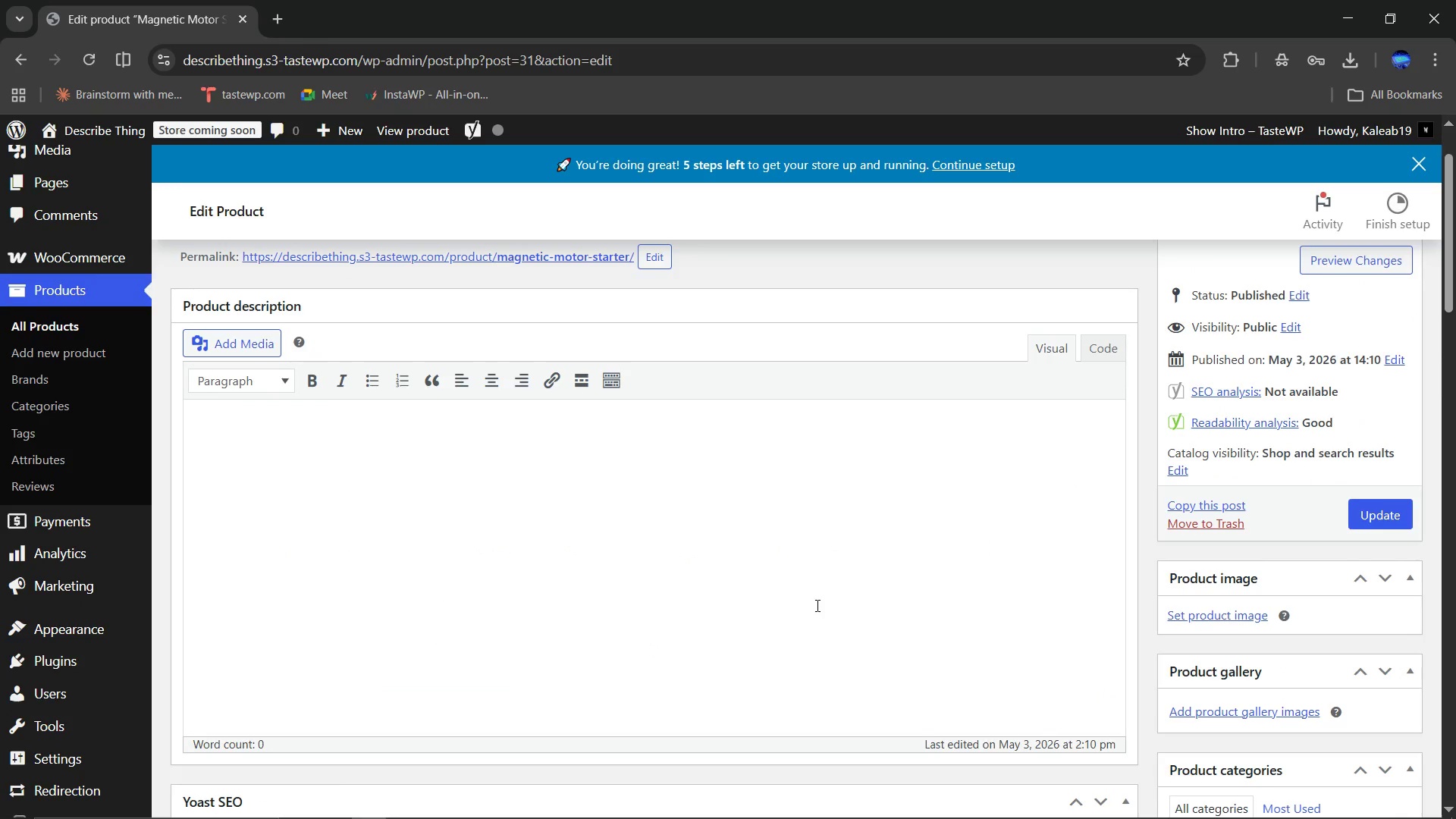 
scroll: coordinate [843, 682], scroll_direction: down, amount: 19.0
 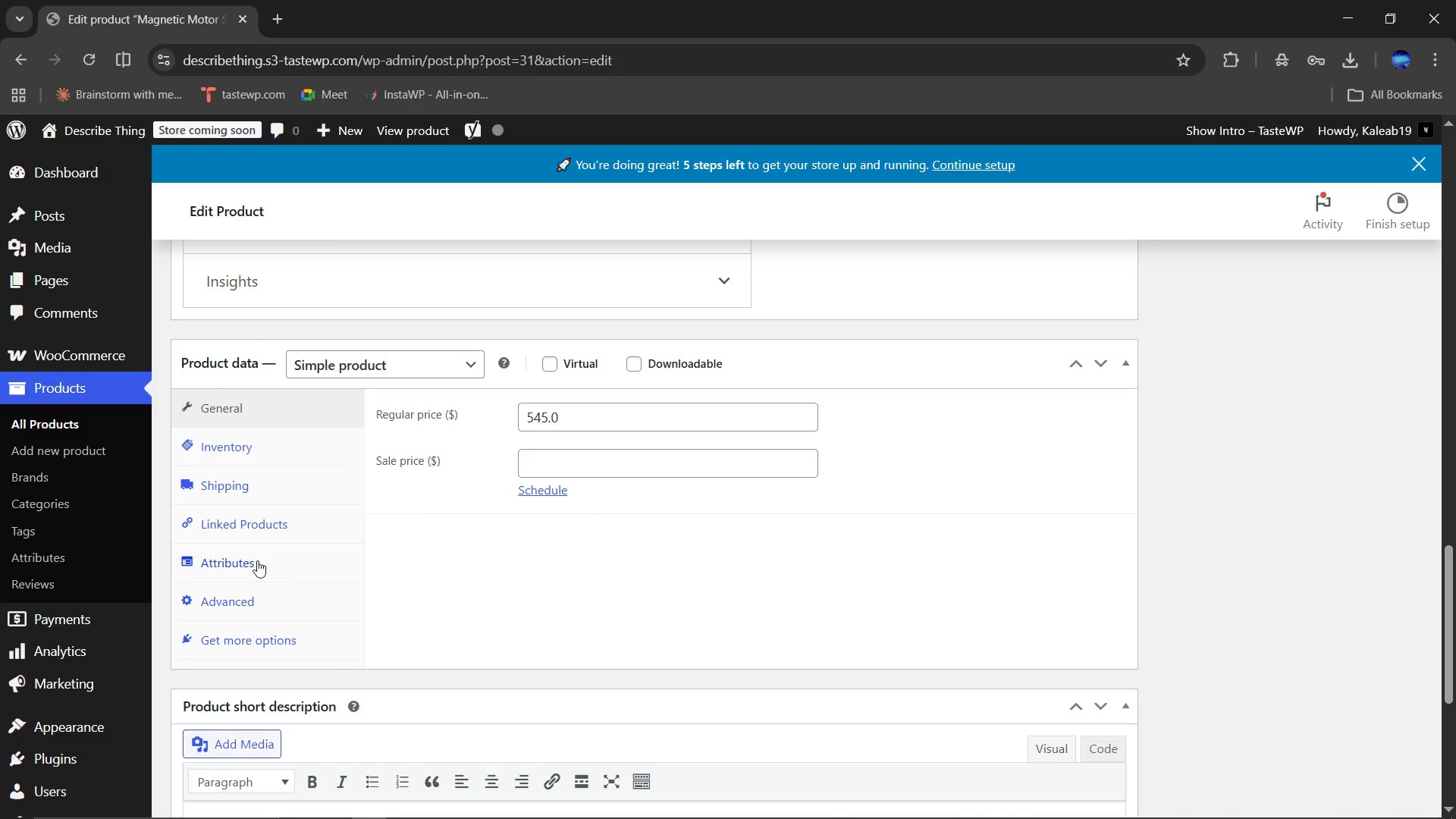 
left_click([244, 562])
 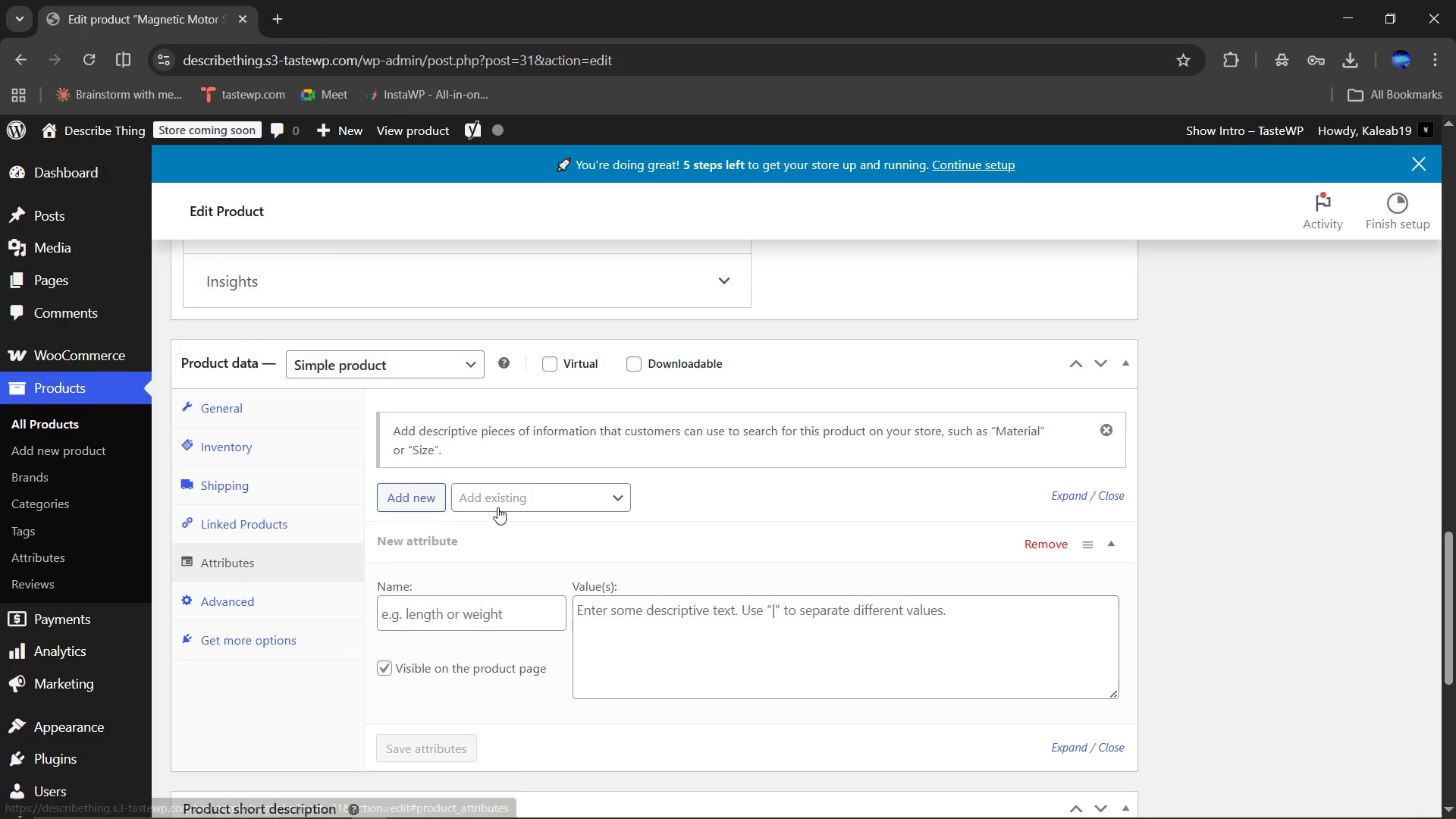 
left_click([506, 490])
 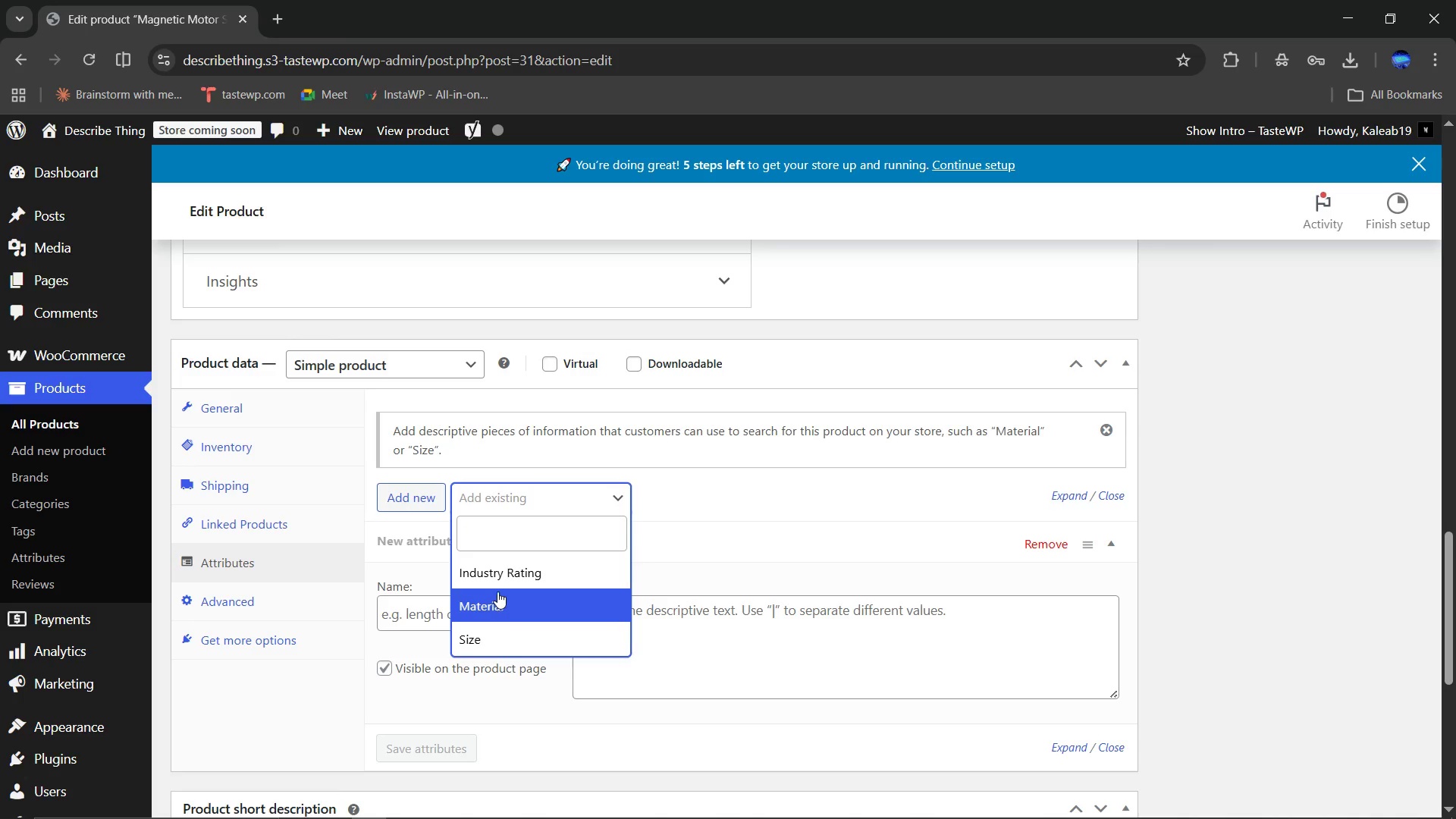 
left_click([497, 592])
 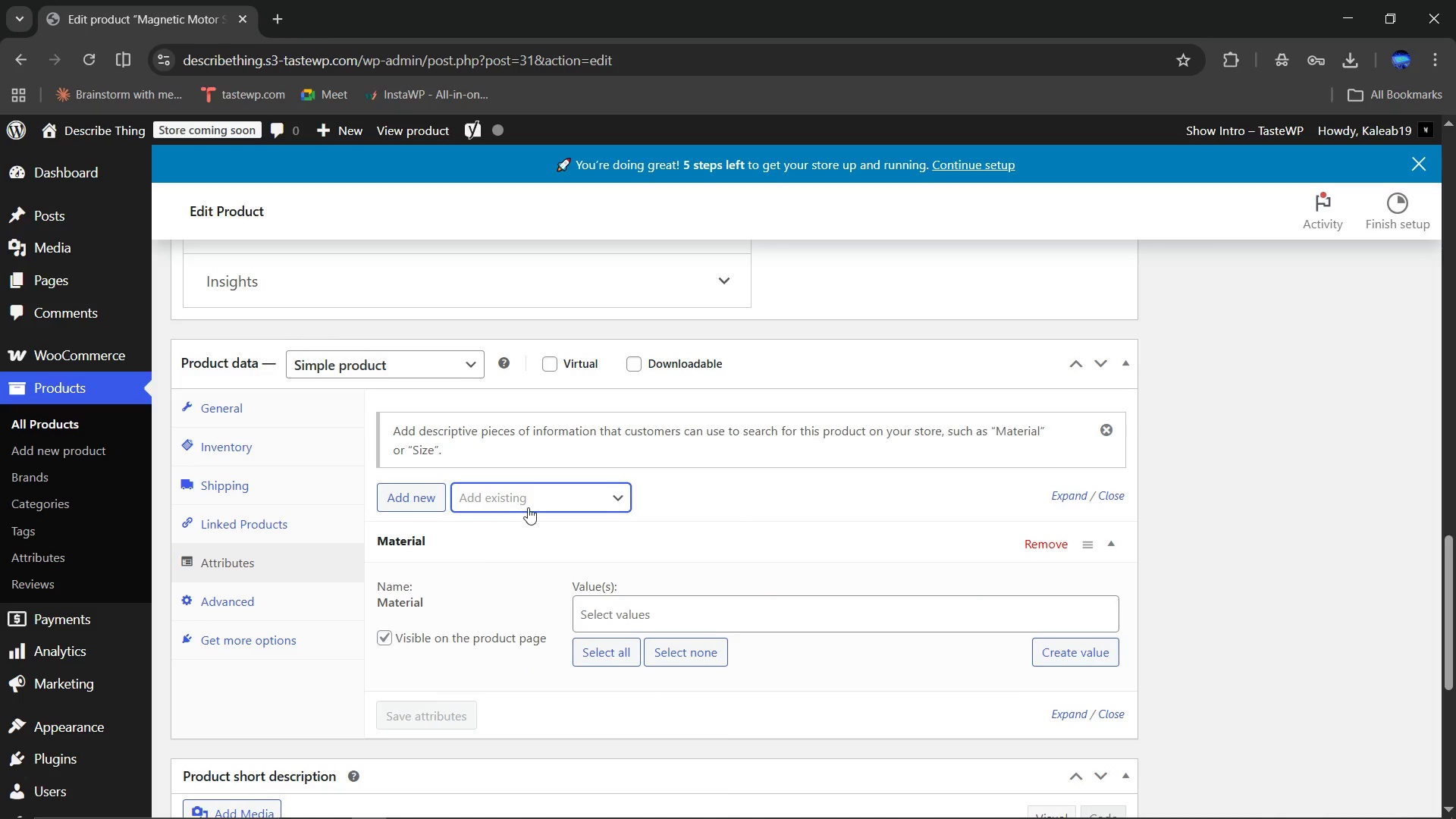 
left_click([529, 504])
 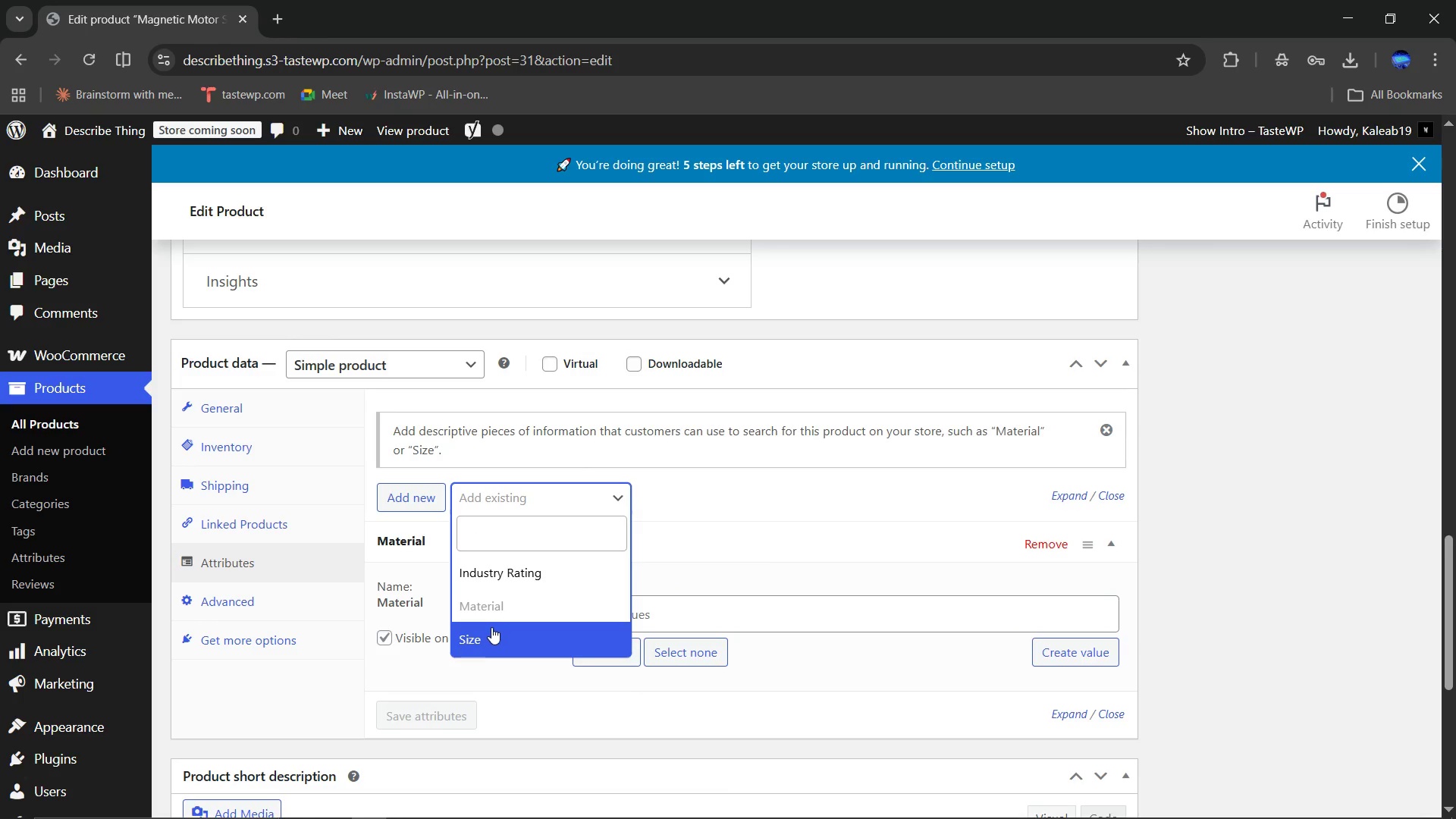 
left_click([490, 633])
 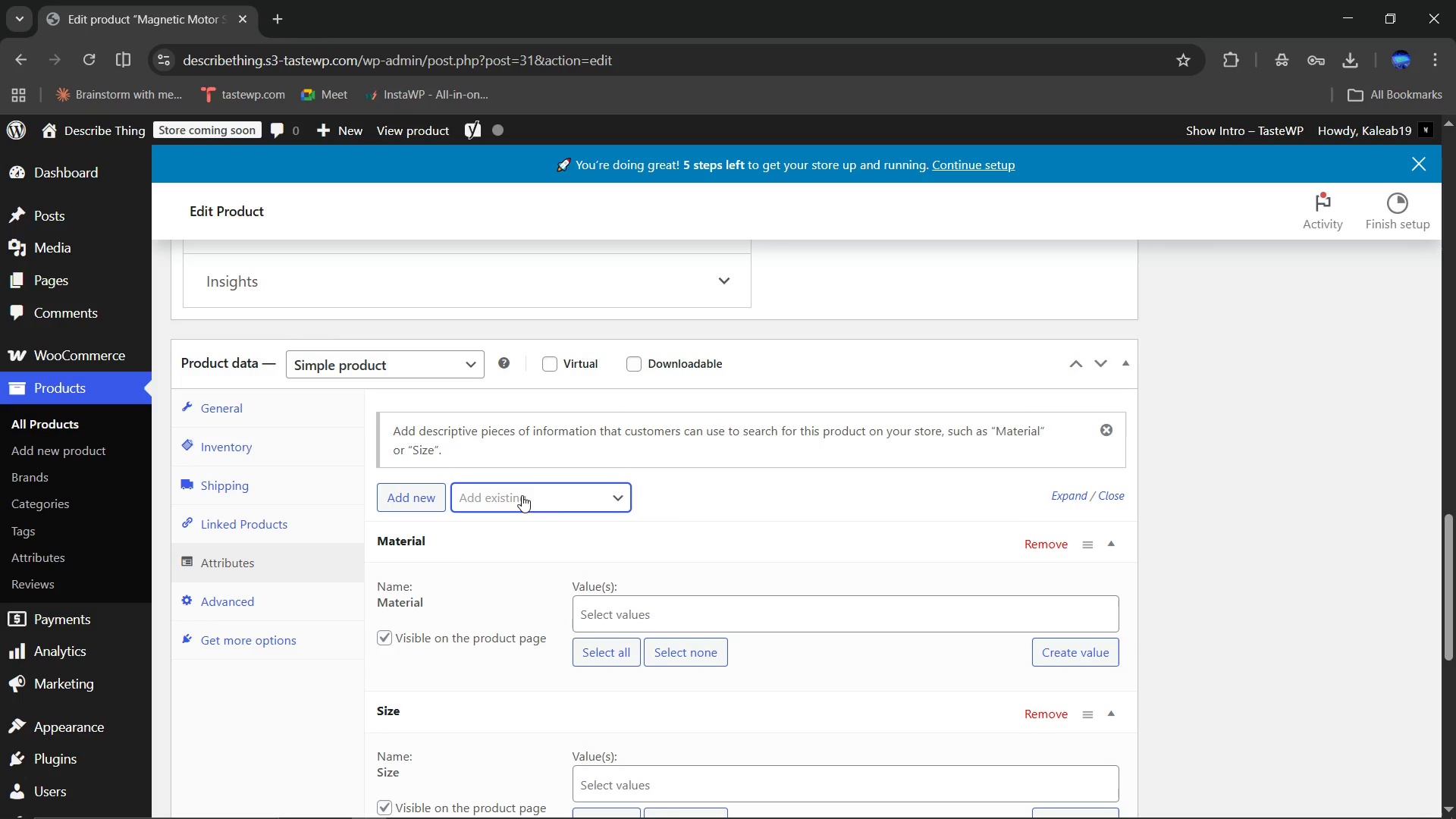 
left_click([522, 495])
 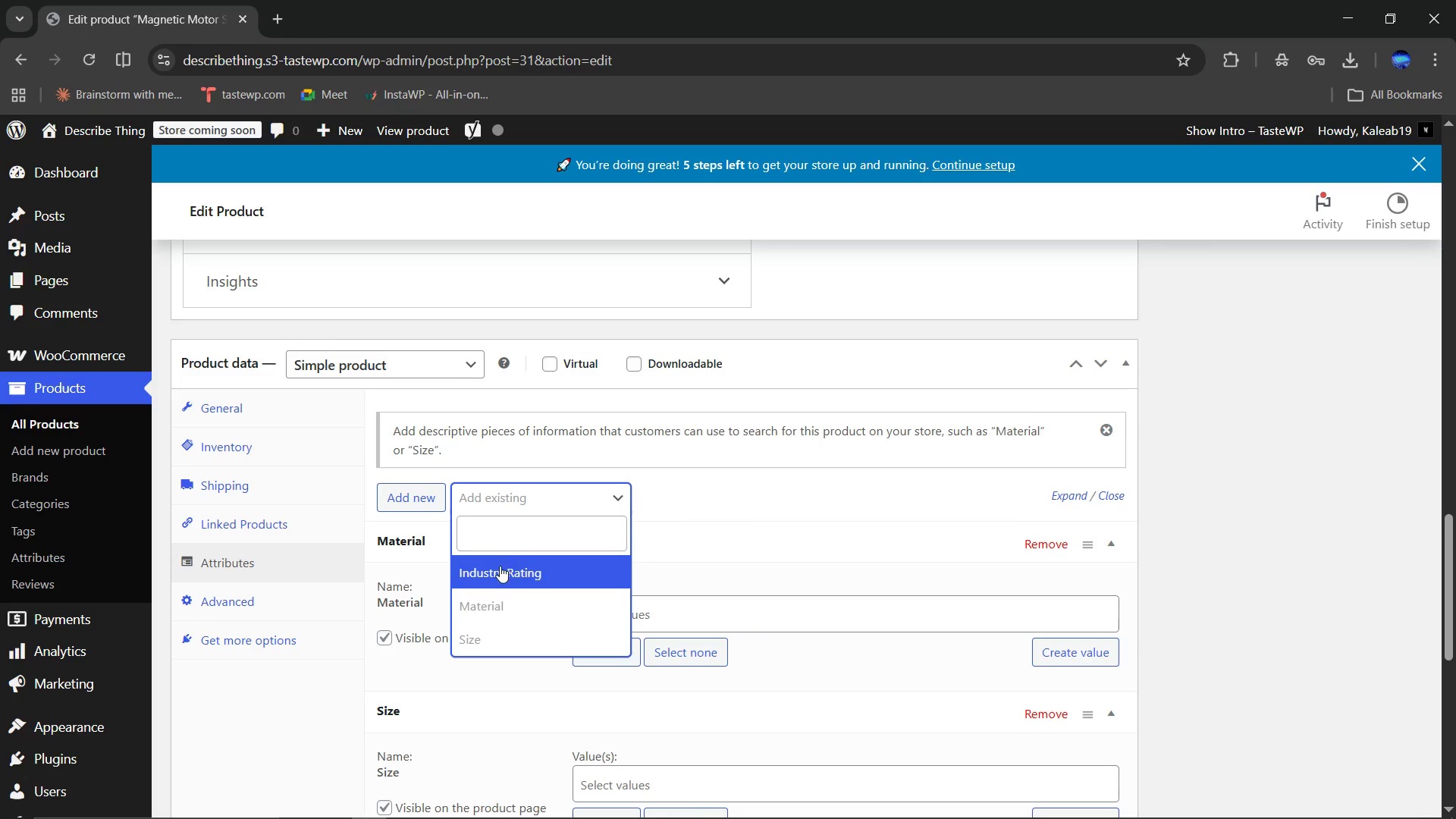 
left_click([499, 570])
 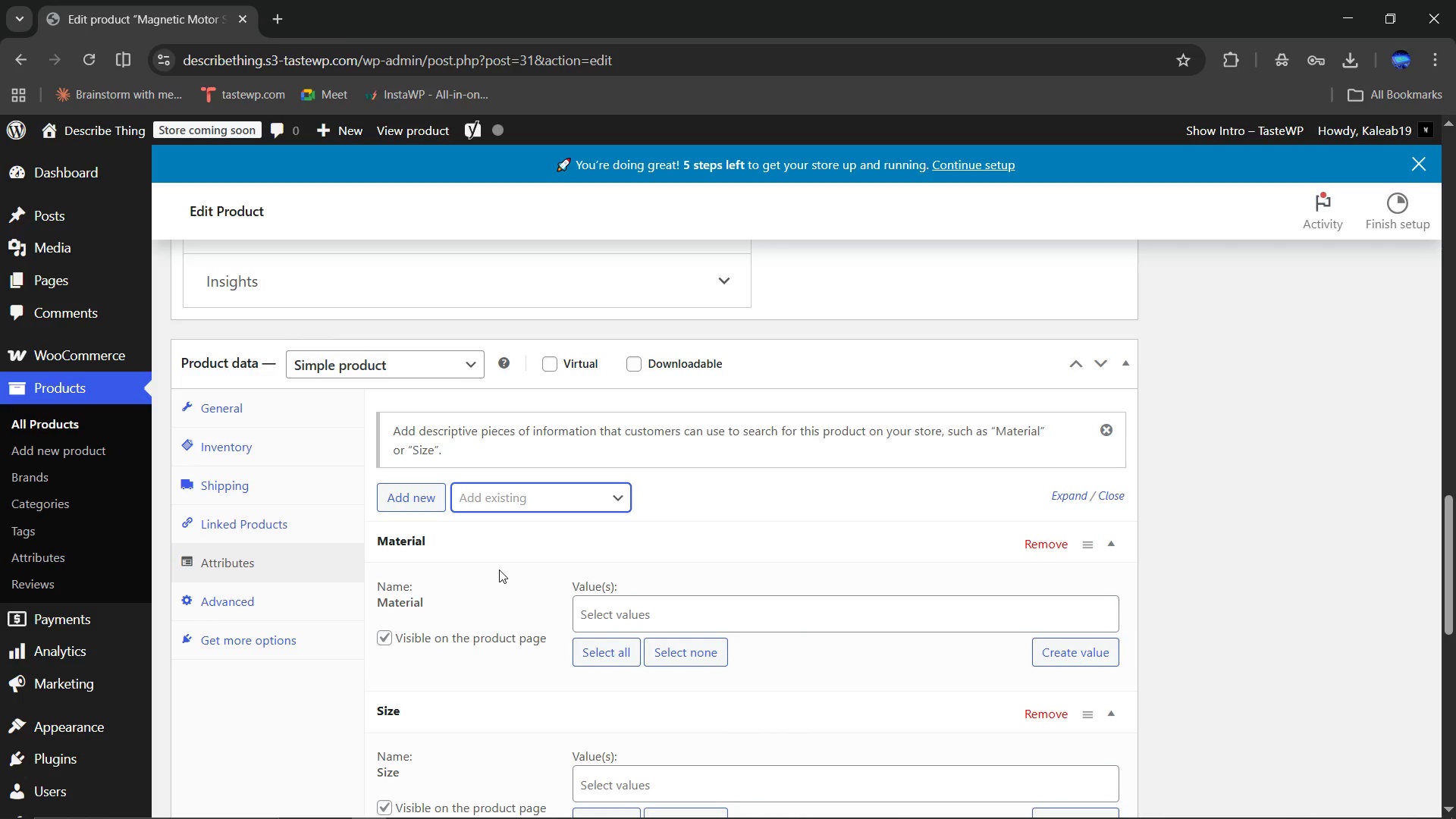 
scroll: coordinate [549, 578], scroll_direction: down, amount: 2.0
 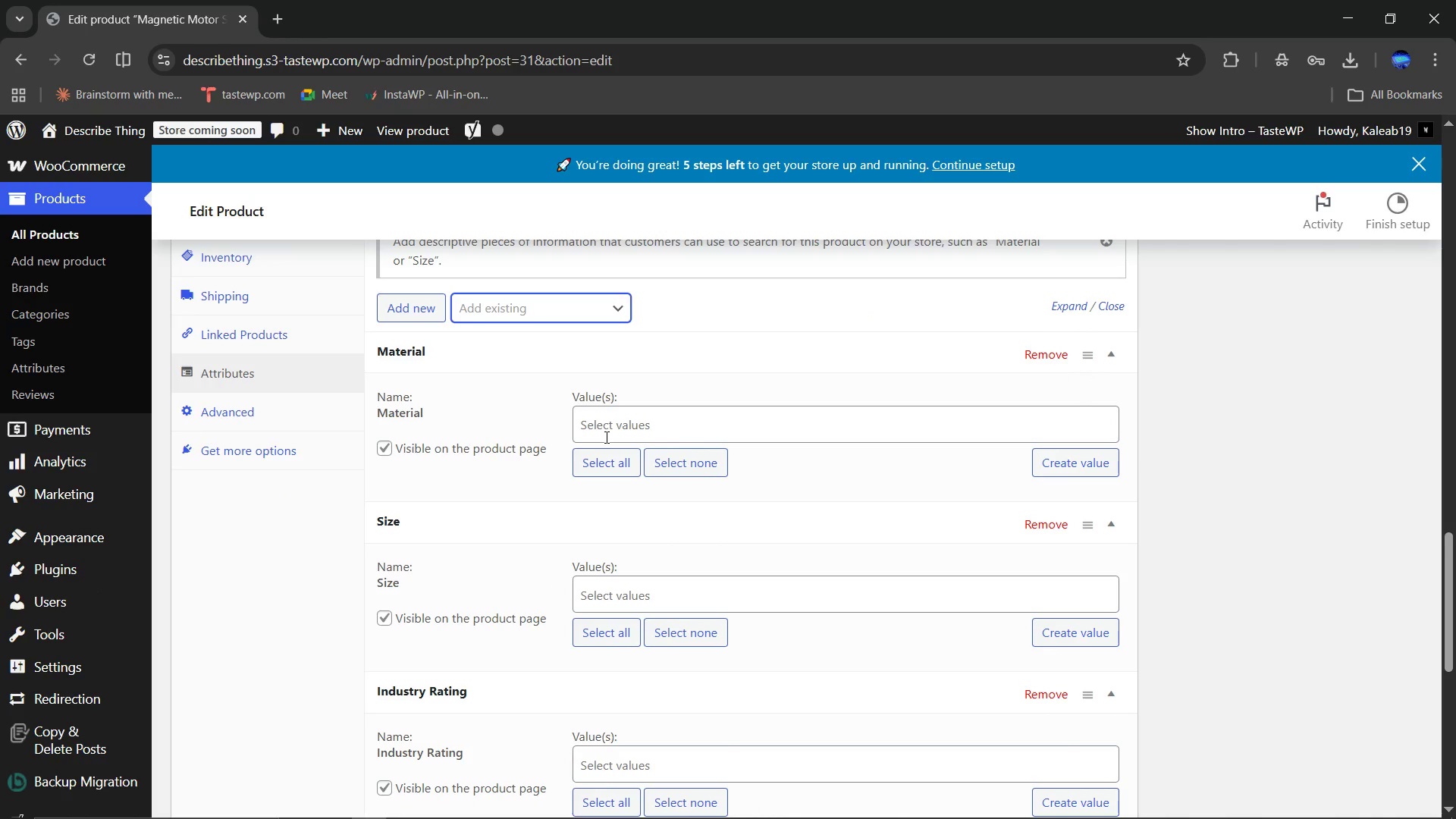 
left_click([605, 437])
 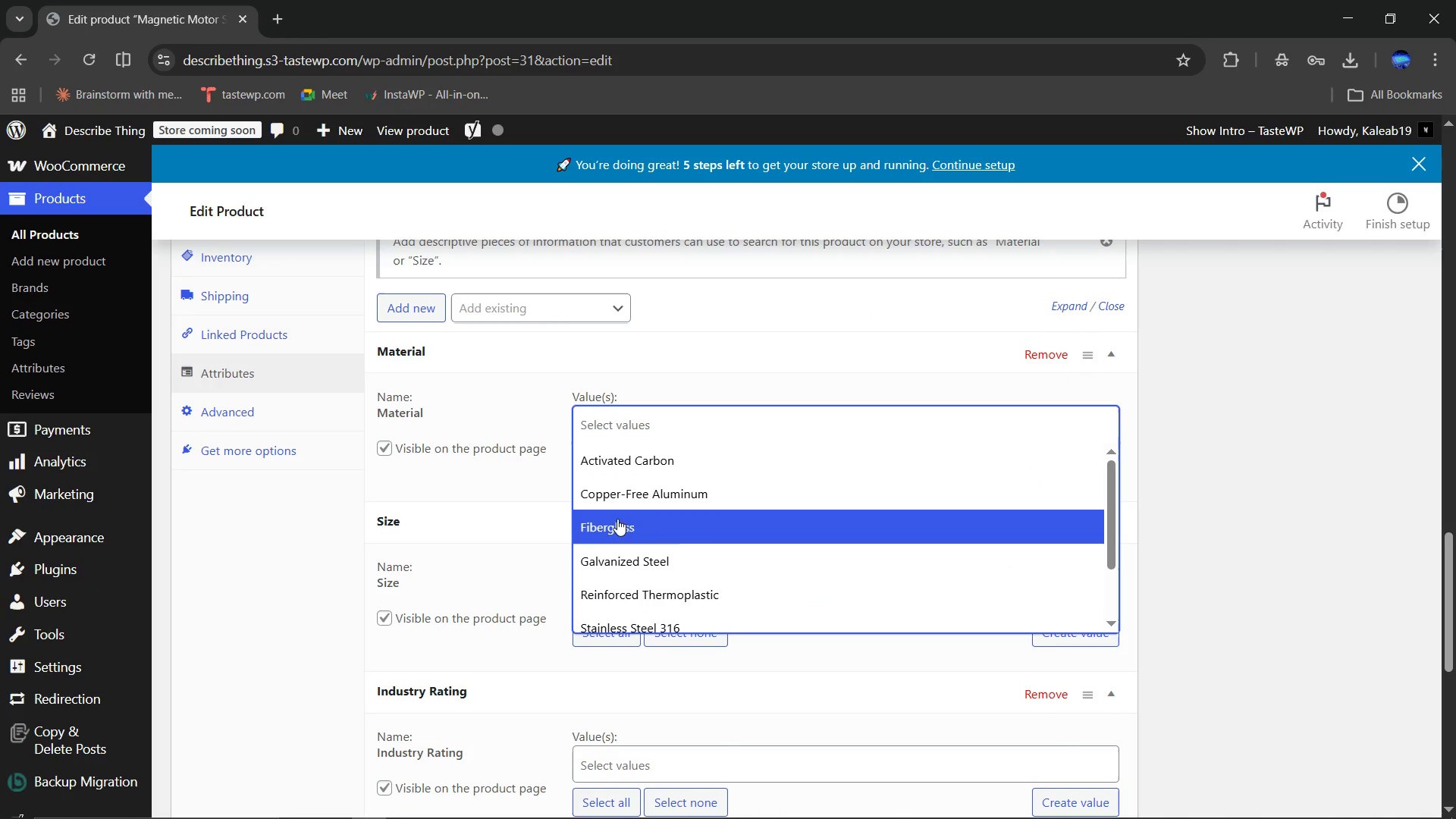 
scroll: coordinate [617, 520], scroll_direction: none, amount: 0.0
 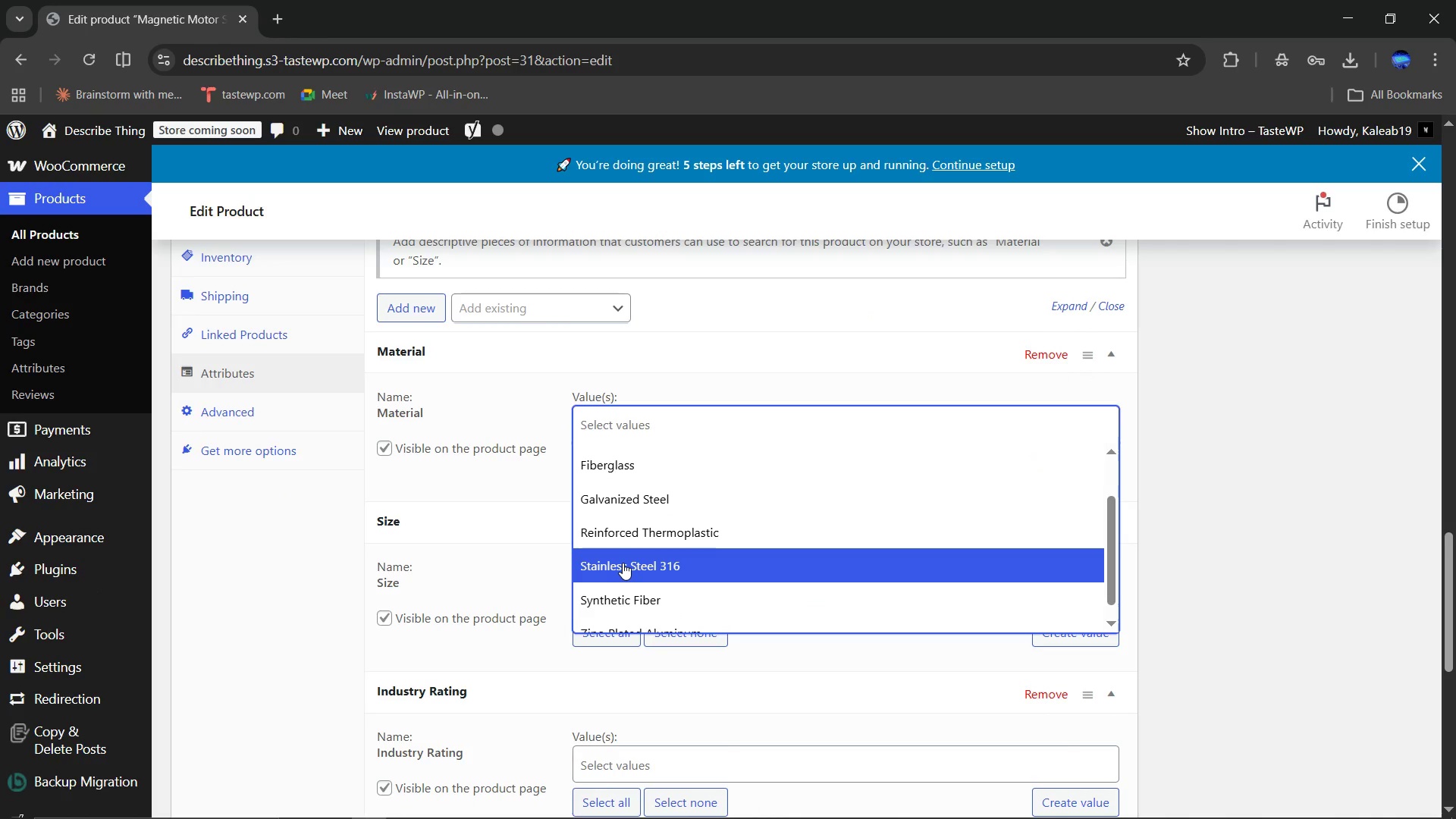 
left_click([623, 563])
 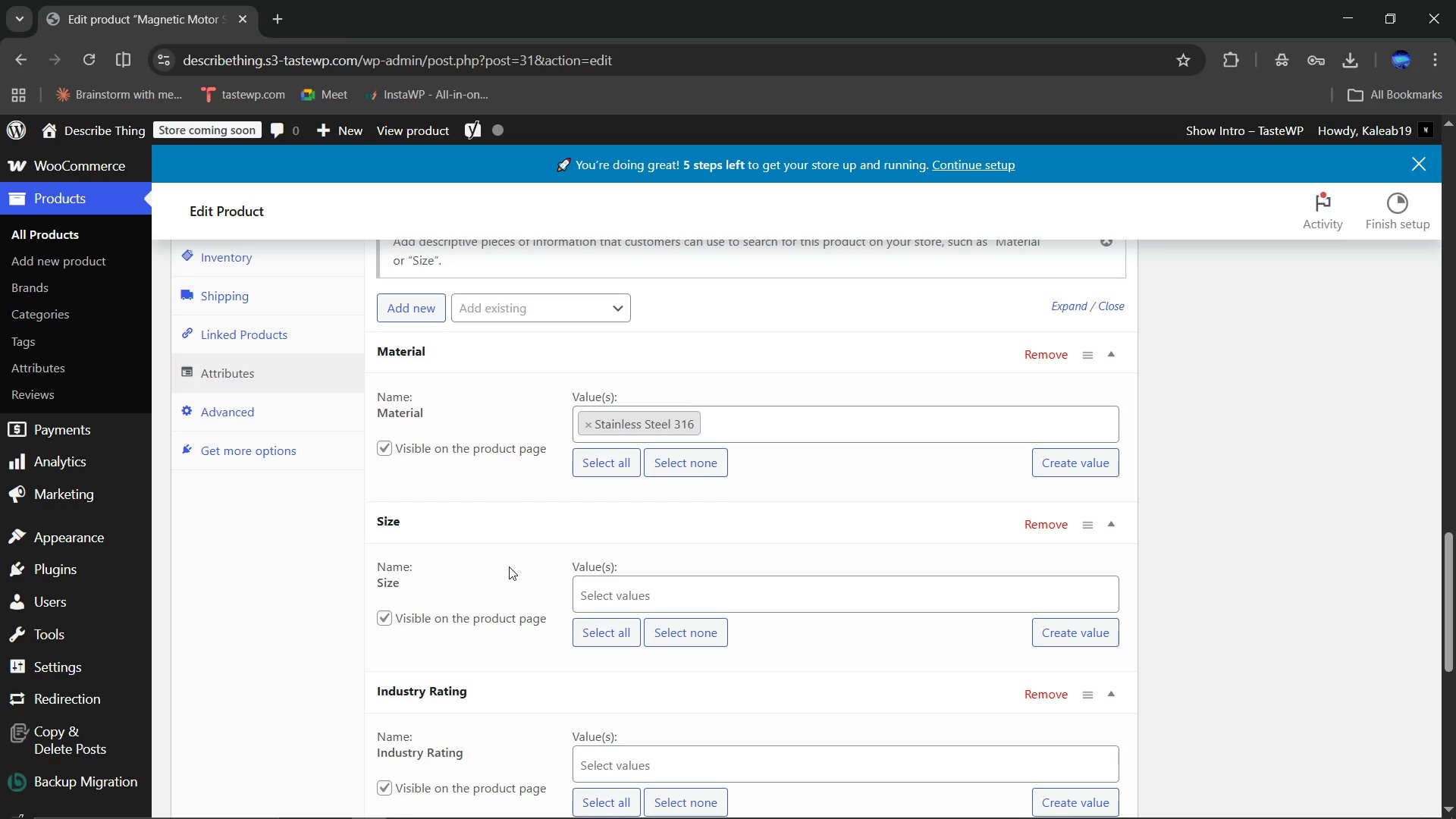 
scroll: coordinate [509, 566], scroll_direction: down, amount: 1.0
 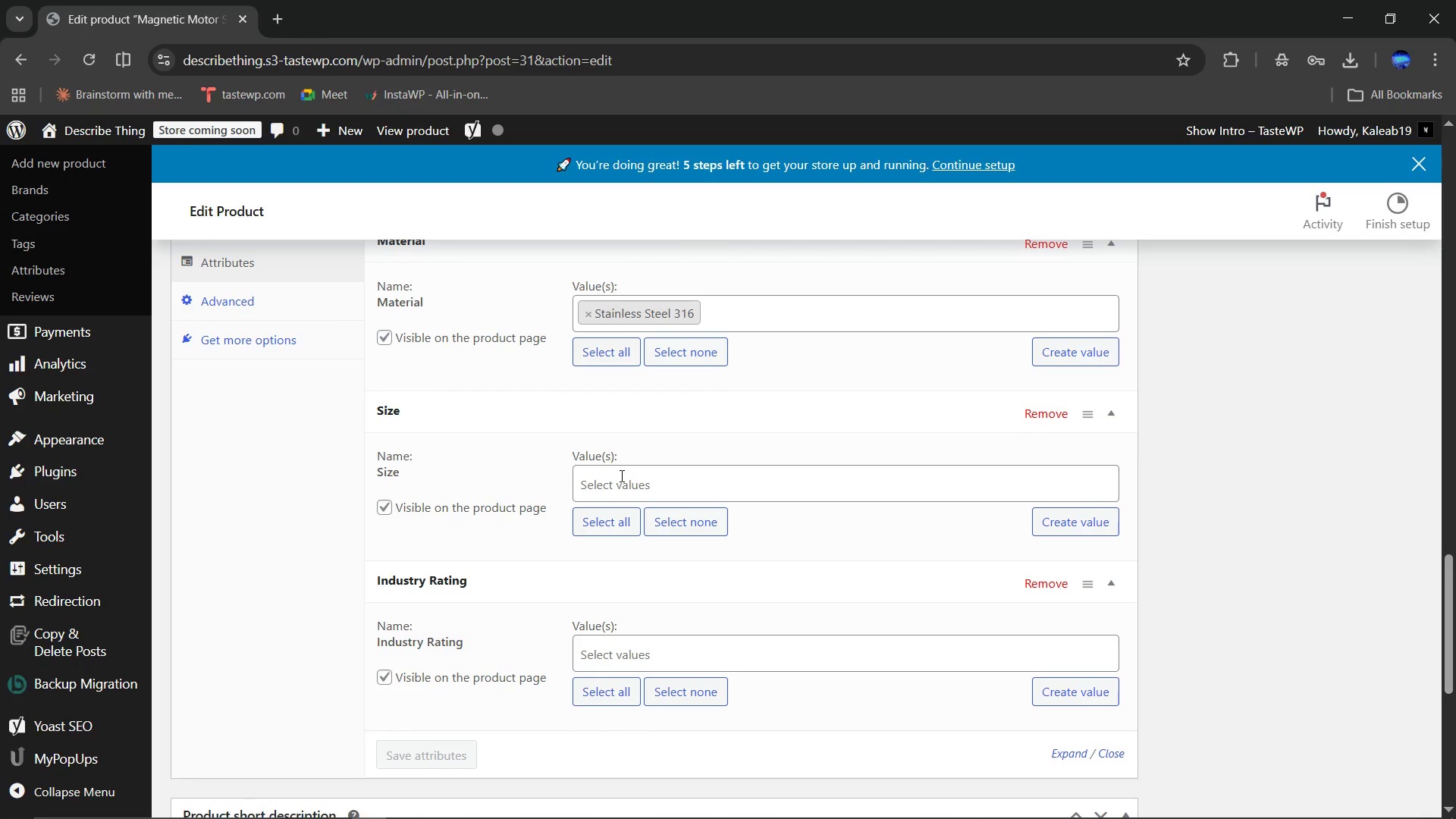 
left_click([620, 475])
 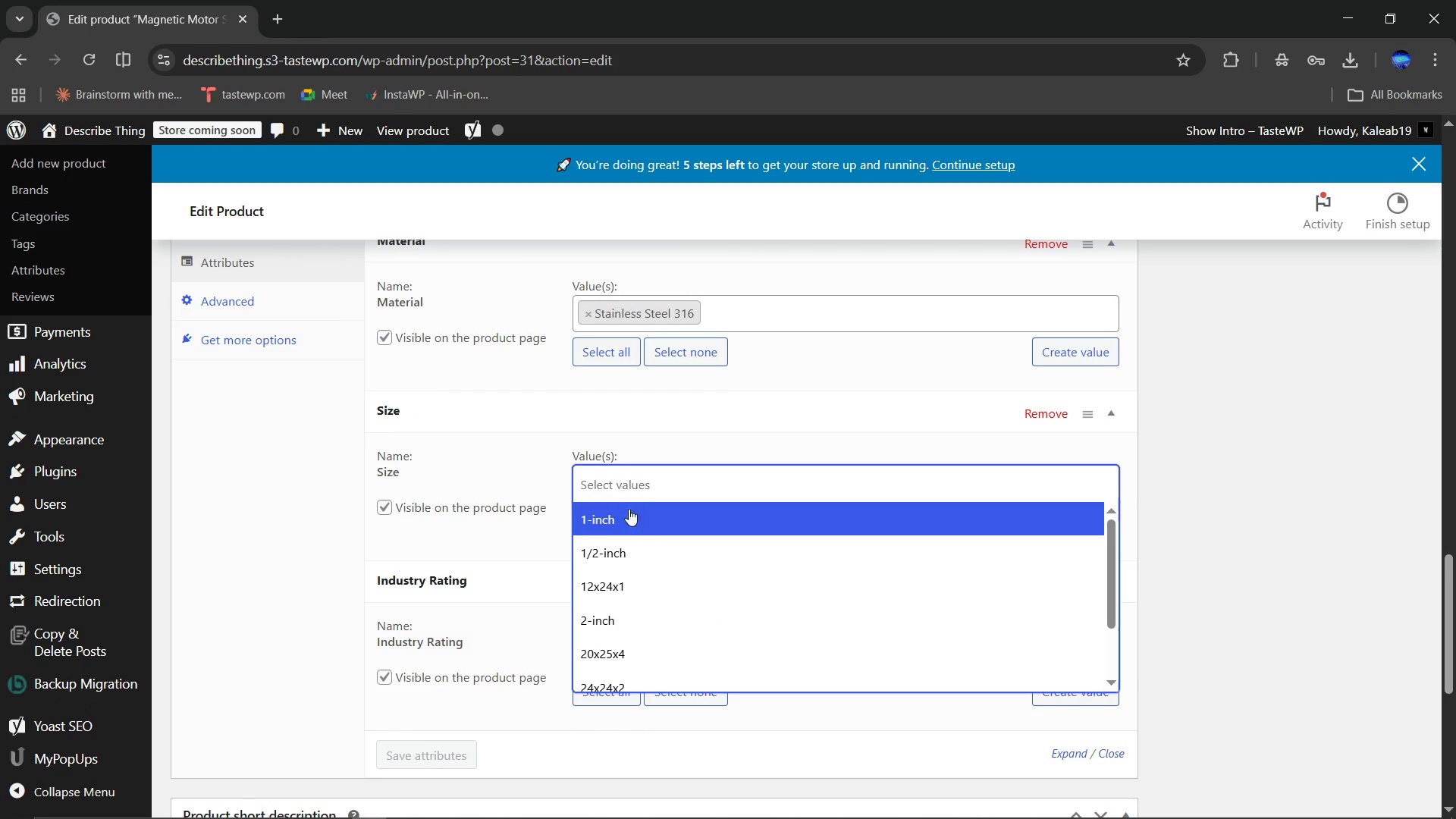 
scroll: coordinate [636, 549], scroll_direction: down, amount: 2.0
 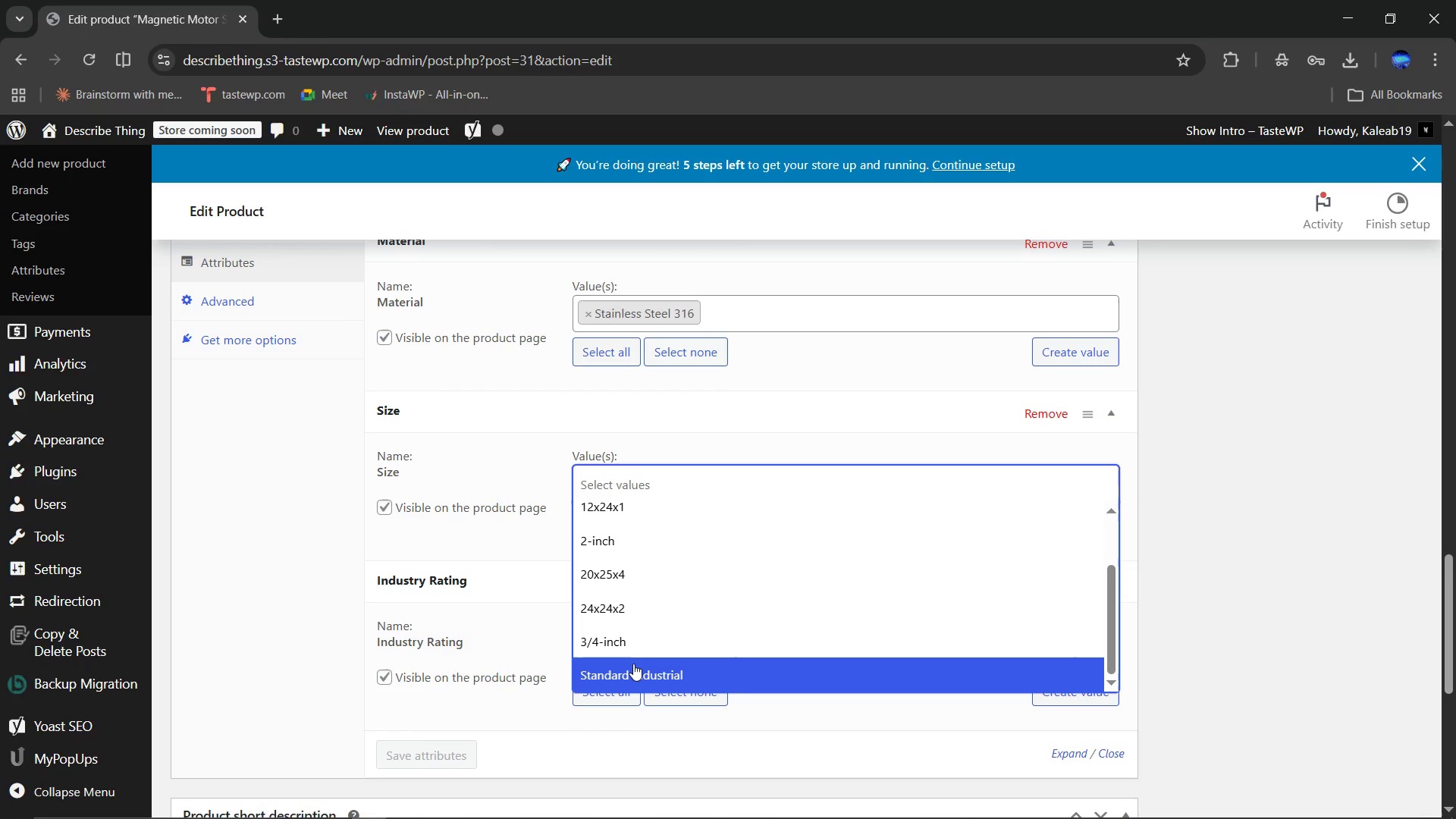 
wait(5.95)
 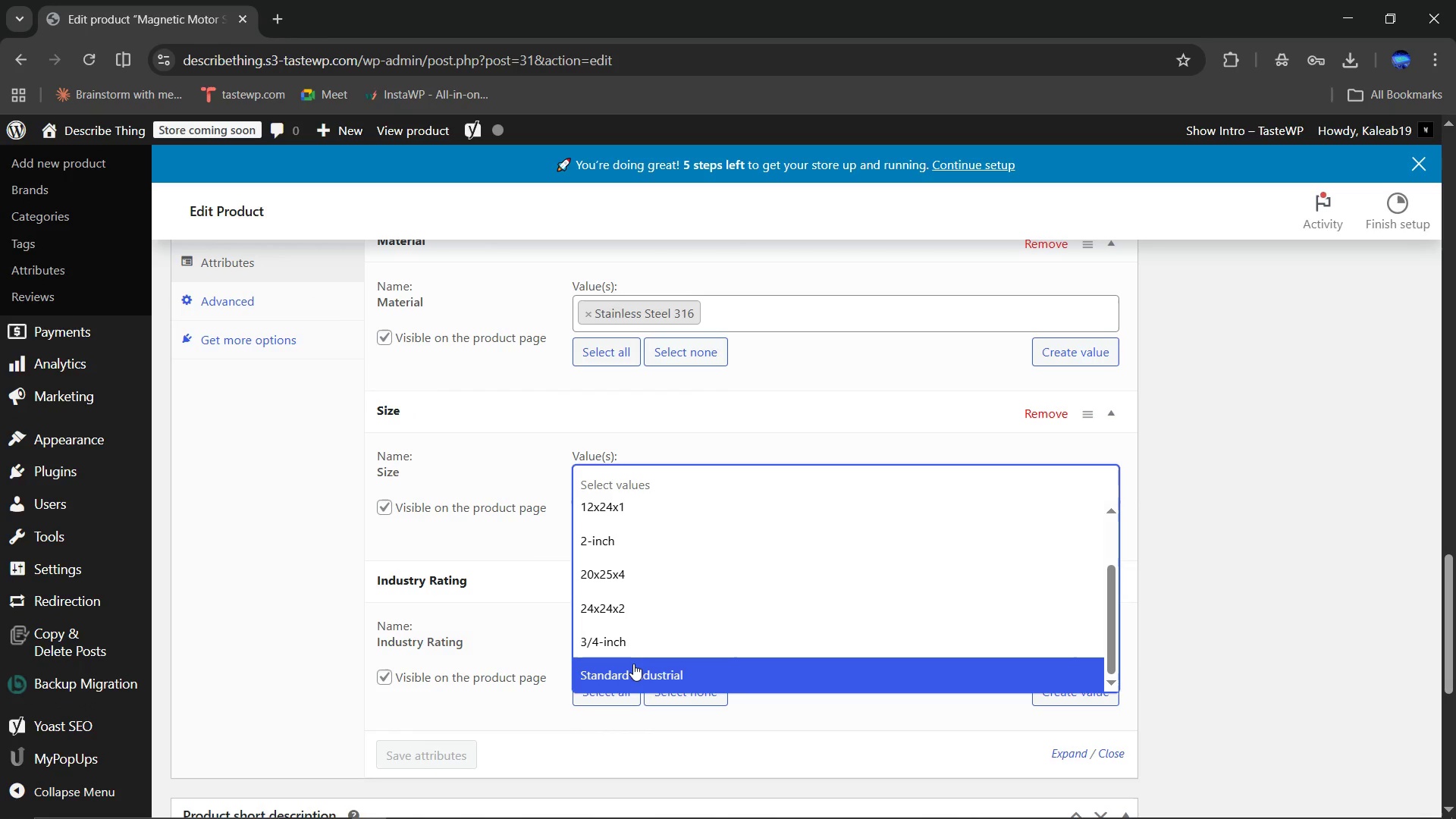 
left_click([640, 662])
 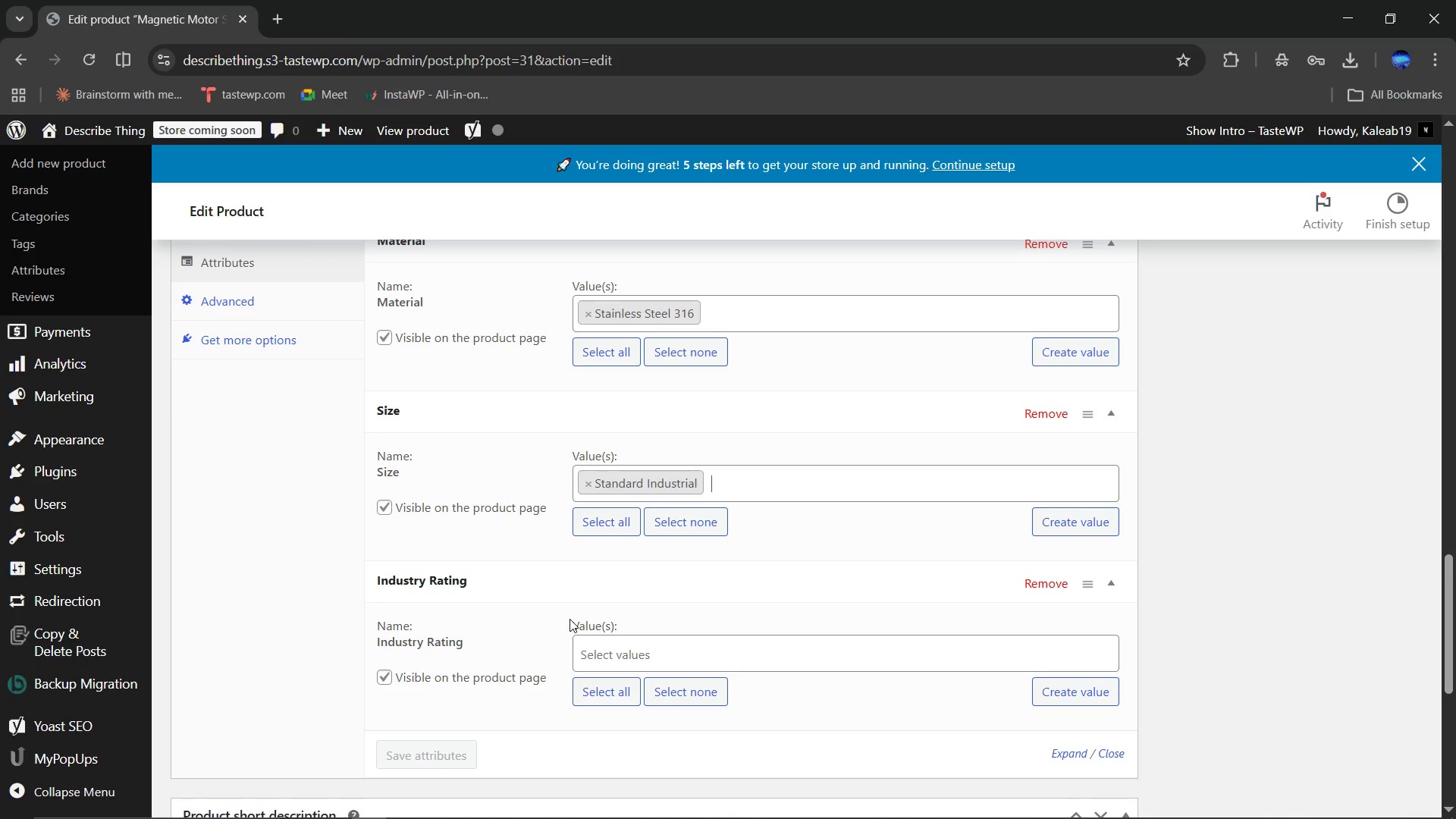 
scroll: coordinate [570, 619], scroll_direction: down, amount: 1.0
 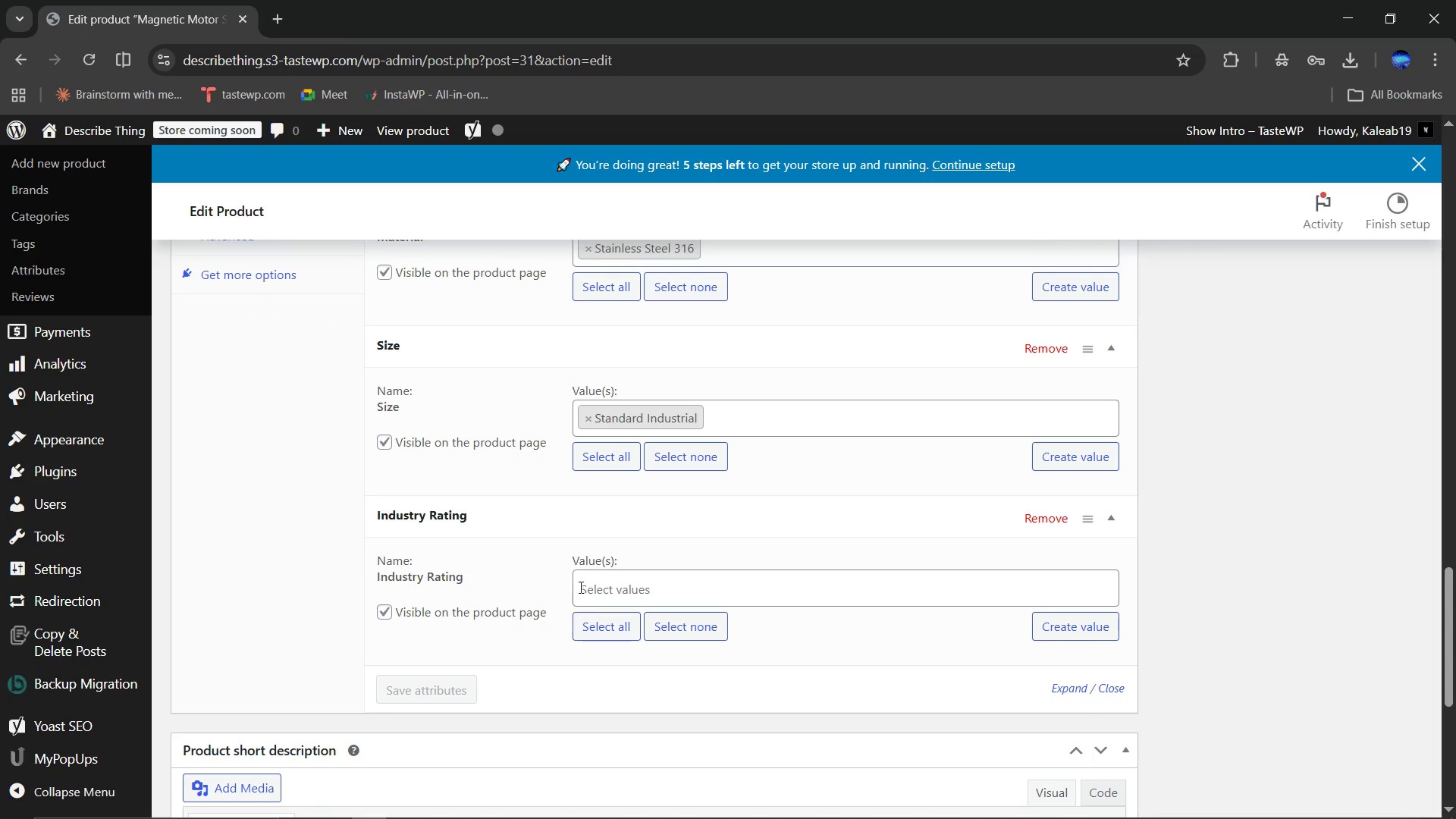 
left_click([610, 579])
 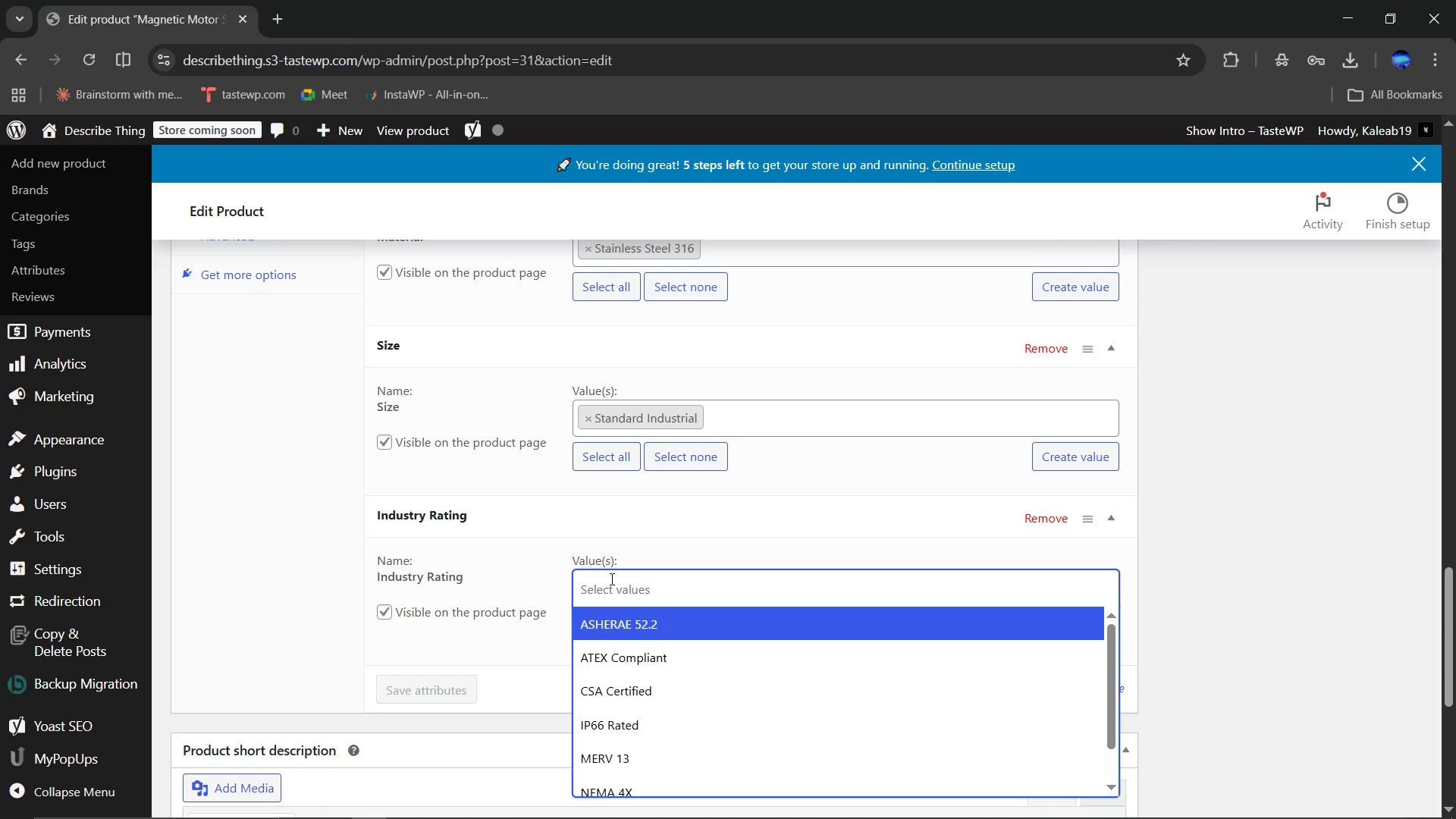 
scroll: coordinate [657, 576], scroll_direction: down, amount: 4.0
 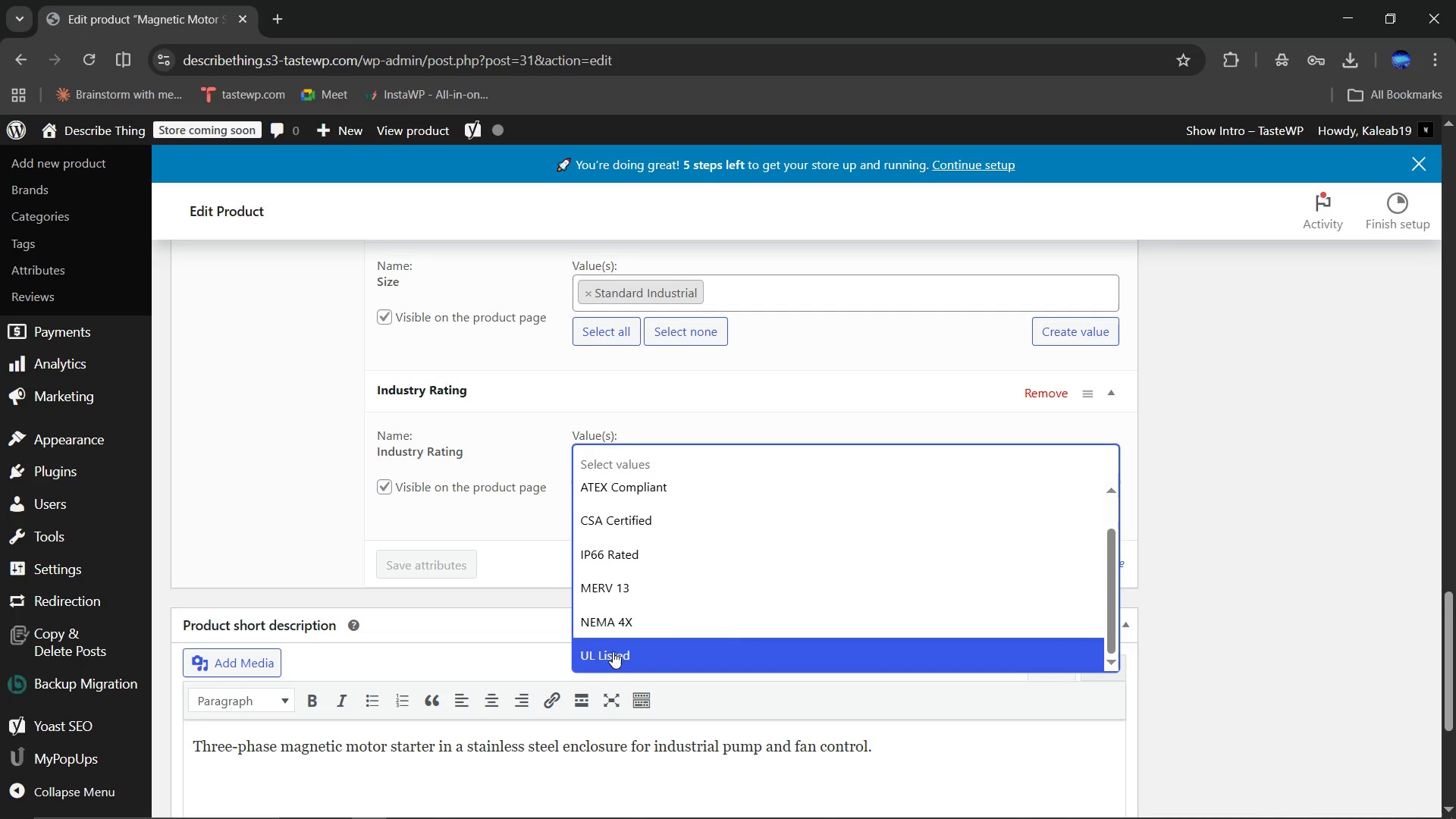 
left_click([613, 651])
 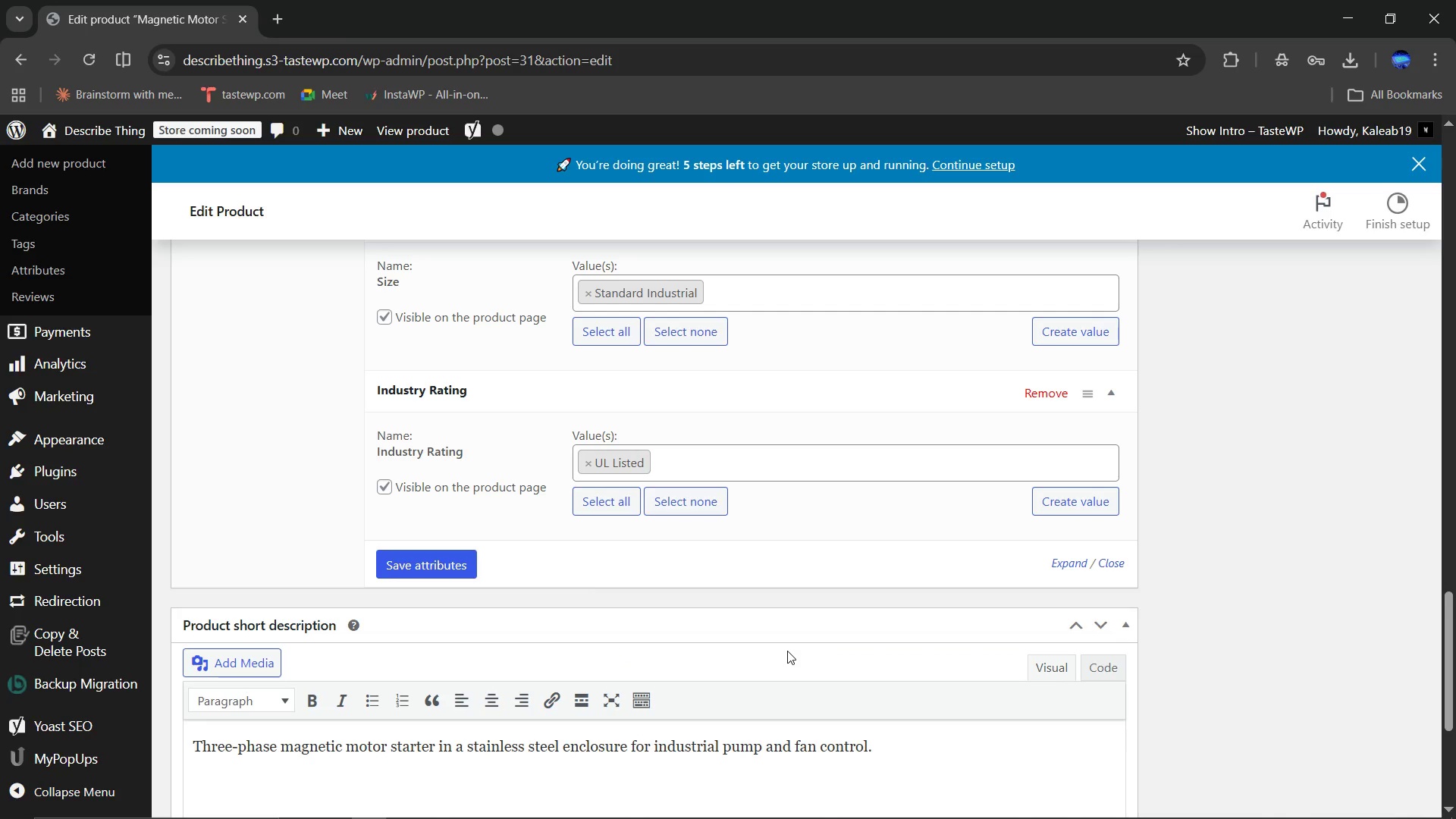 
wait(6.41)
 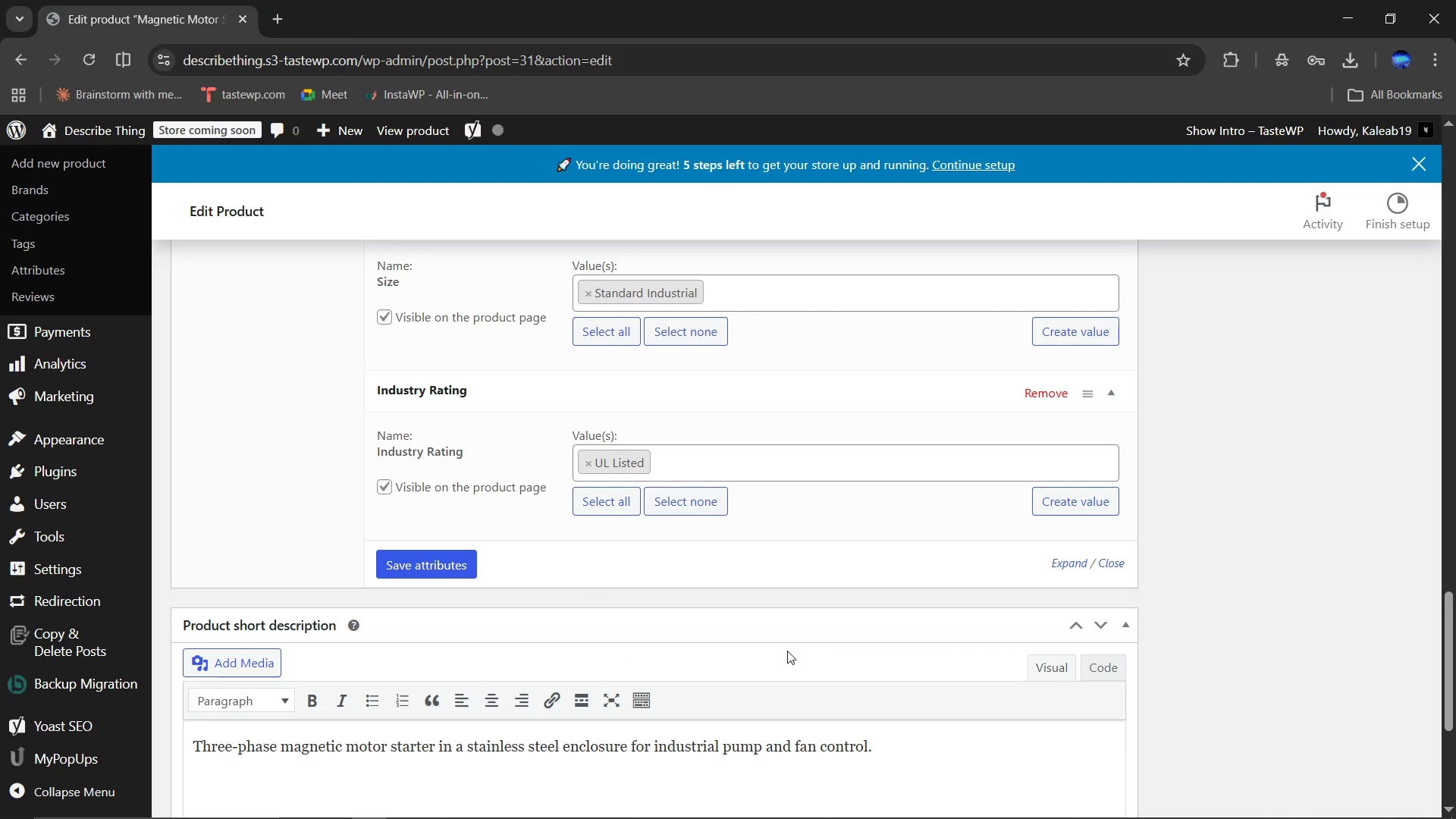 
left_click([414, 559])
 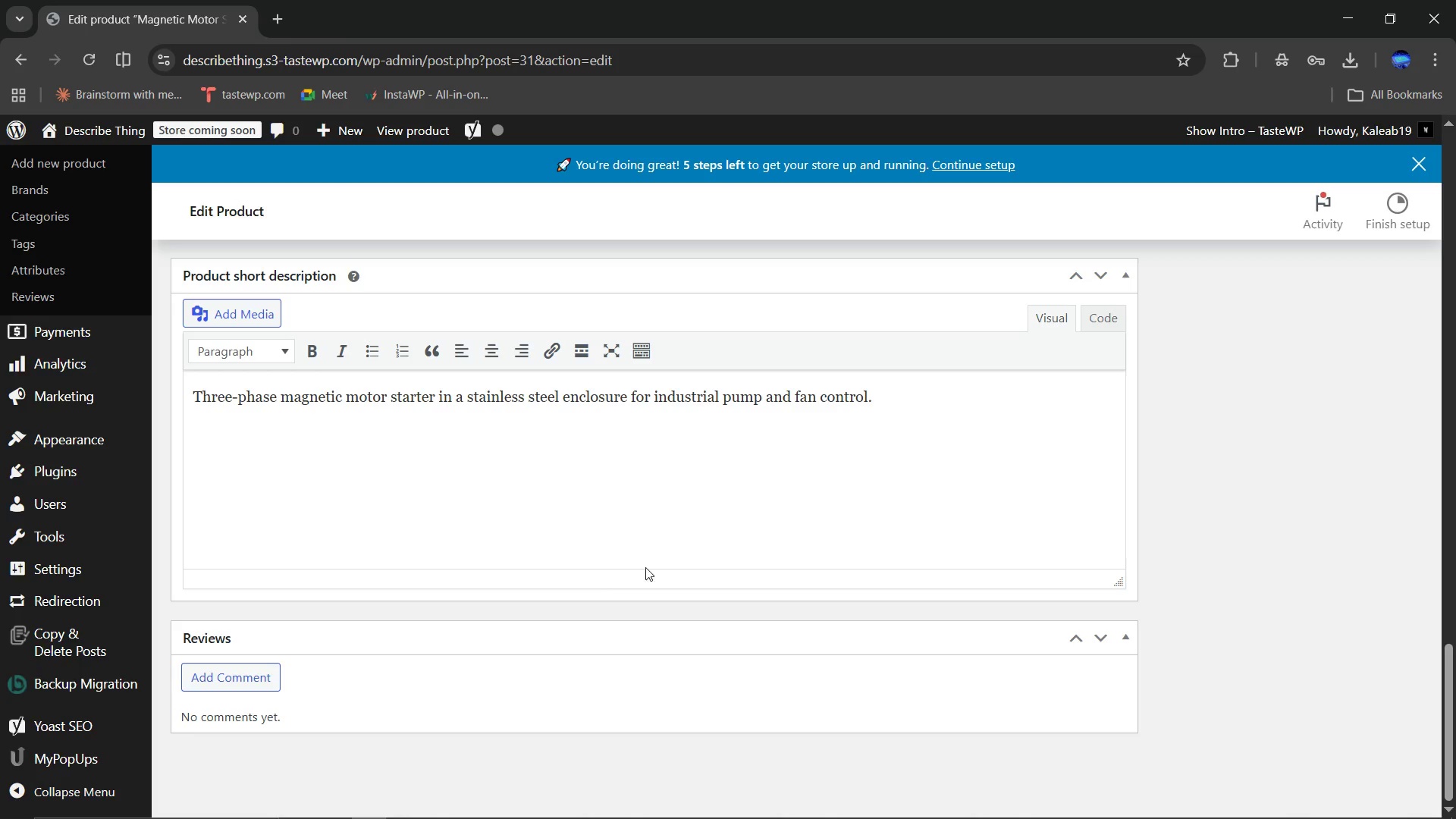 
scroll: coordinate [814, 475], scroll_direction: up, amount: 18.0
 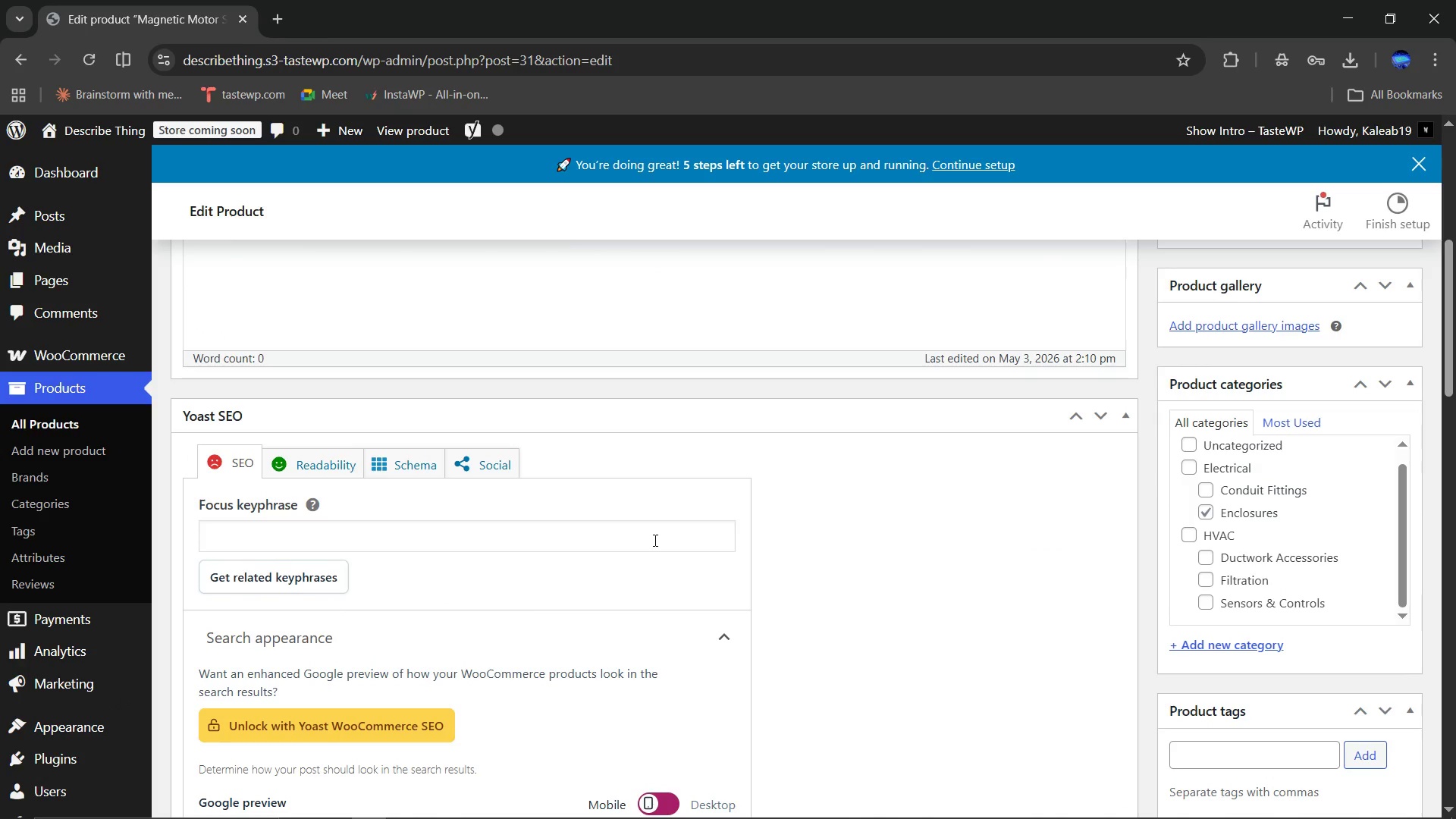 
left_click([654, 540])
 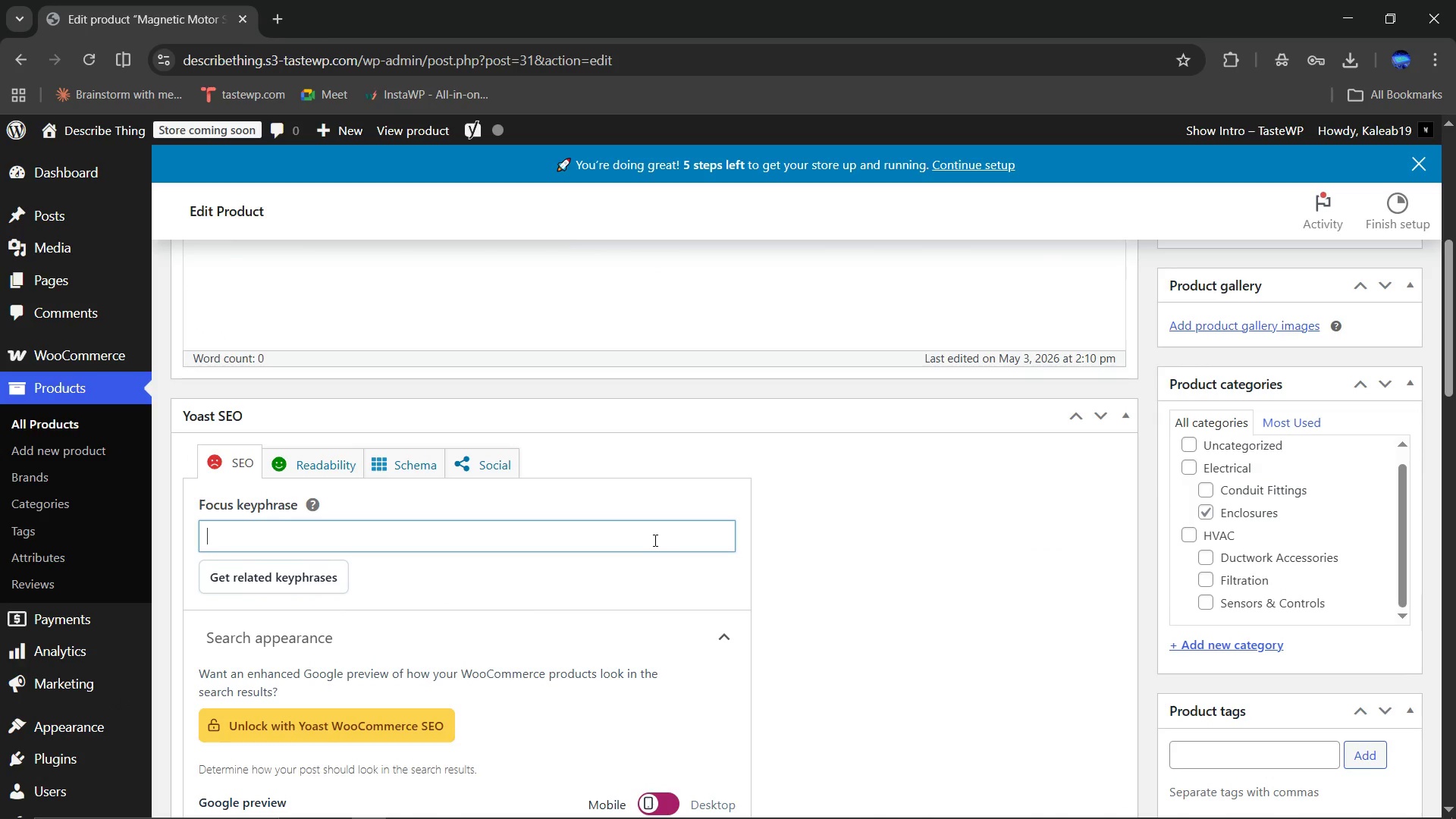 
type(Magnetic Motor f)
key(Backspace)
type(Starter)
 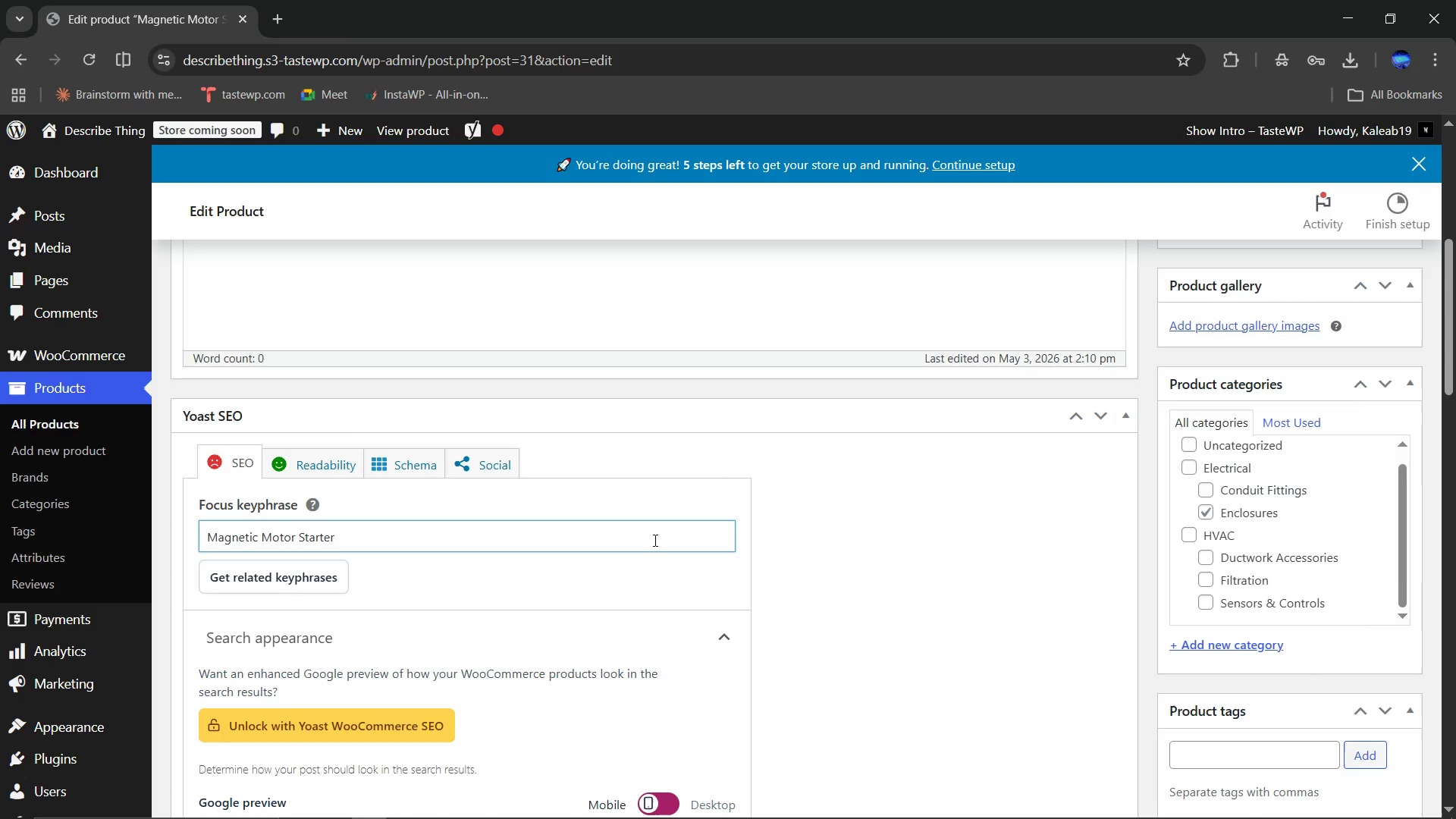 
scroll: coordinate [849, 560], scroll_direction: down, amount: 4.0
 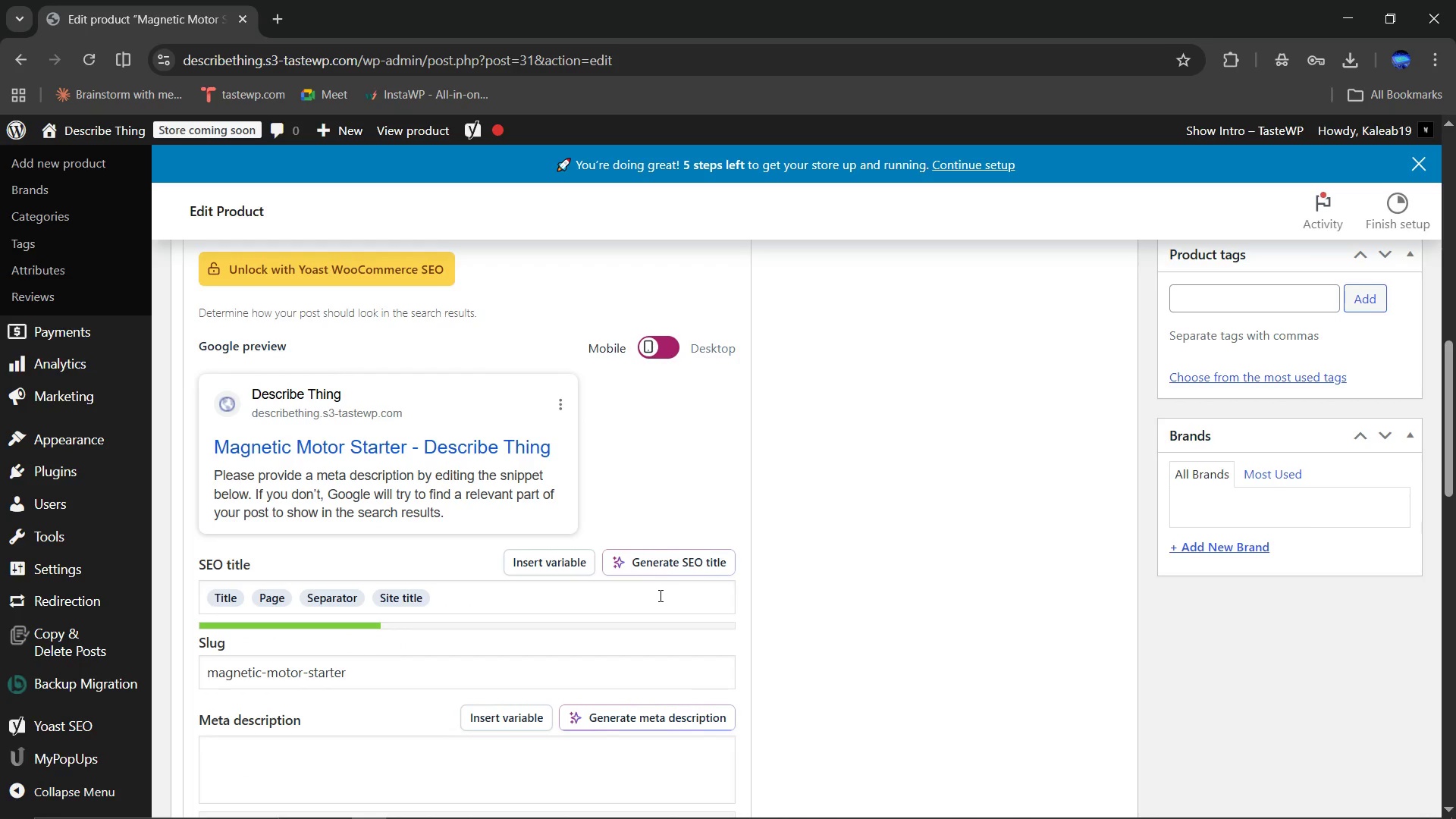 
left_click([659, 595])
 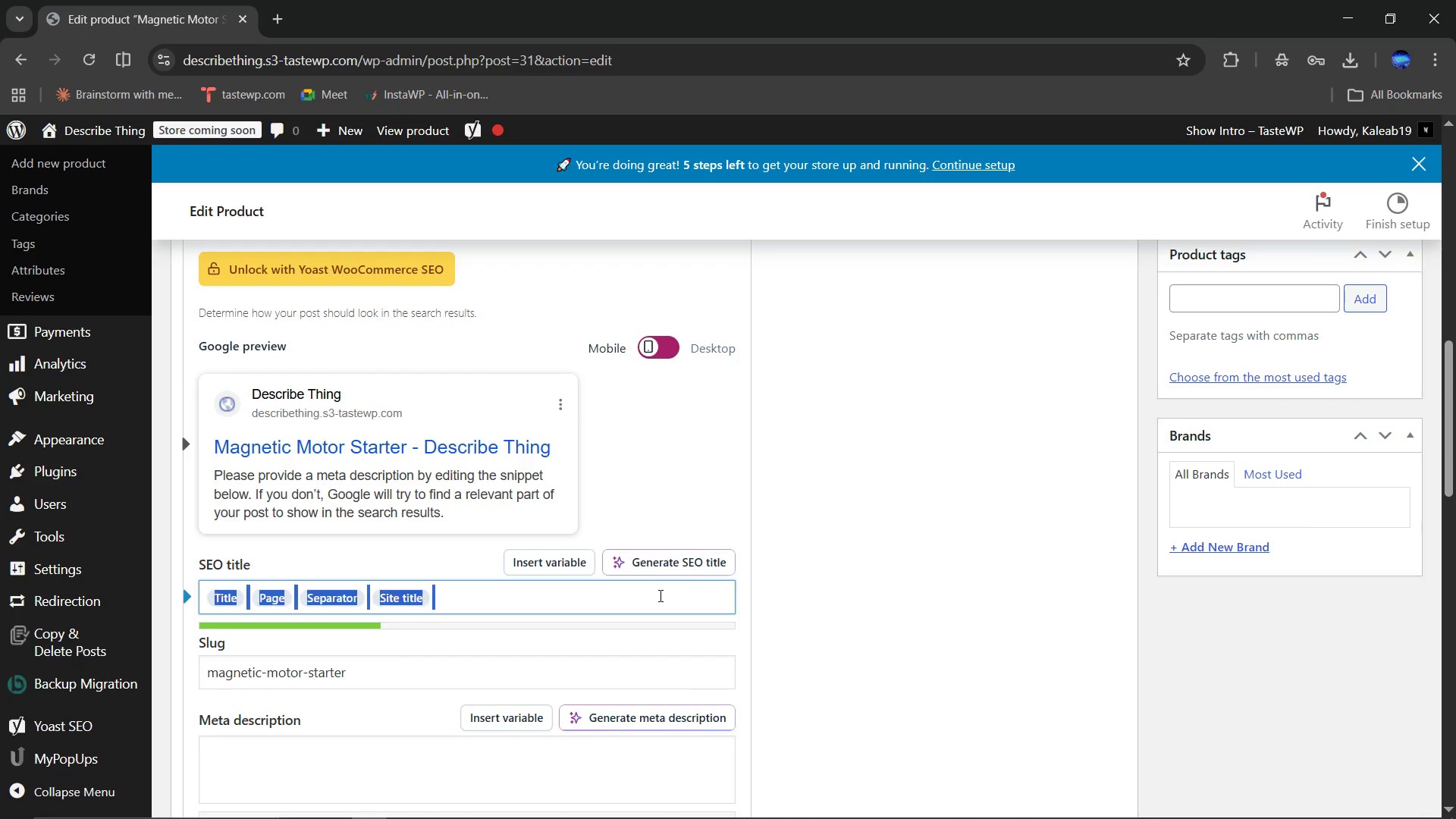 
key(Control+ControlLeft)
 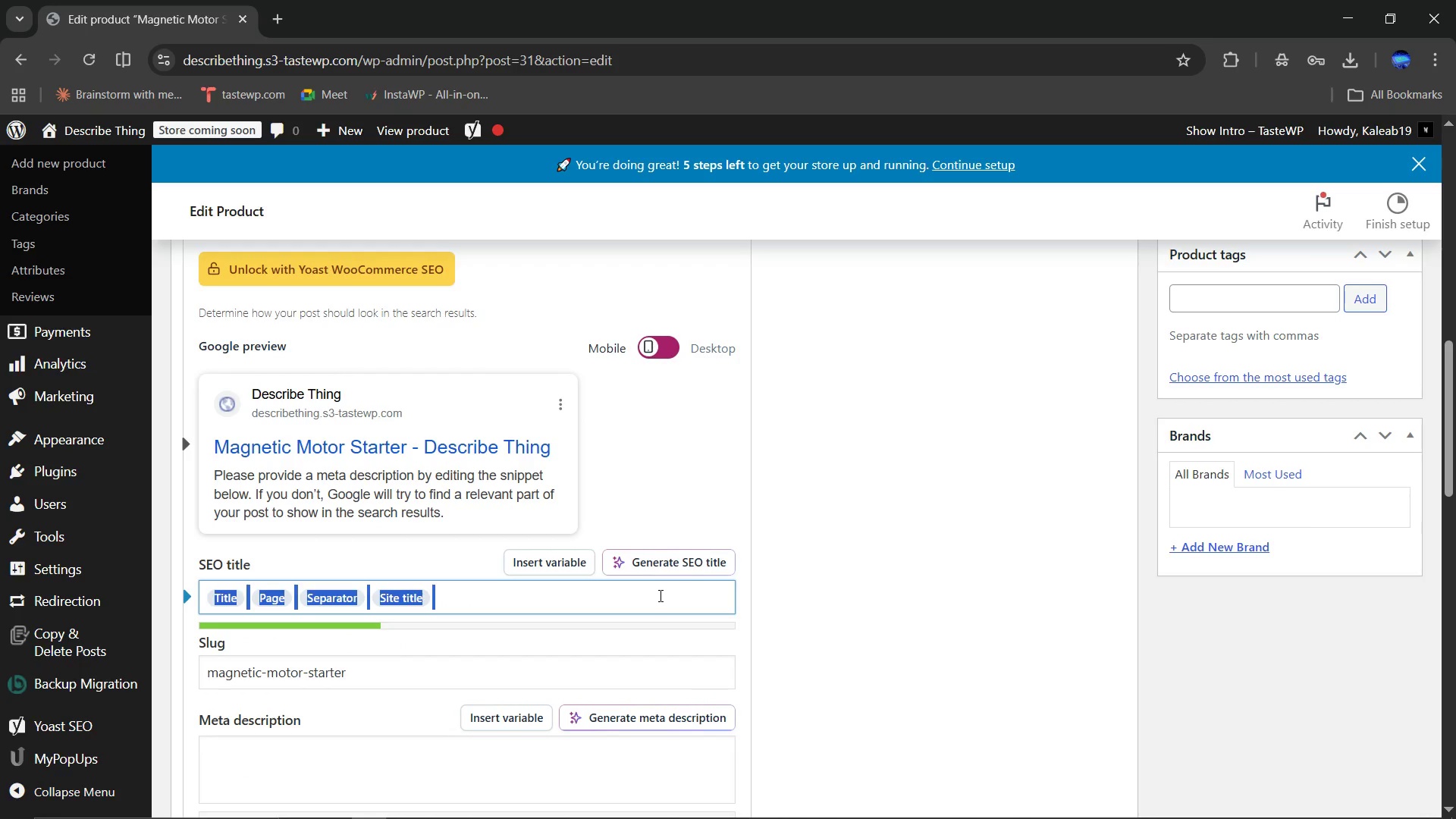 
key(Control+A)
 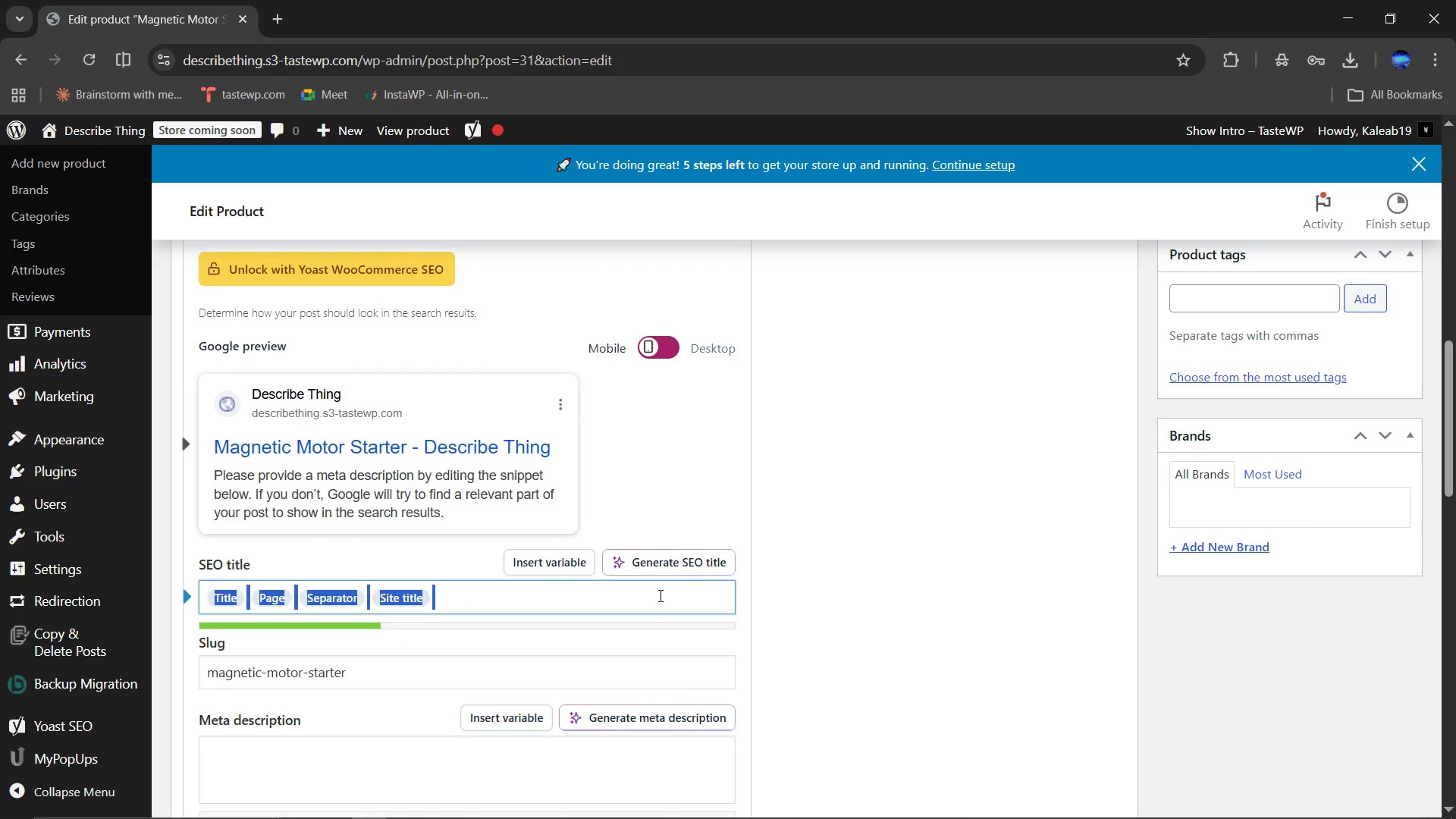 
type(Magnetic Motor Starter Stainless Steel 316 )
key(Backspace)
type( UL Listed | Sparky & Flow)
 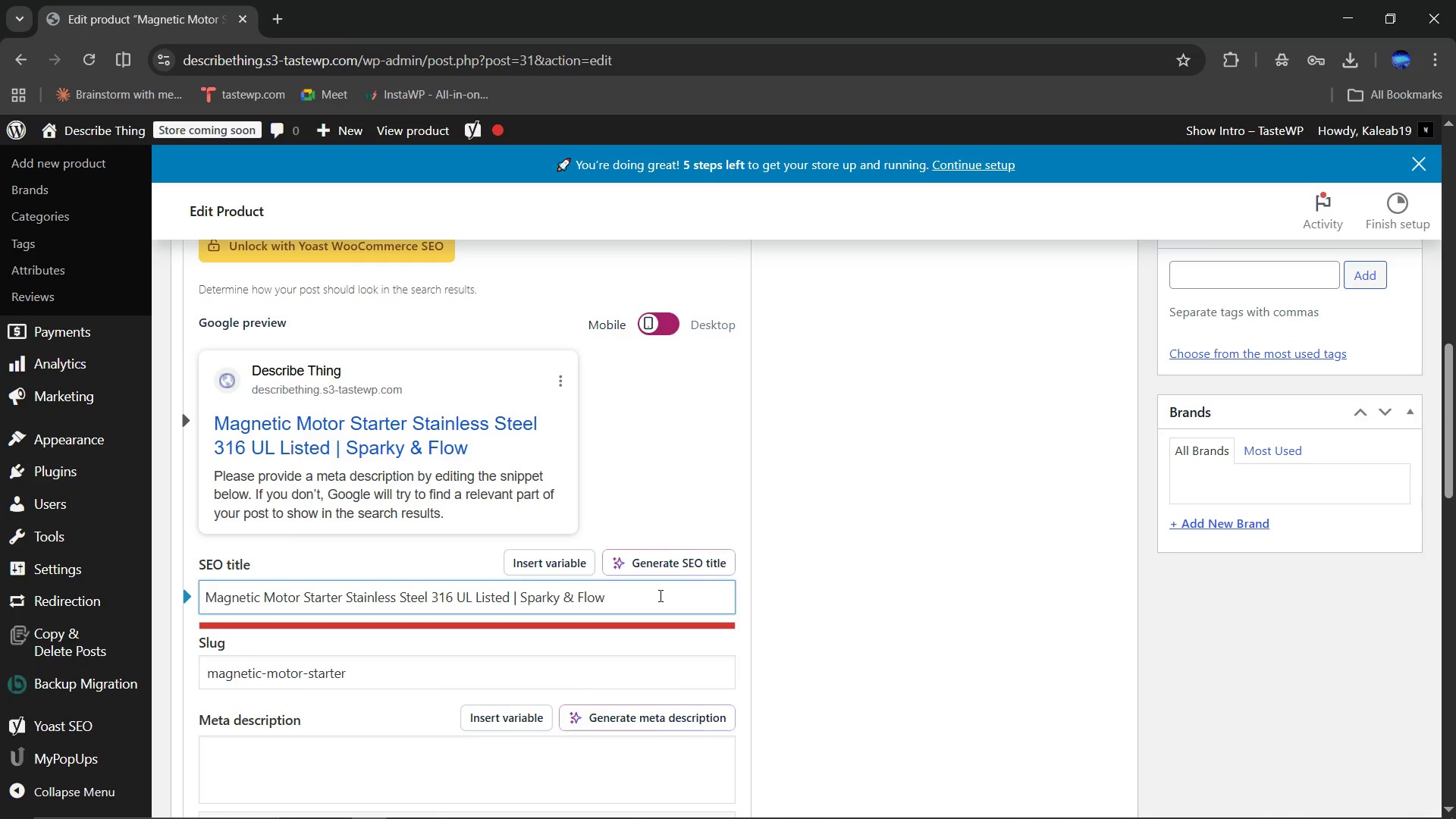 
wait(5.22)
 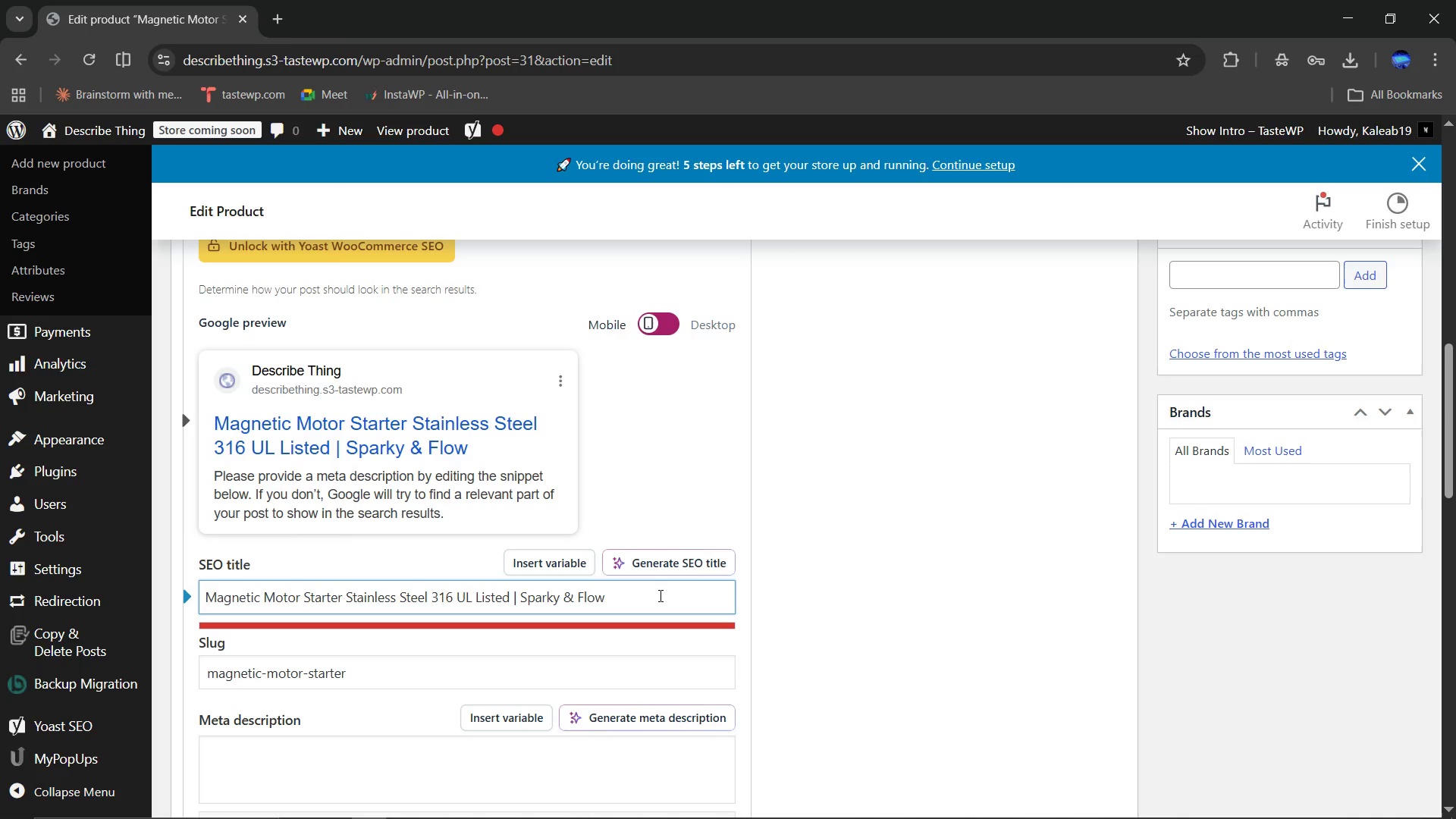 
scroll: coordinate [880, 584], scroll_direction: down, amount: 1.0
 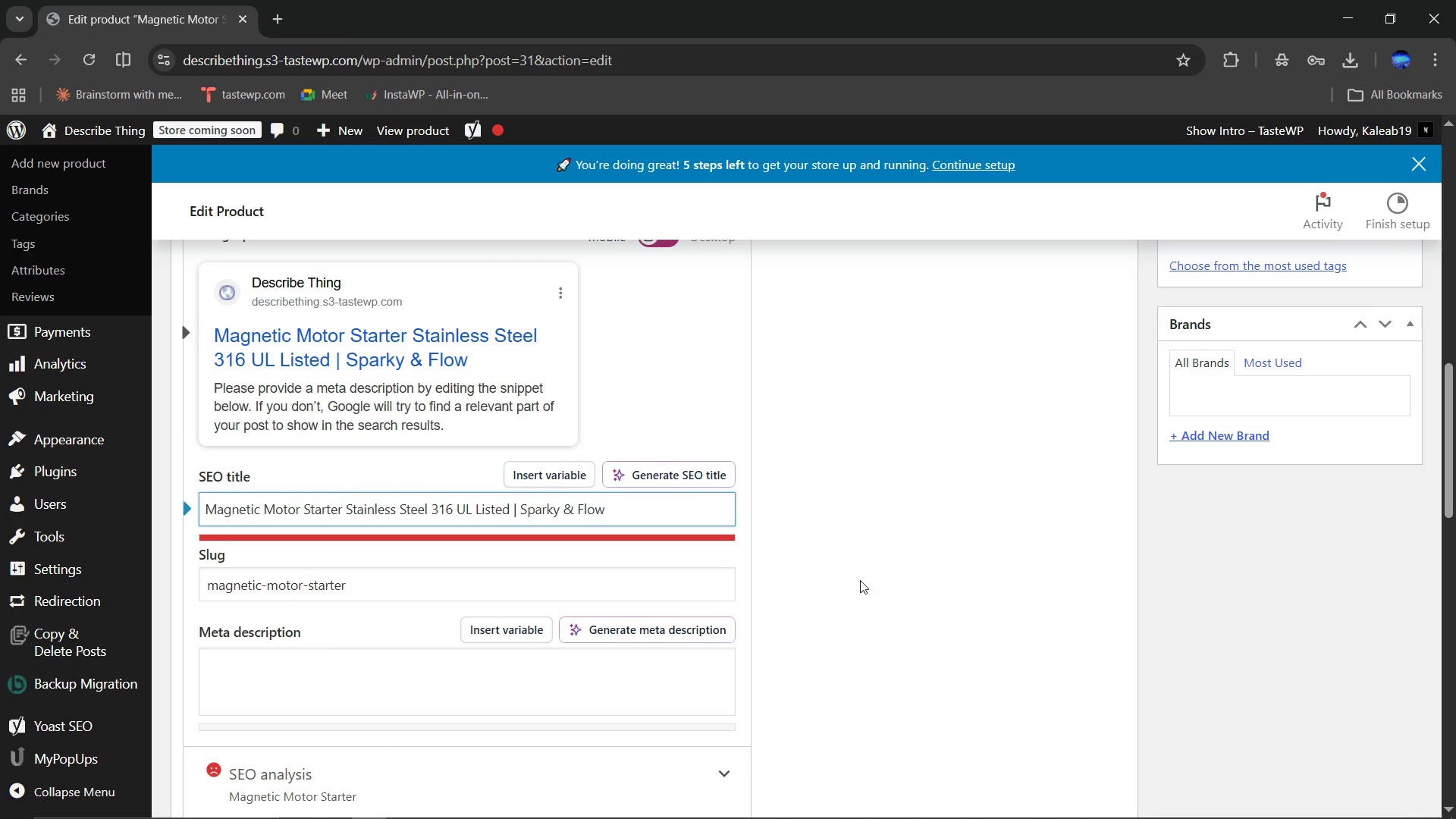 
wait(8.07)
 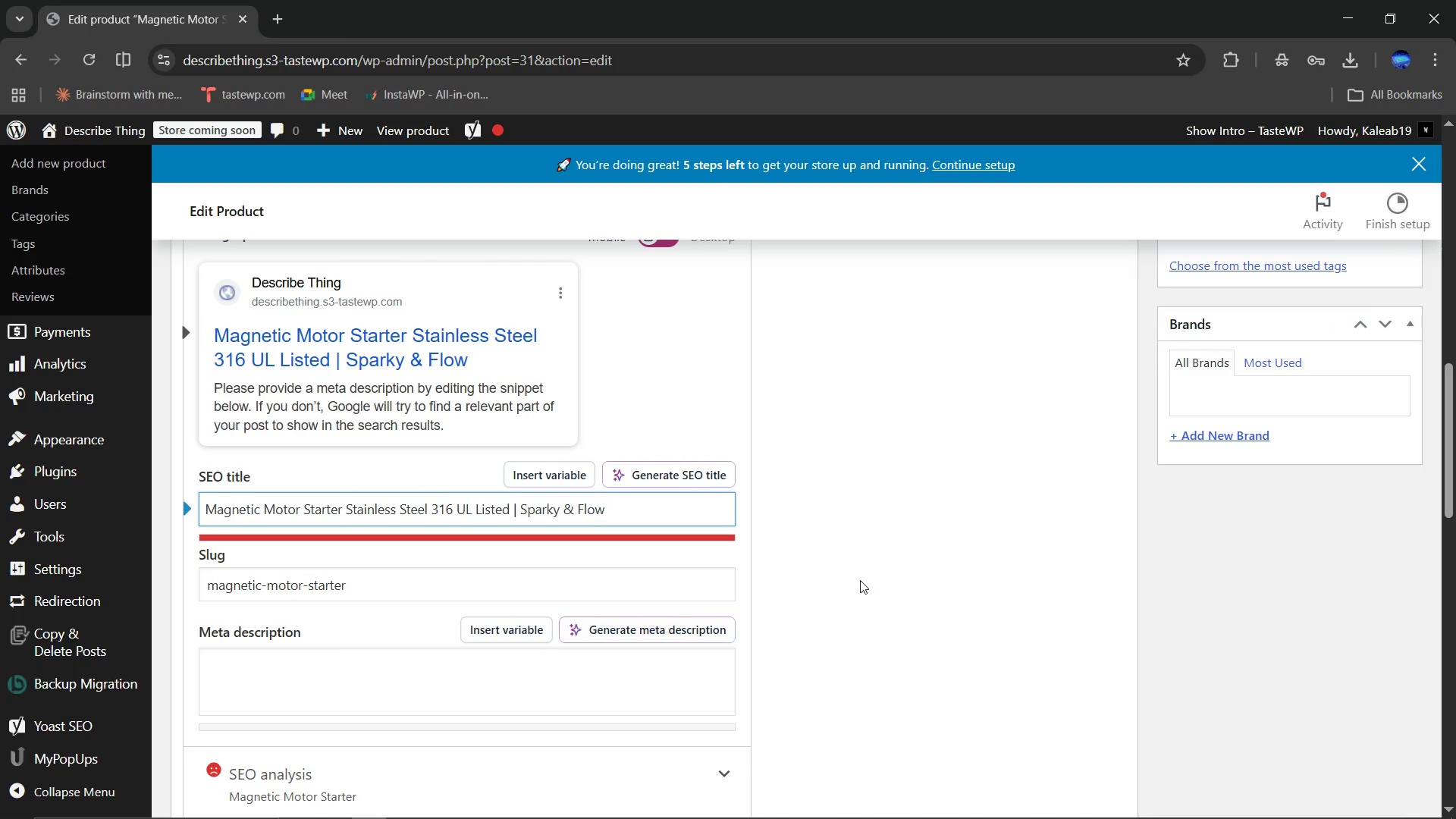 
scroll: coordinate [819, 576], scroll_direction: down, amount: 4.0
 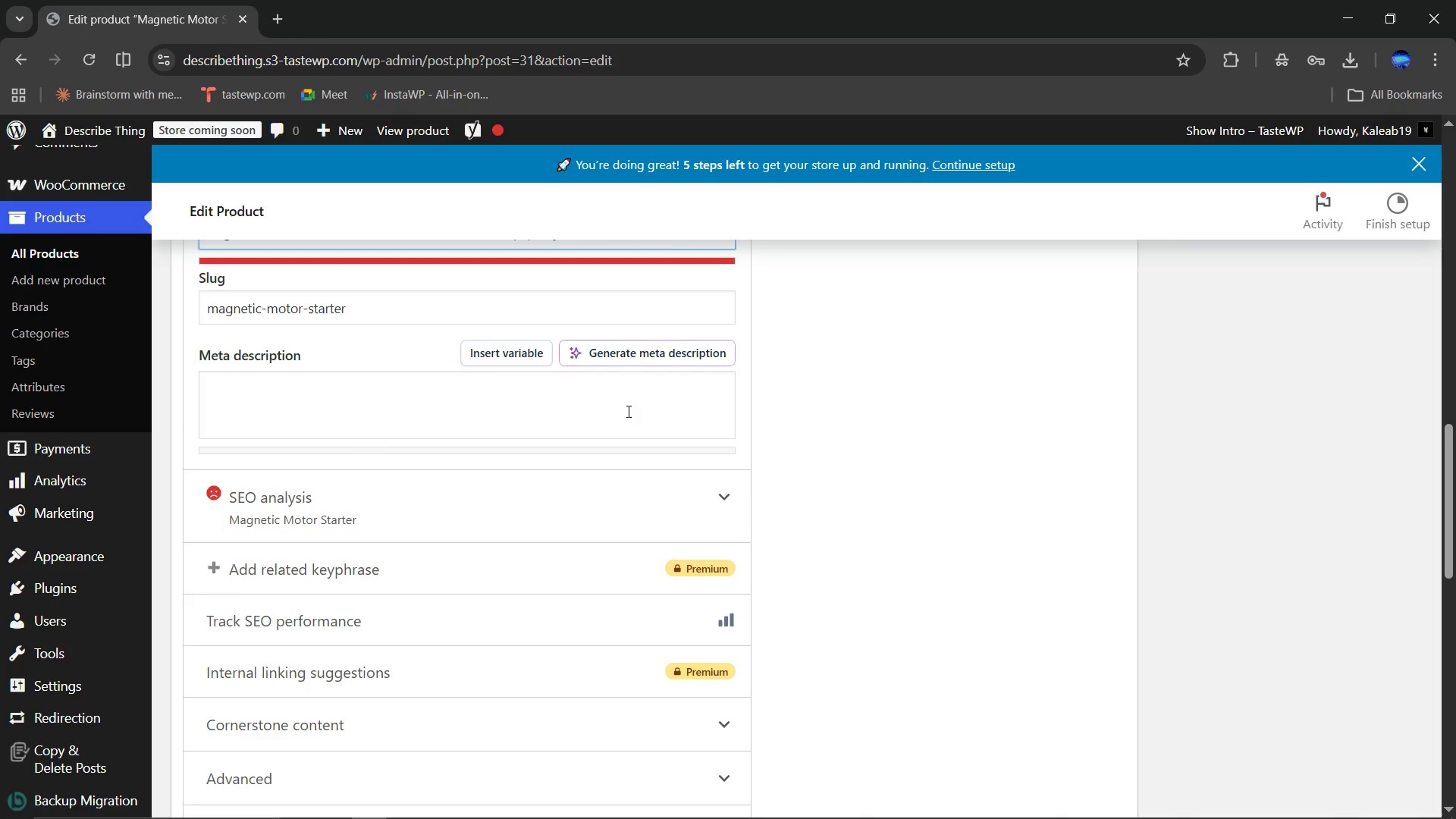 
left_click([627, 411])
 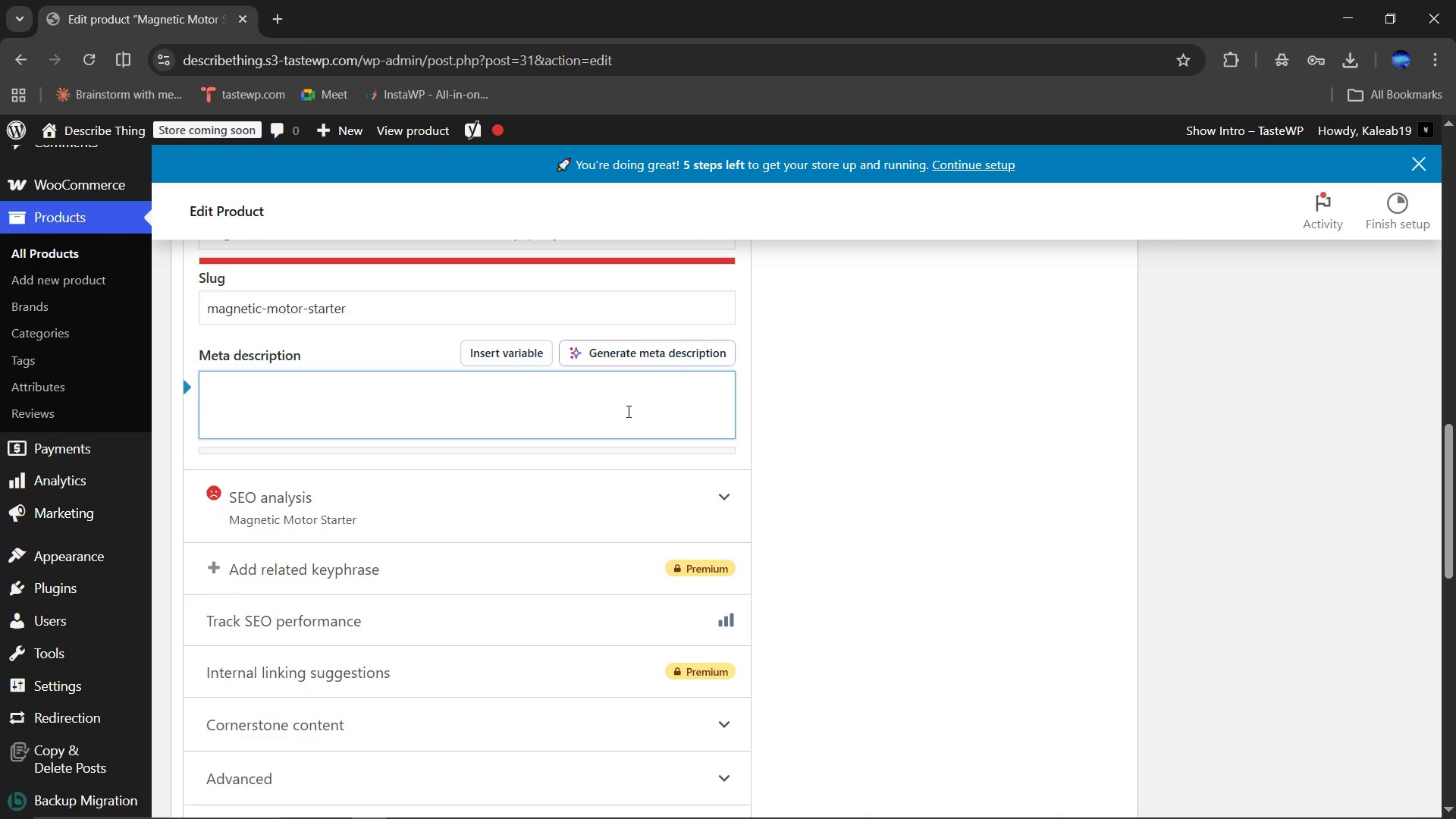 
type(Three-phase magnetic motor starter UL listed in stainless steel encloser )
key(Backspace)
key(Backspace)
key(Backspace)
key(Backspace)
key(Backspace)
type(osure for industrial pump fan control in commercial electrical systems.)
 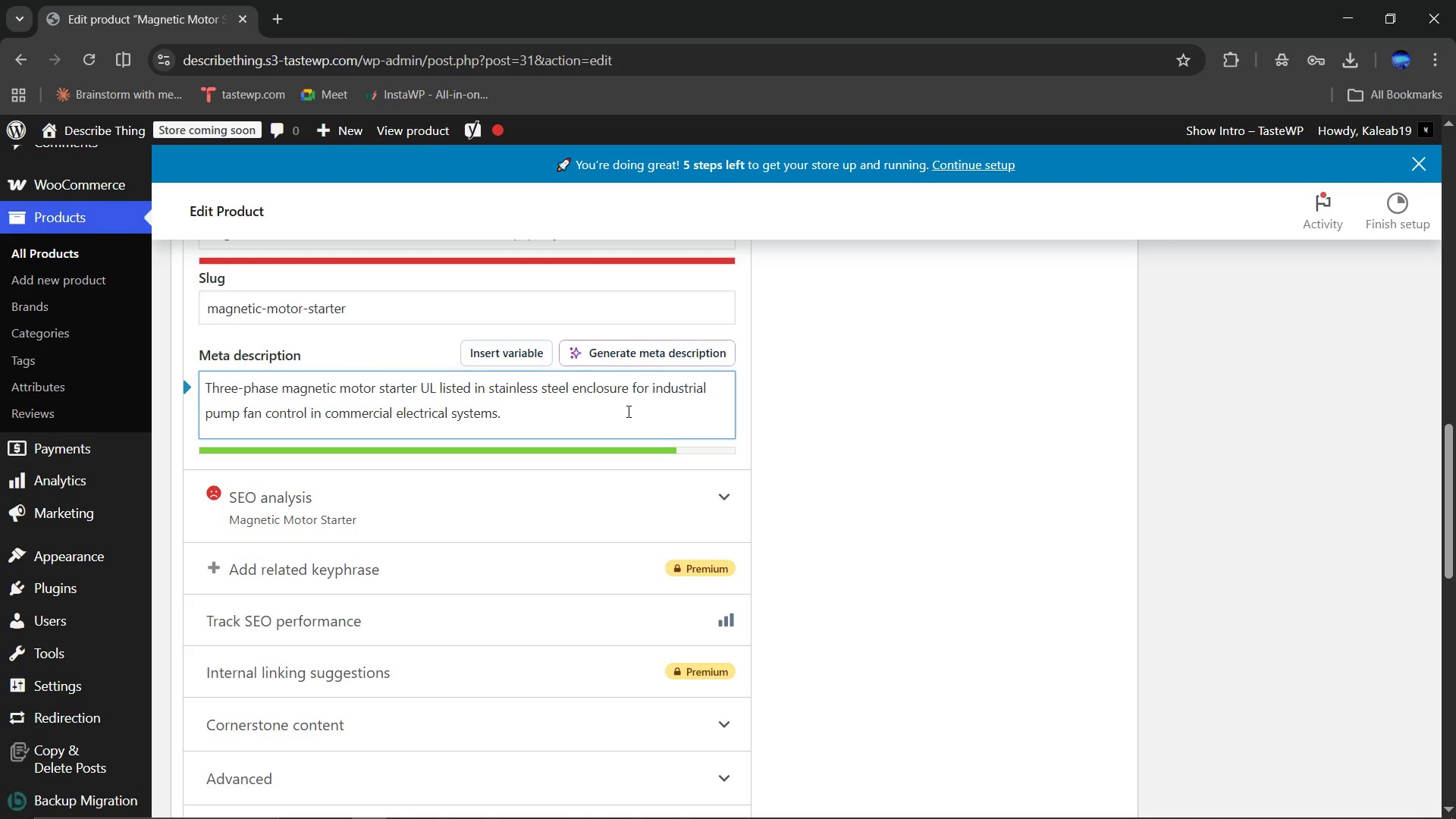 
wait(6.16)
 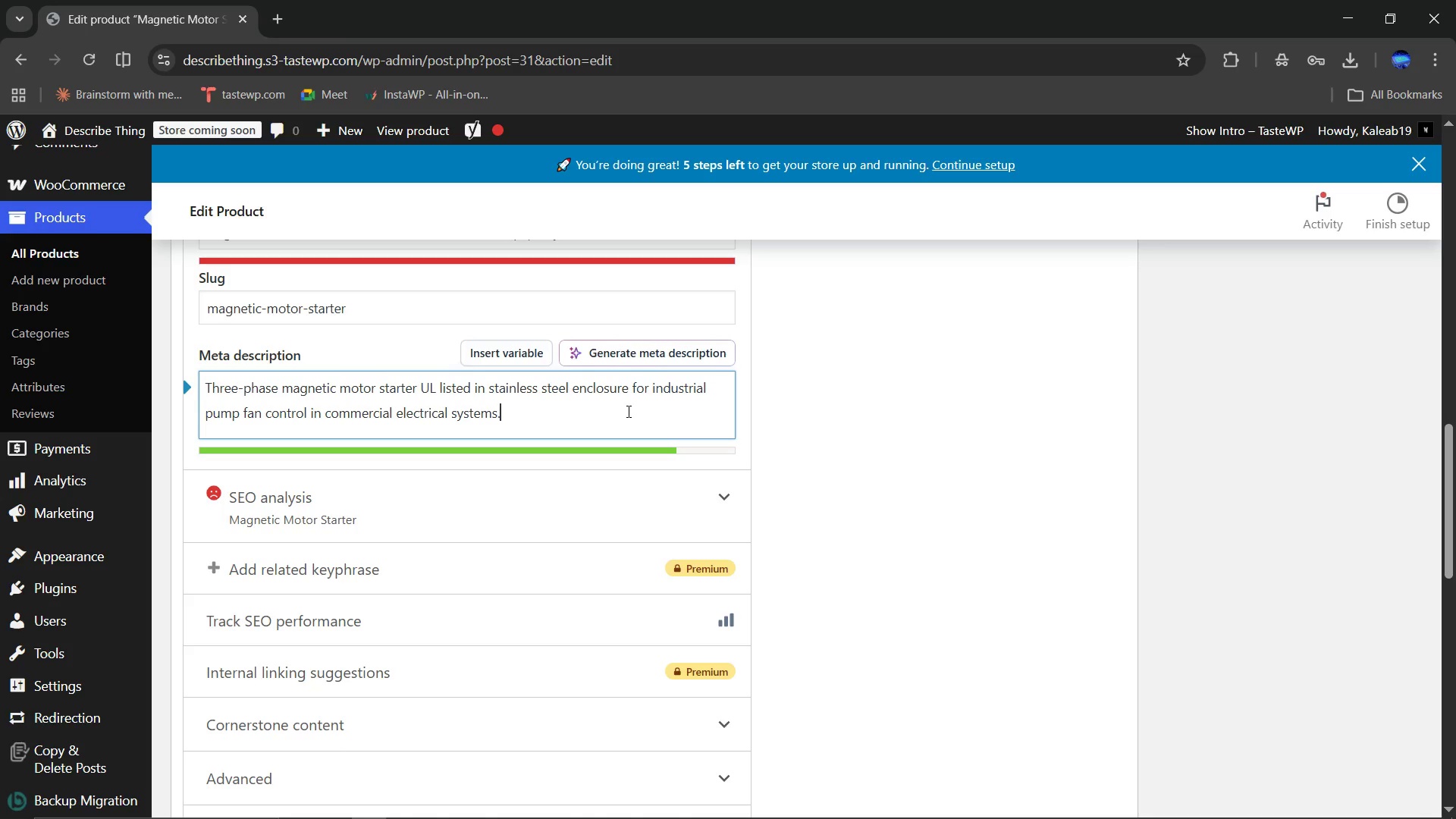 
scroll: coordinate [870, 520], scroll_direction: down, amount: 8.0
 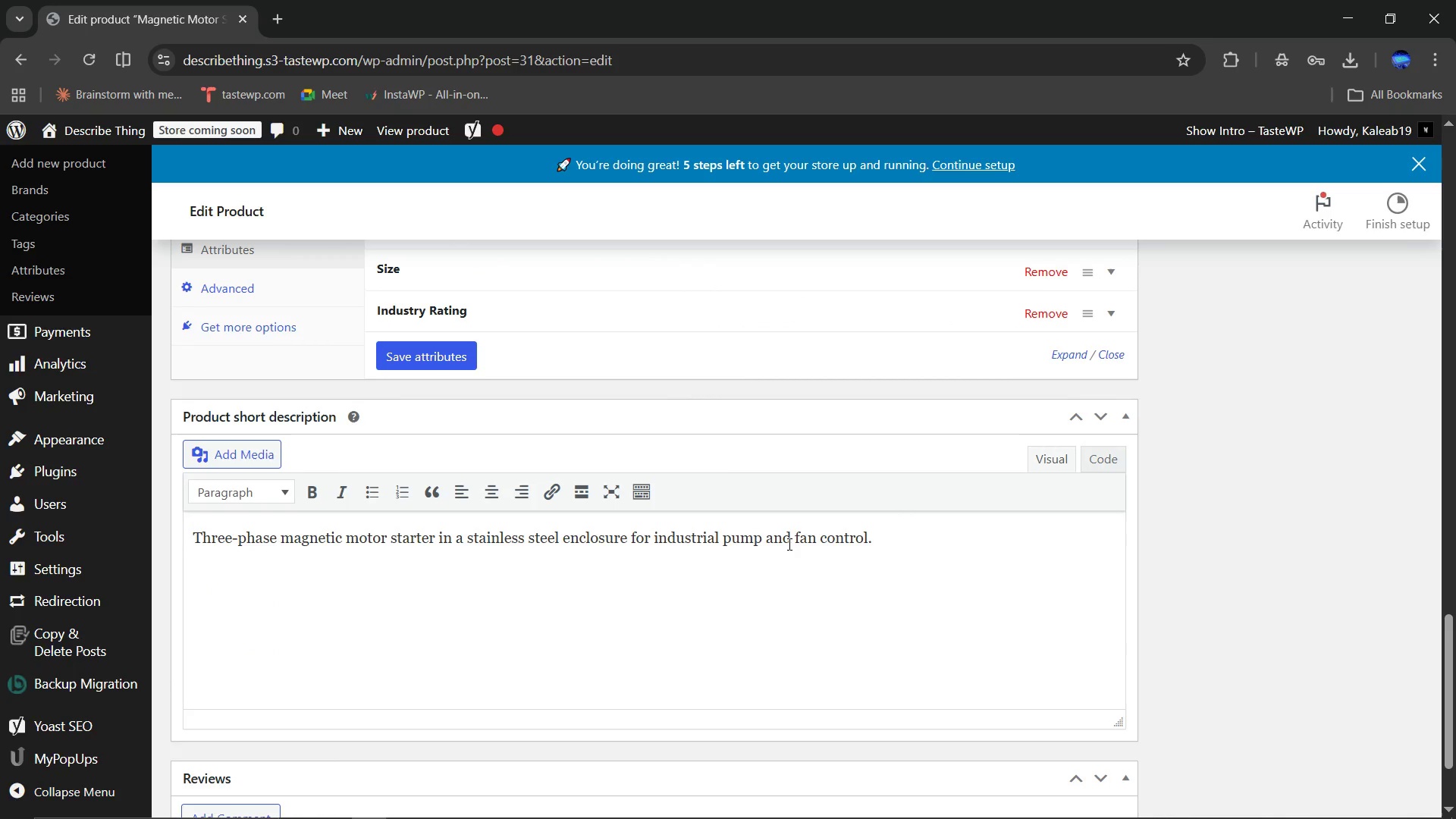 
left_click([788, 544])
 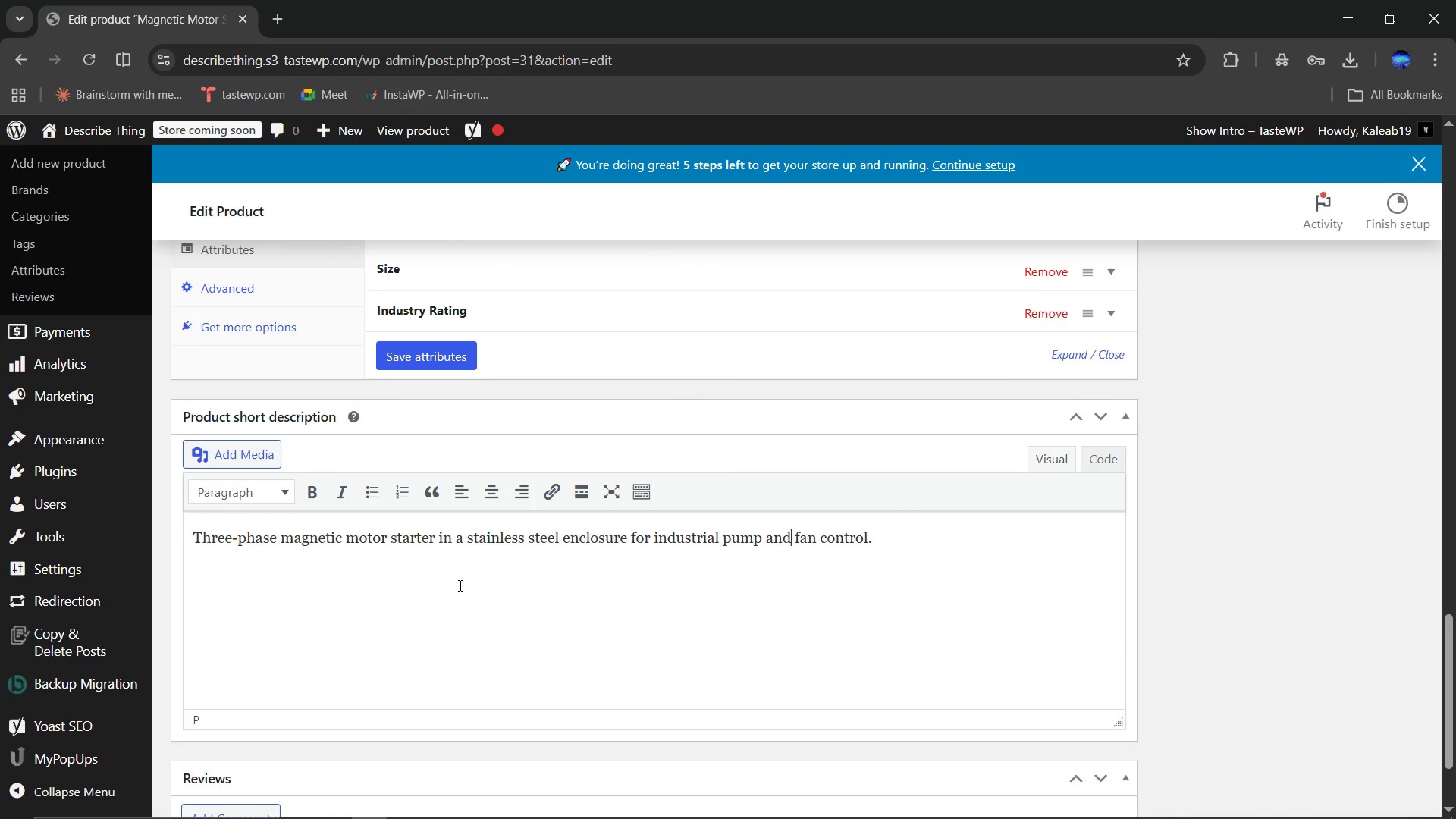 
wait(11.39)
 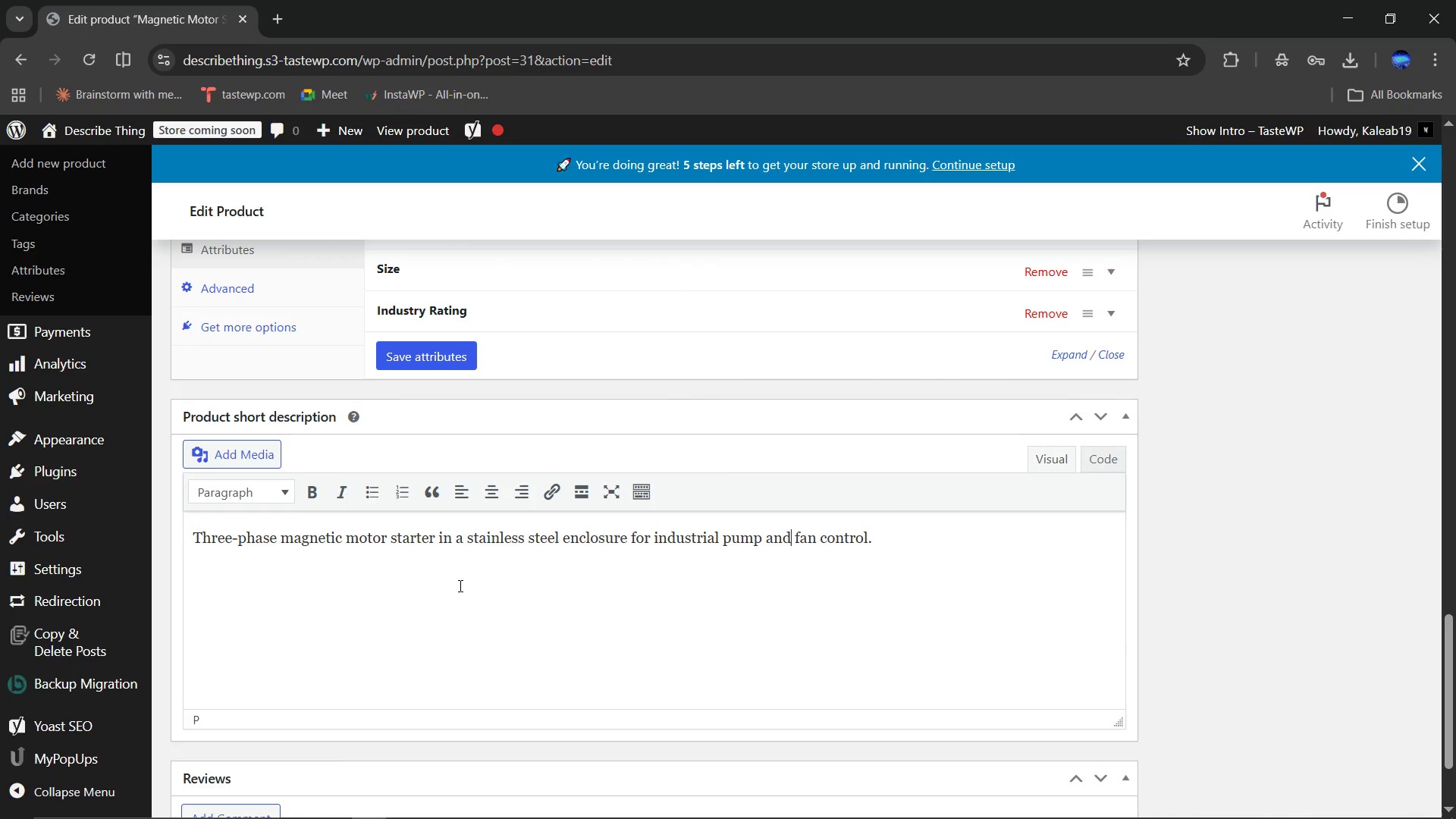 
left_click([896, 541])
 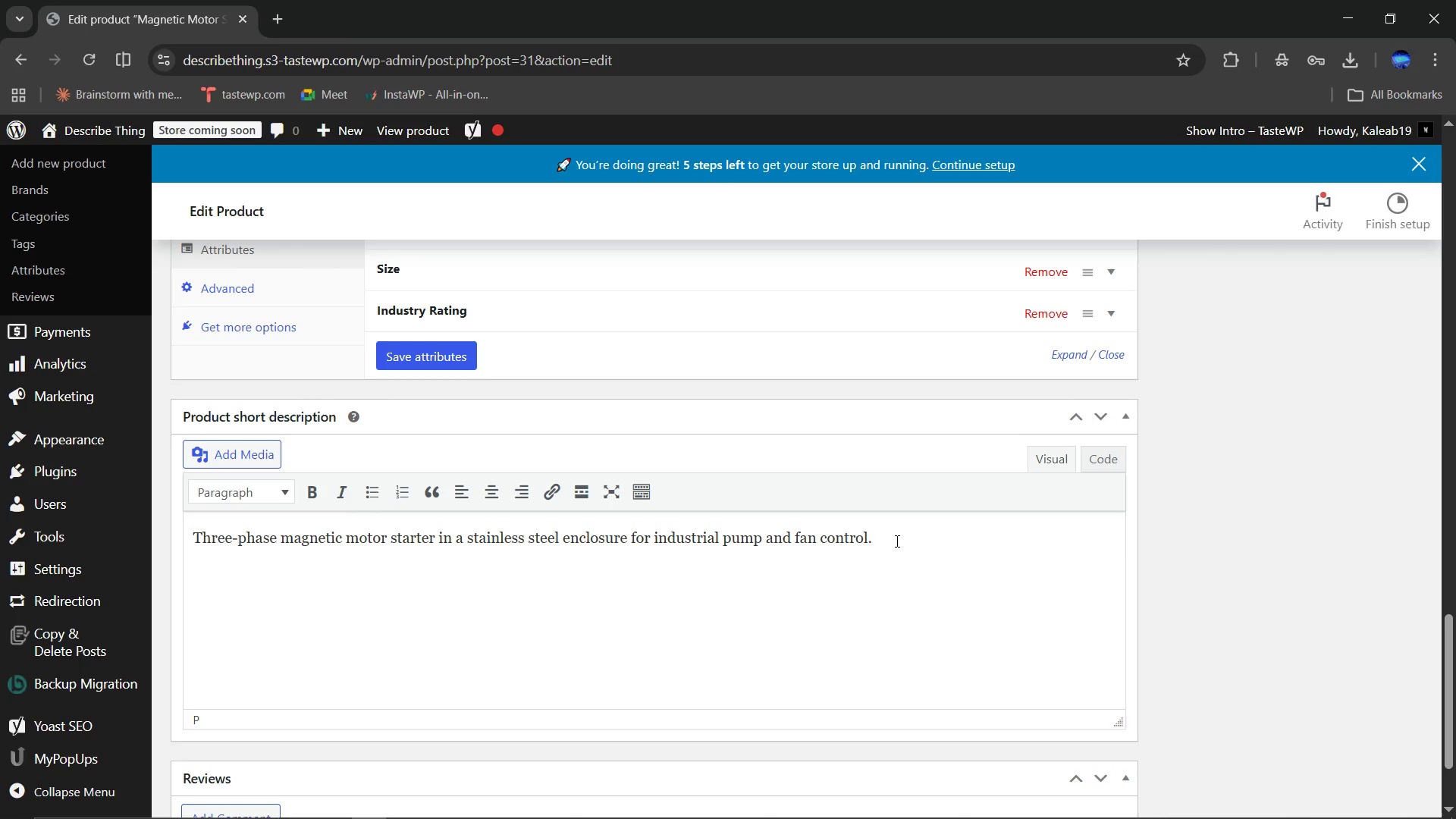 
key(Backspace)
type( systems. UL Listed for commercial safety.)
 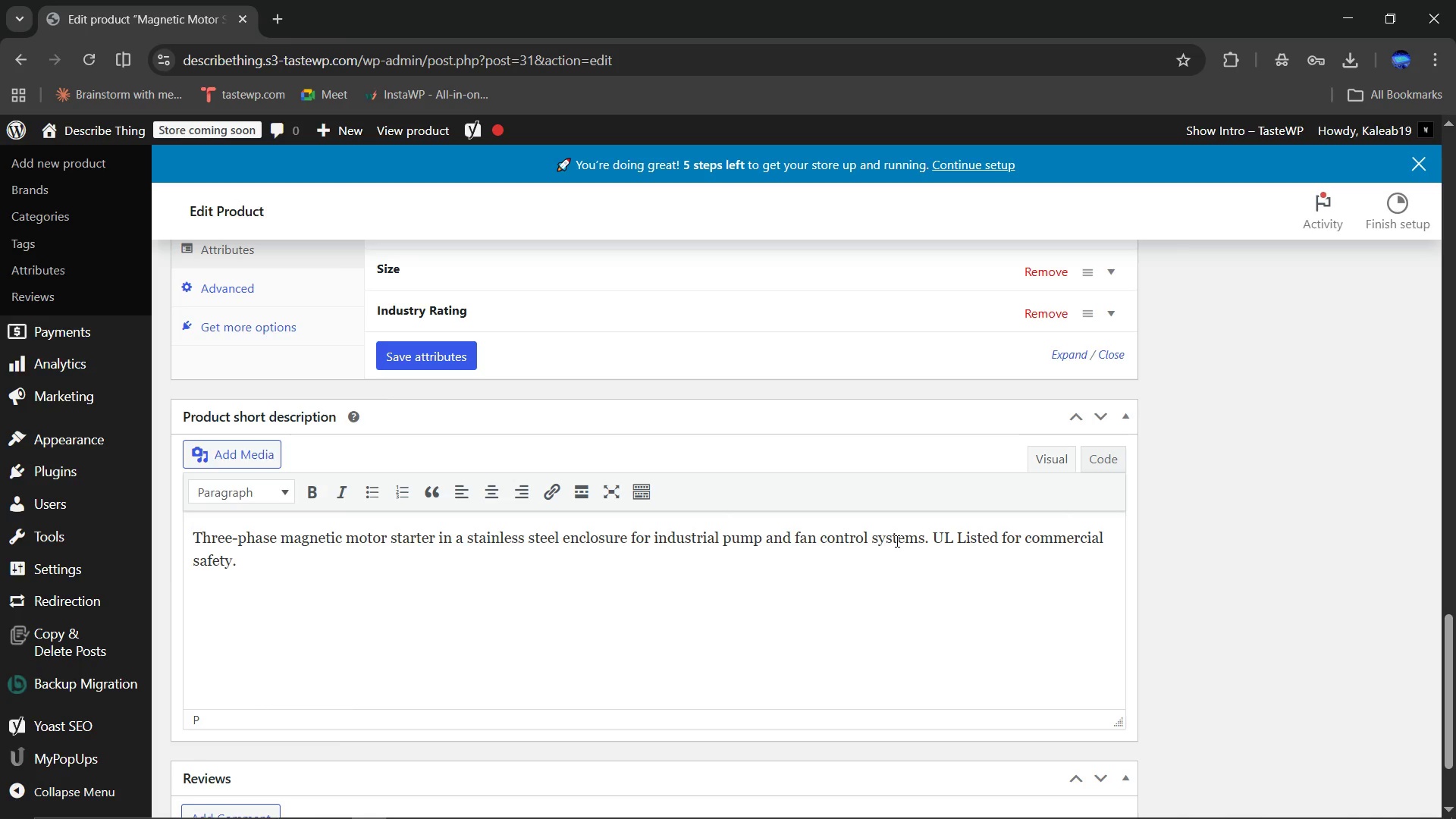 
wait(9.02)
 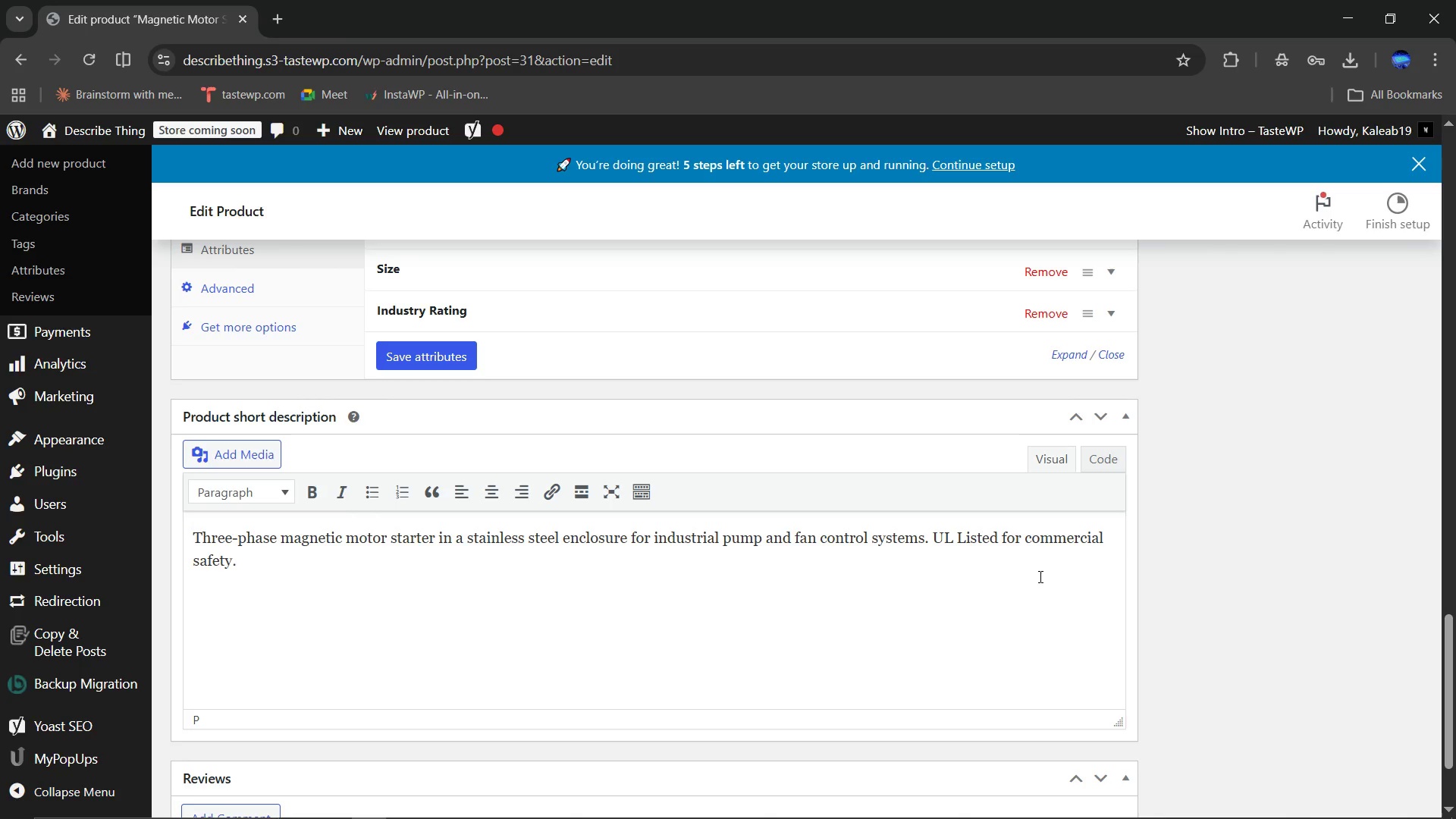 
scroll: coordinate [1147, 426], scroll_direction: up, amount: 21.0
 